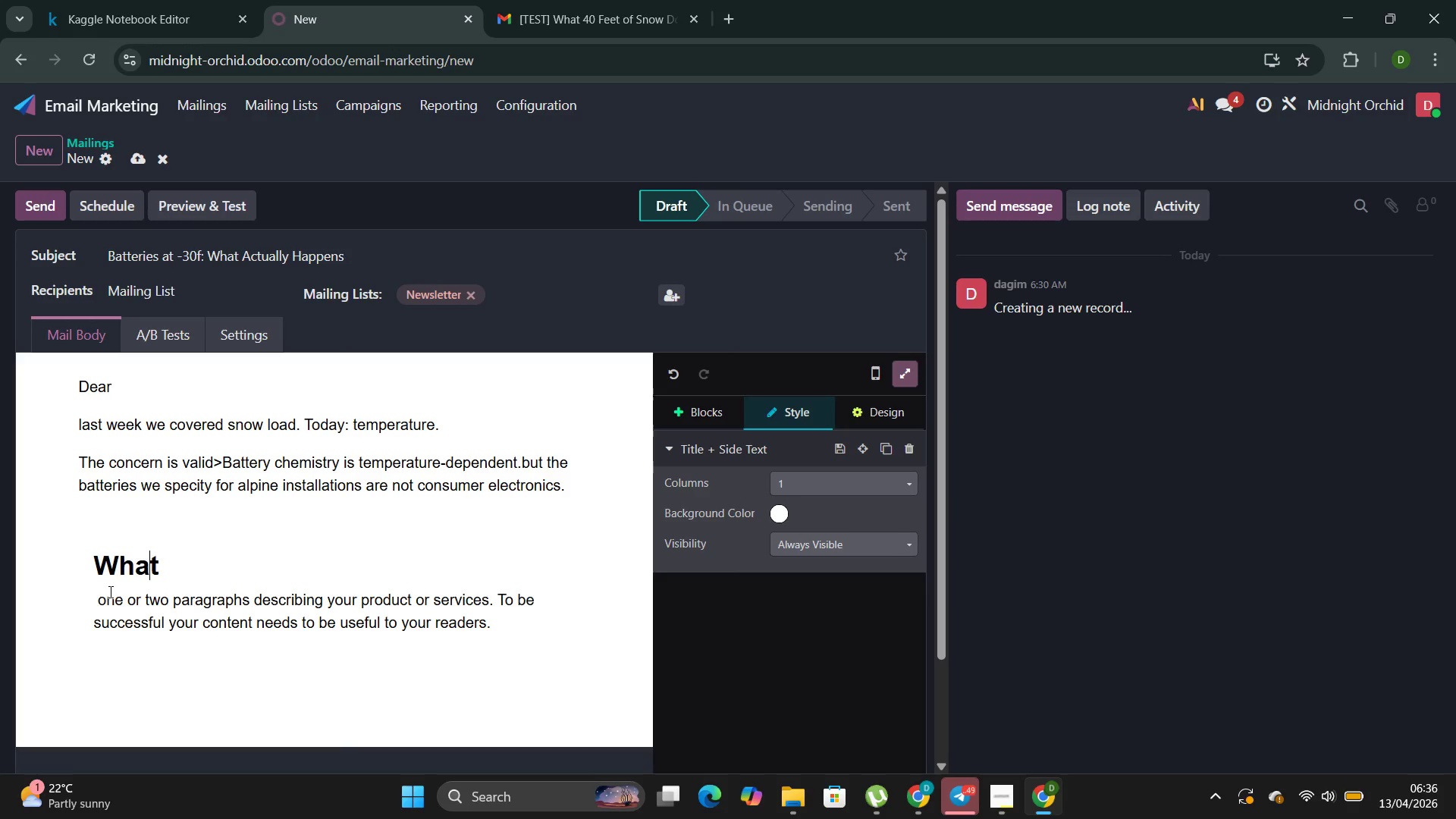 
key(ArrowRight)
 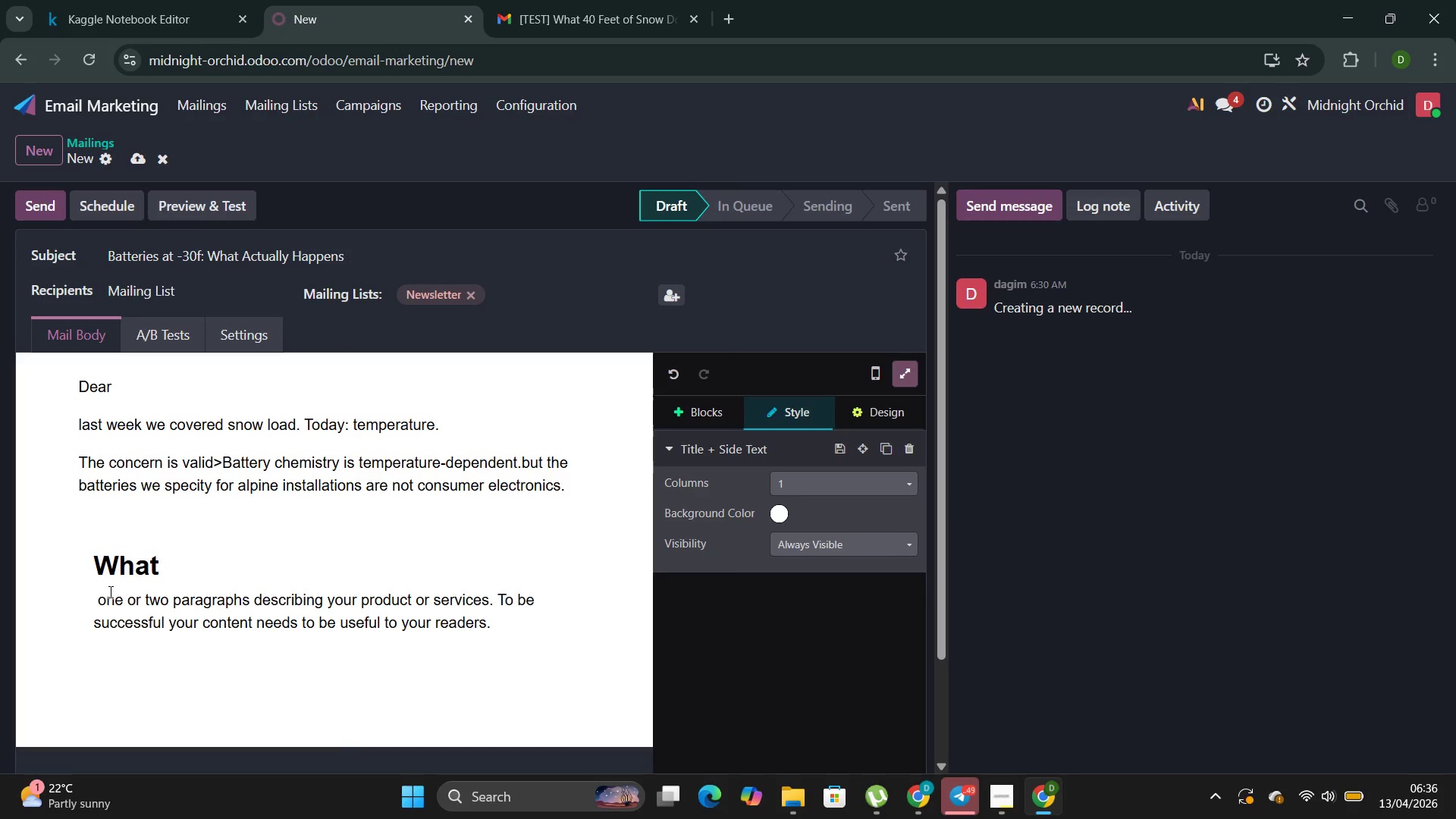 
type( Cold Actually Dea)
key(Backspace)
type(os )
 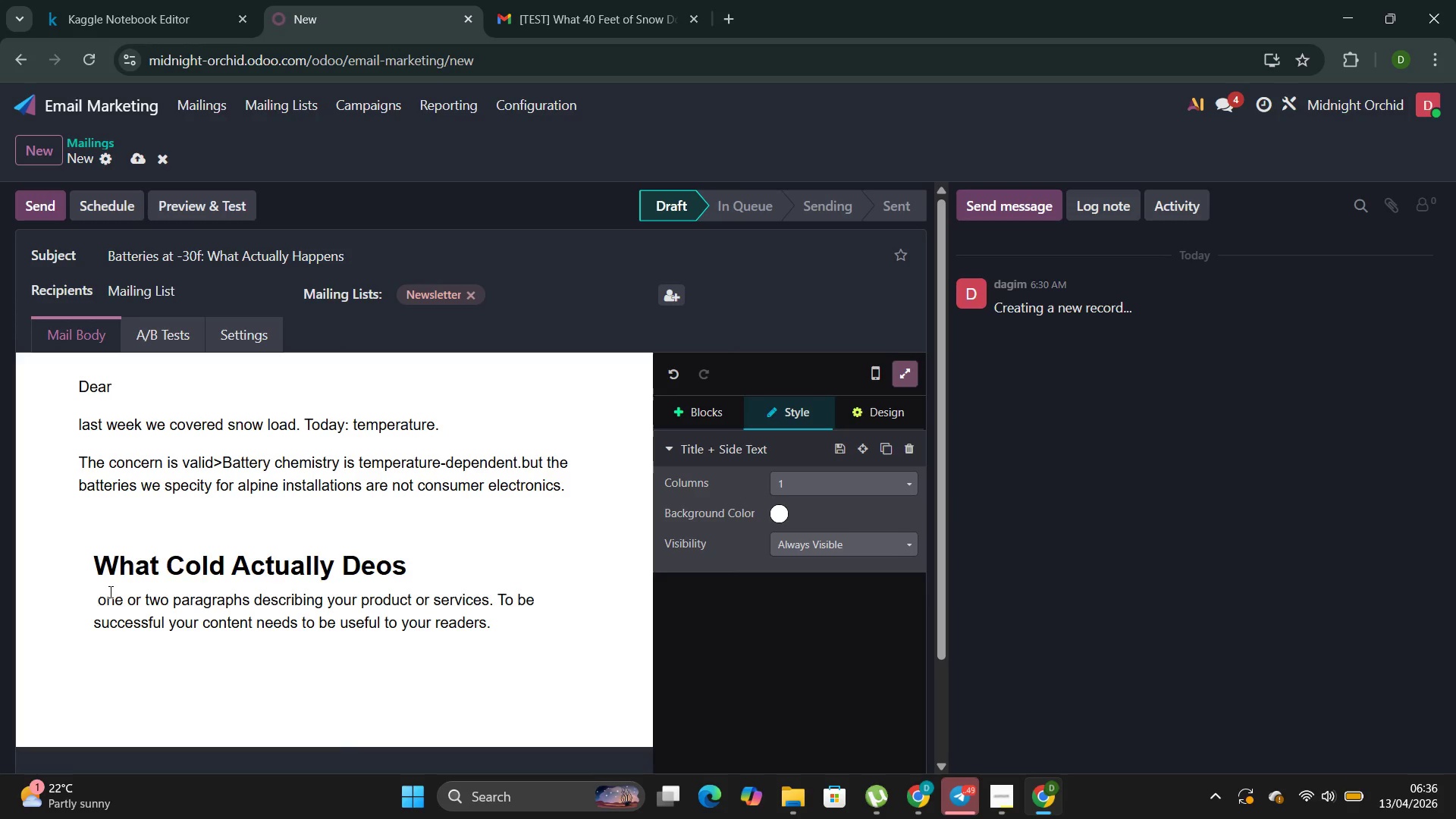 
left_click_drag(start_coordinate=[516, 626], to_coordinate=[89, 607])
 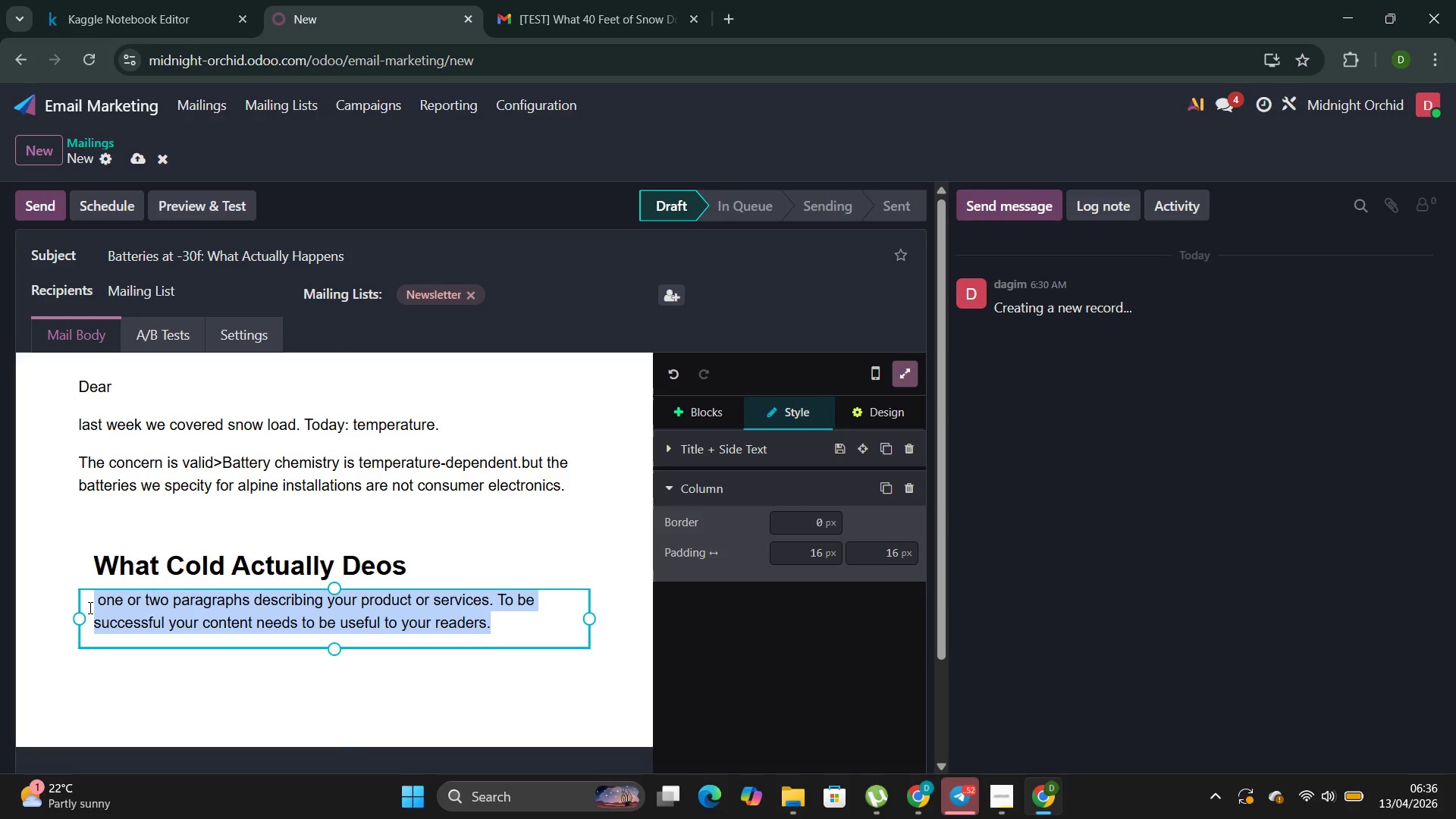 
type(At low temm)
key(Backspace)
type(pea)
key(Backspace)
 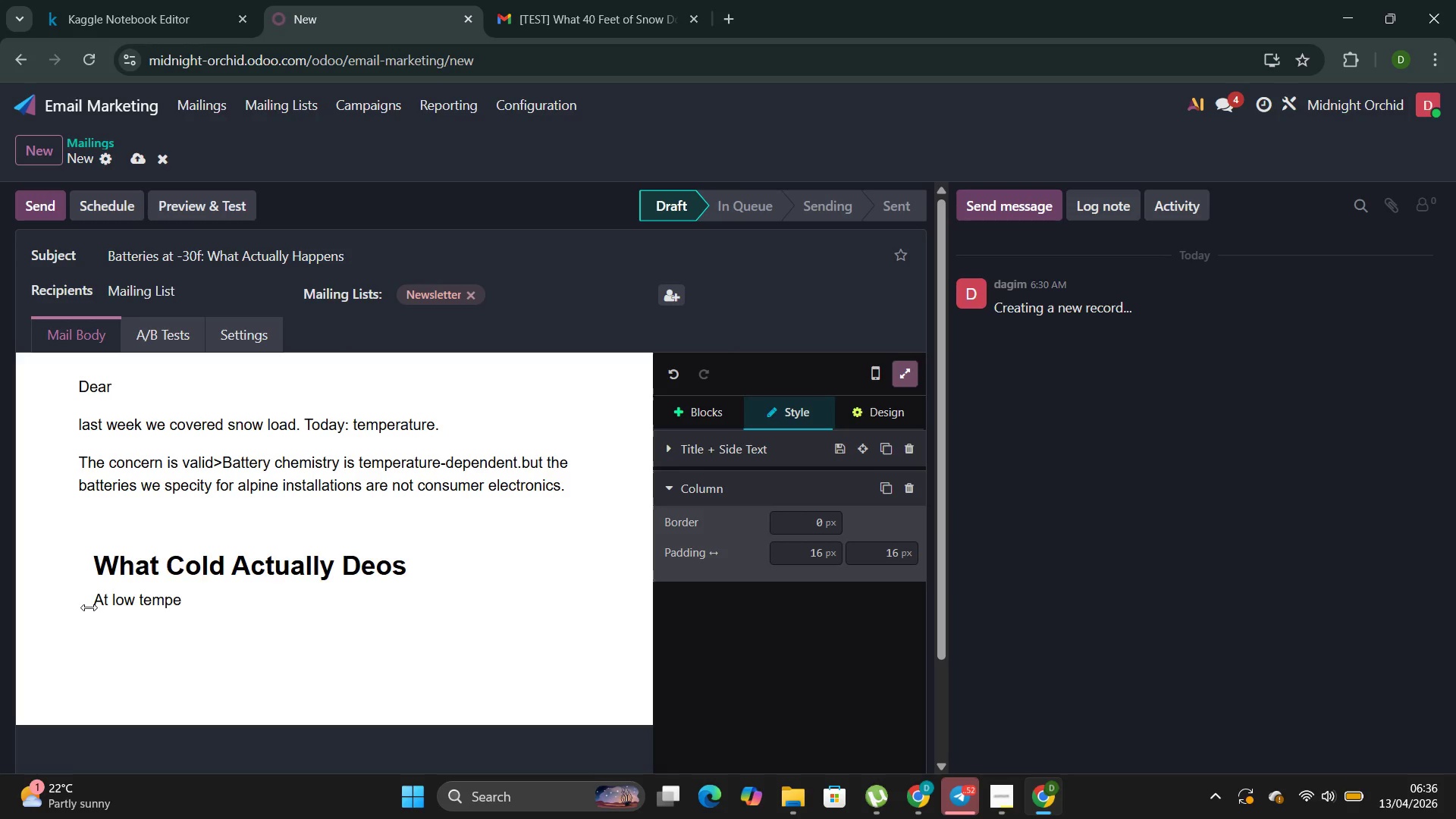 
type(rature )
key(Backspace)
type(,)
 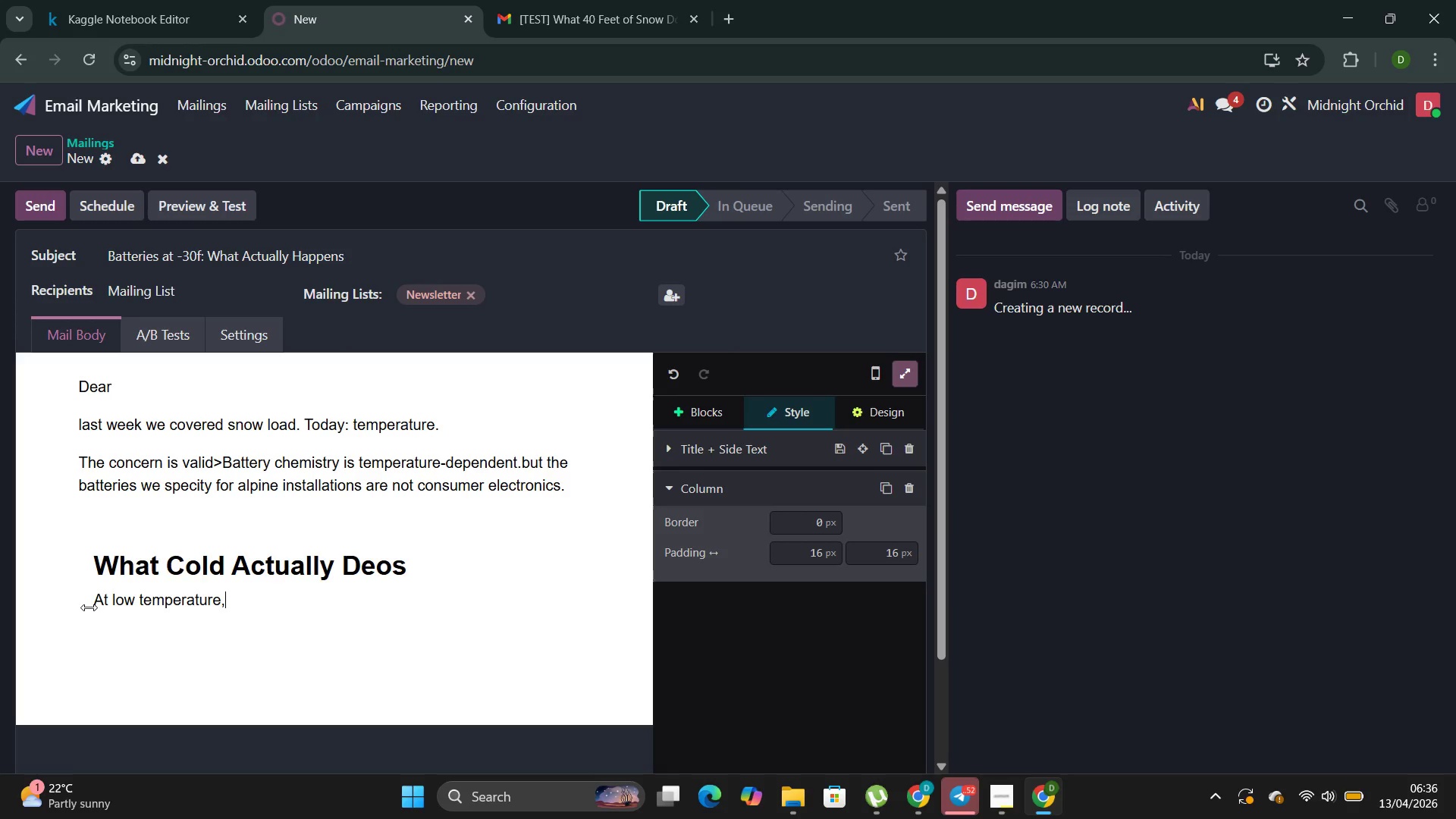 
wait(5.62)
 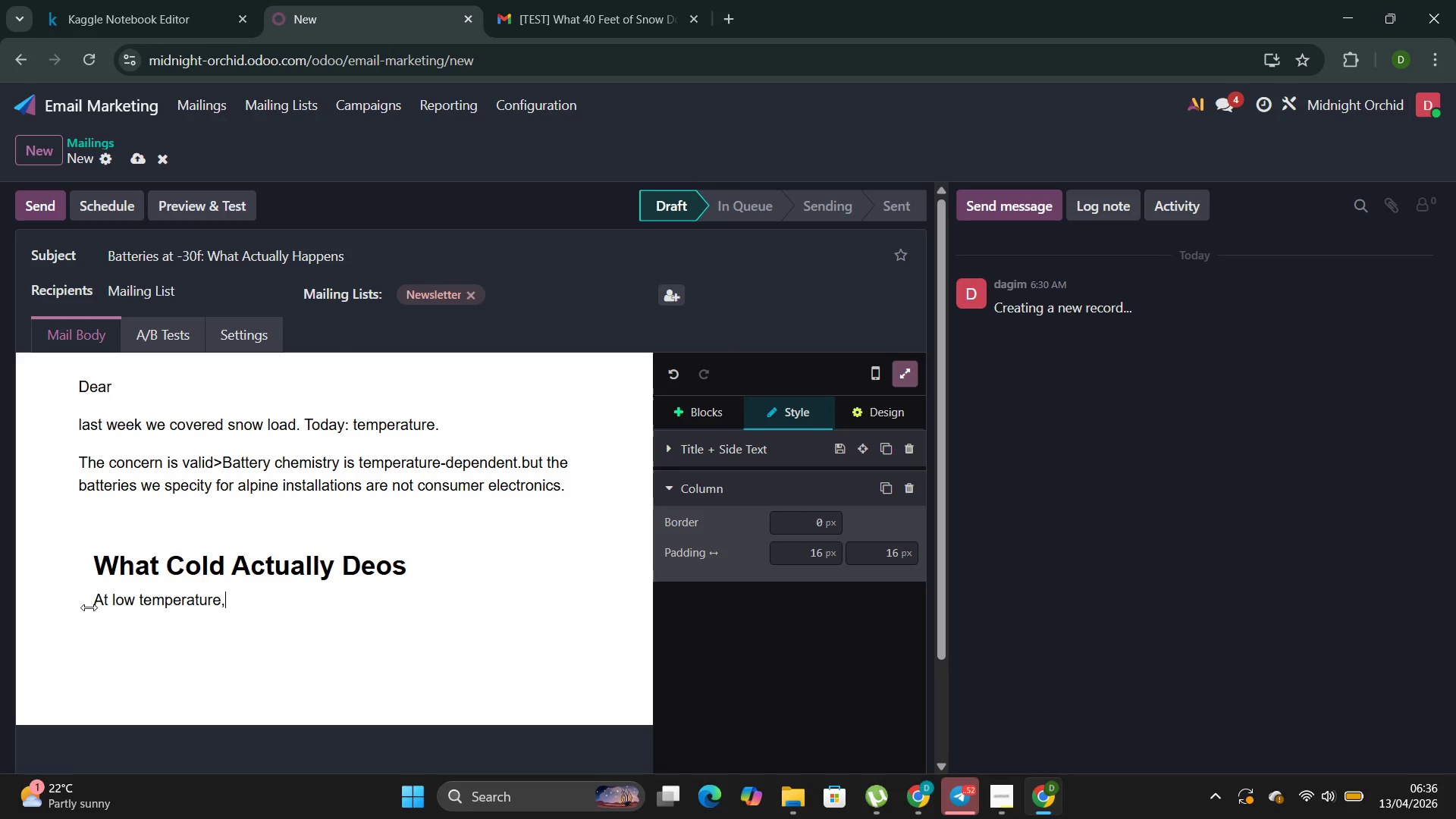 
type(electrolyte thin)
key(Backspace)
type(ckens and icons move slower )
key(Backspace)
type(. The practical effect: a cold battery charges mp)
key(Backspace)
type(ore slowly but here's )
 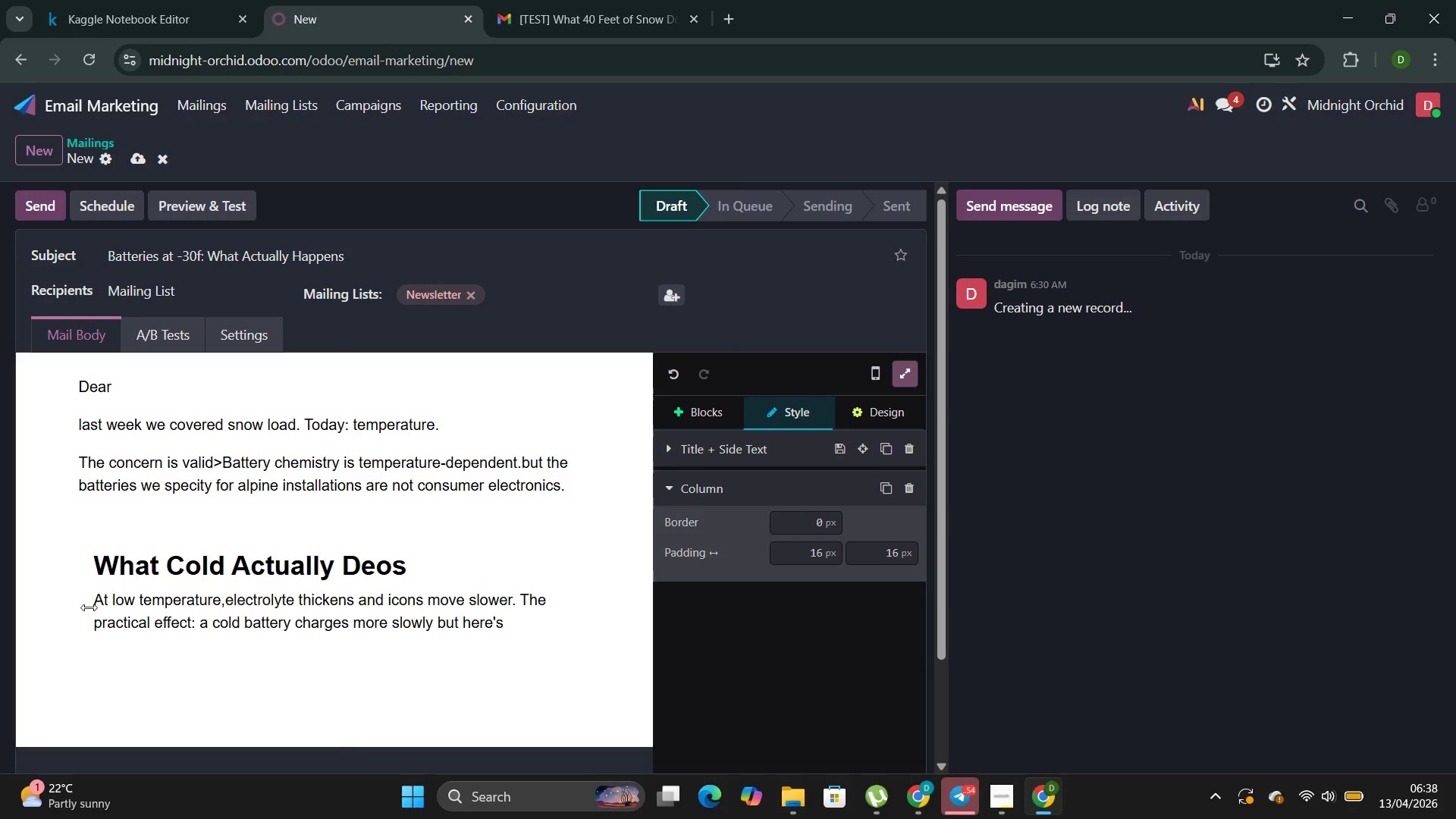 
key(ArrowLeft)
 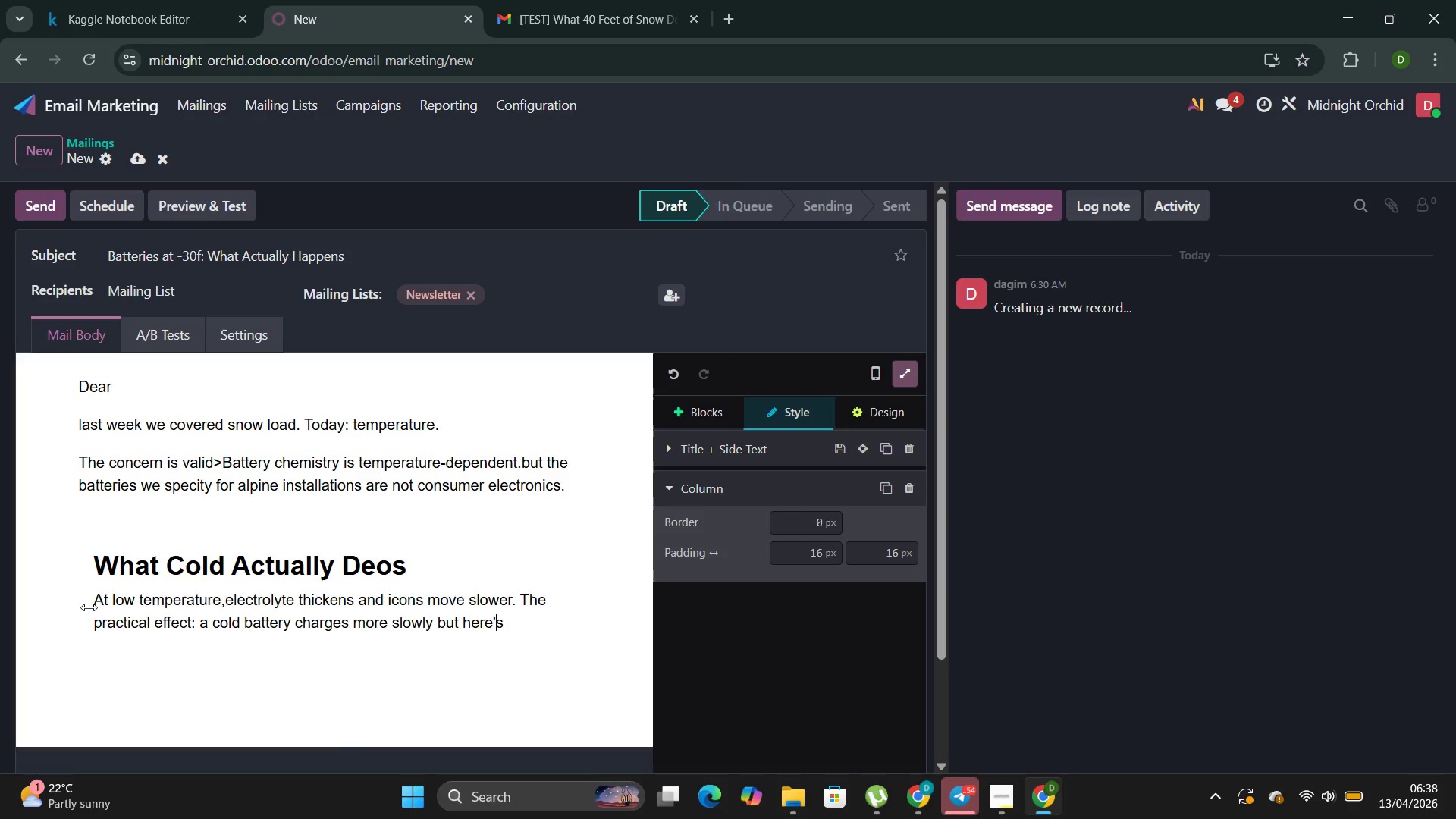 
key(ArrowLeft)
 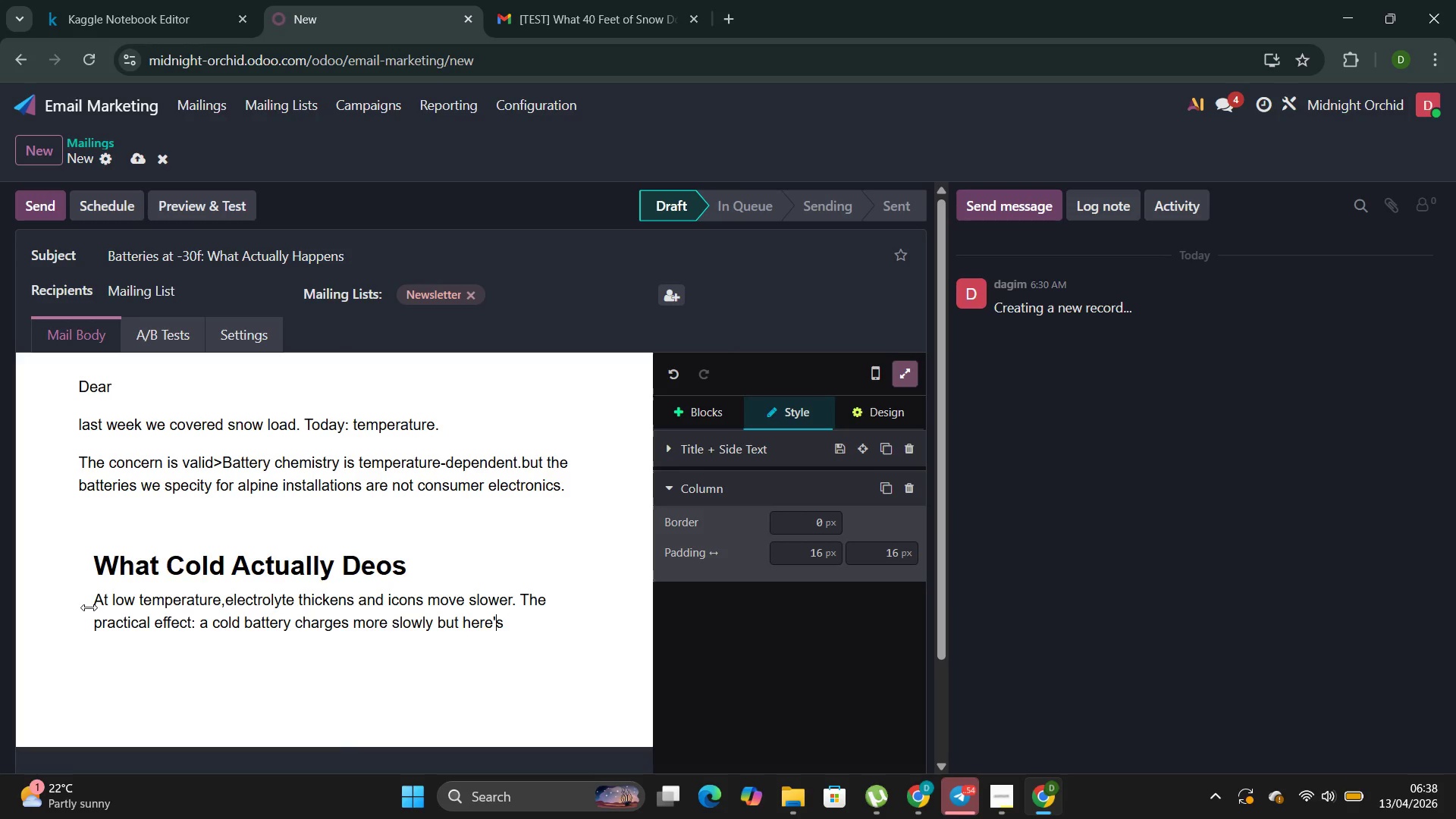 
key(ArrowLeft)
 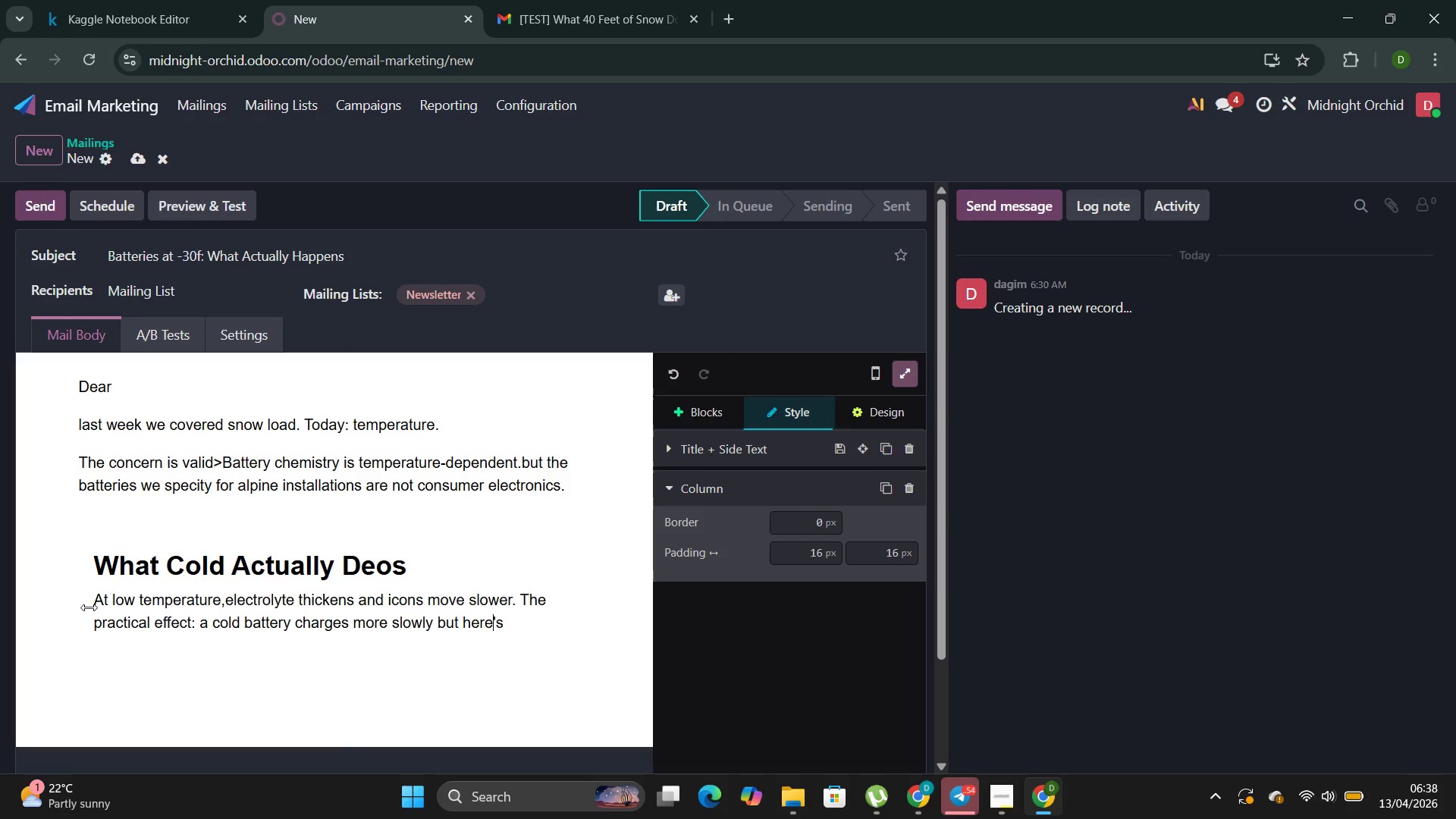 
key(ArrowLeft)
 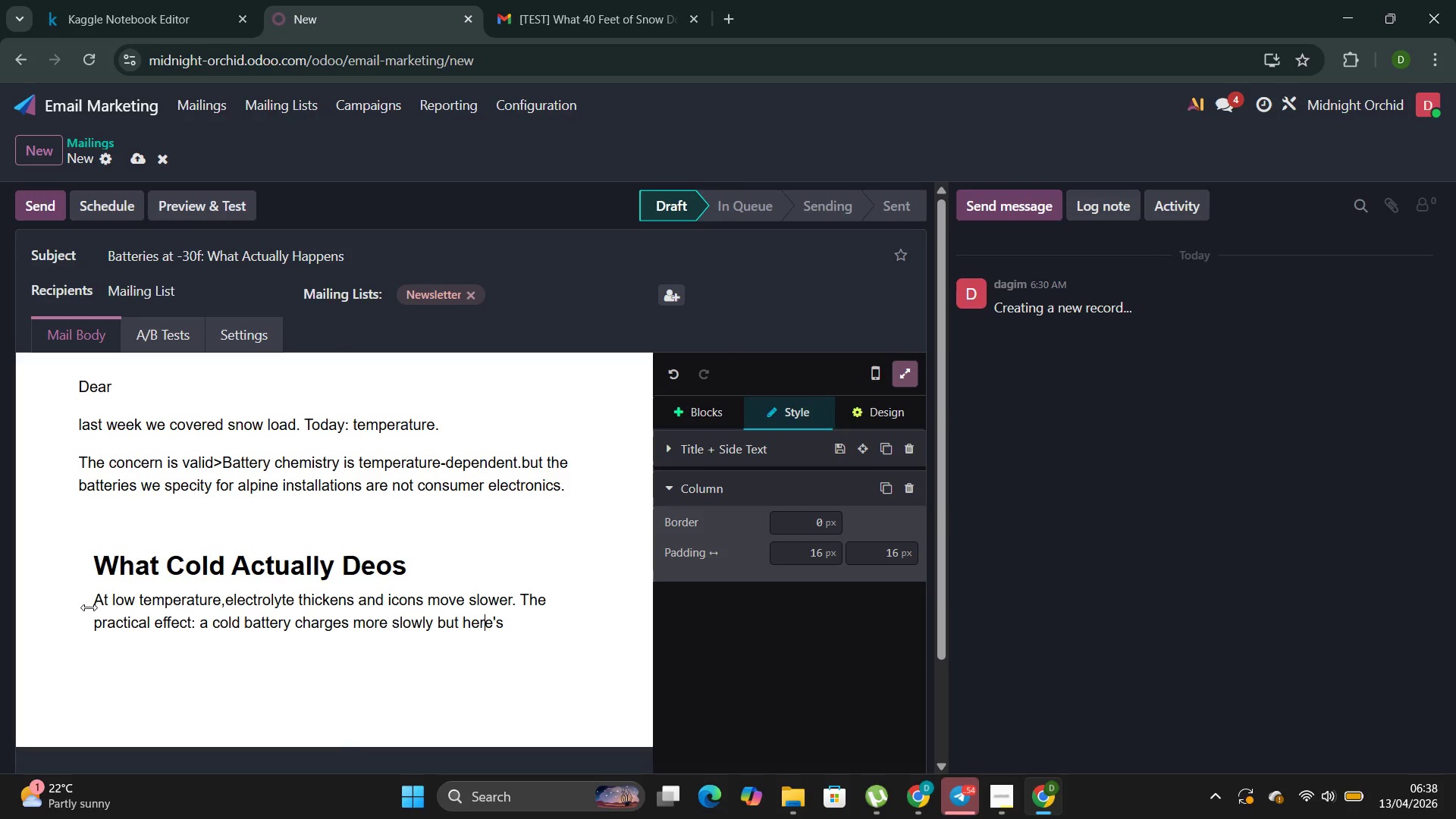 
key(ArrowLeft)
 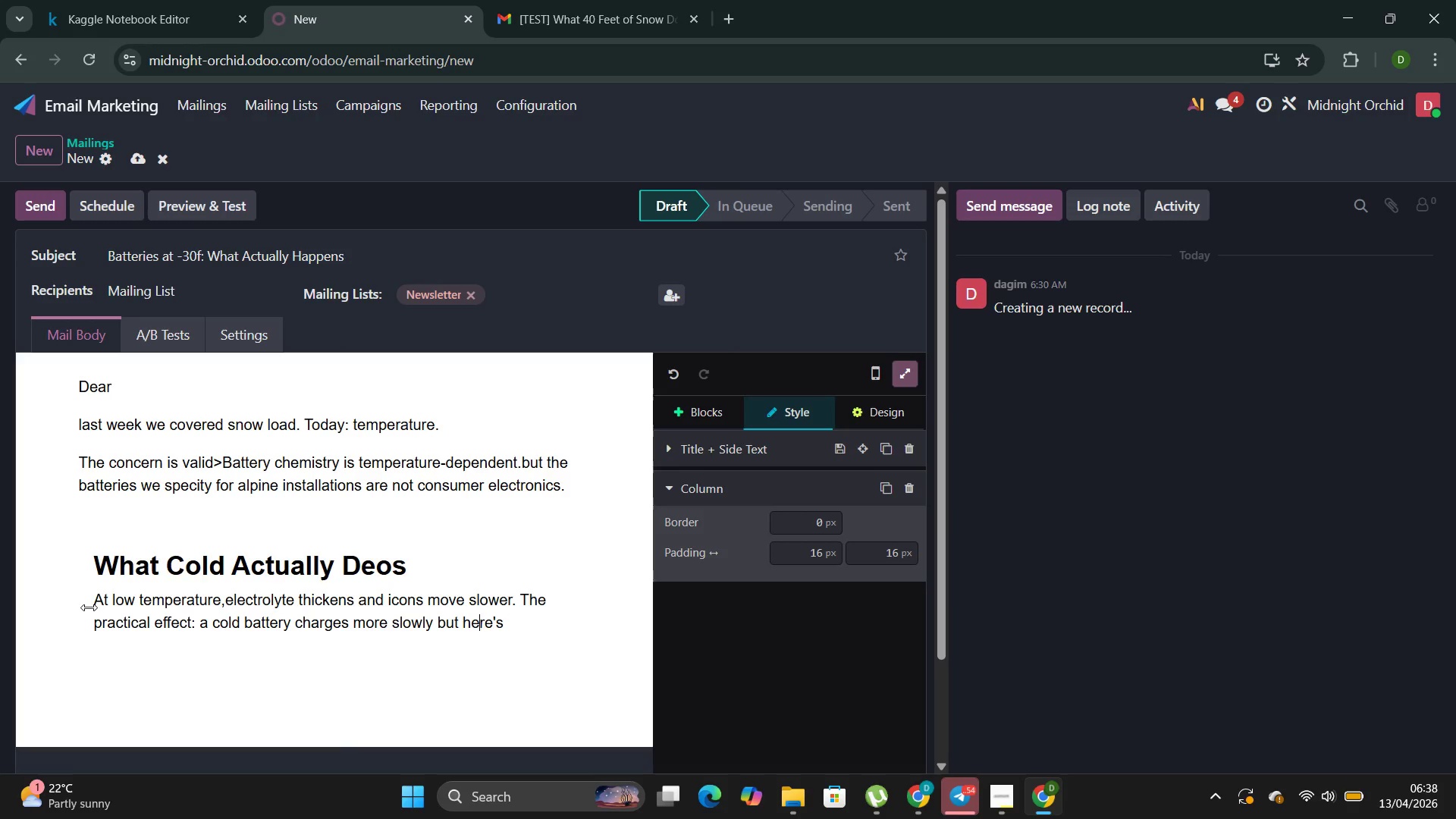 
key(ArrowLeft)
 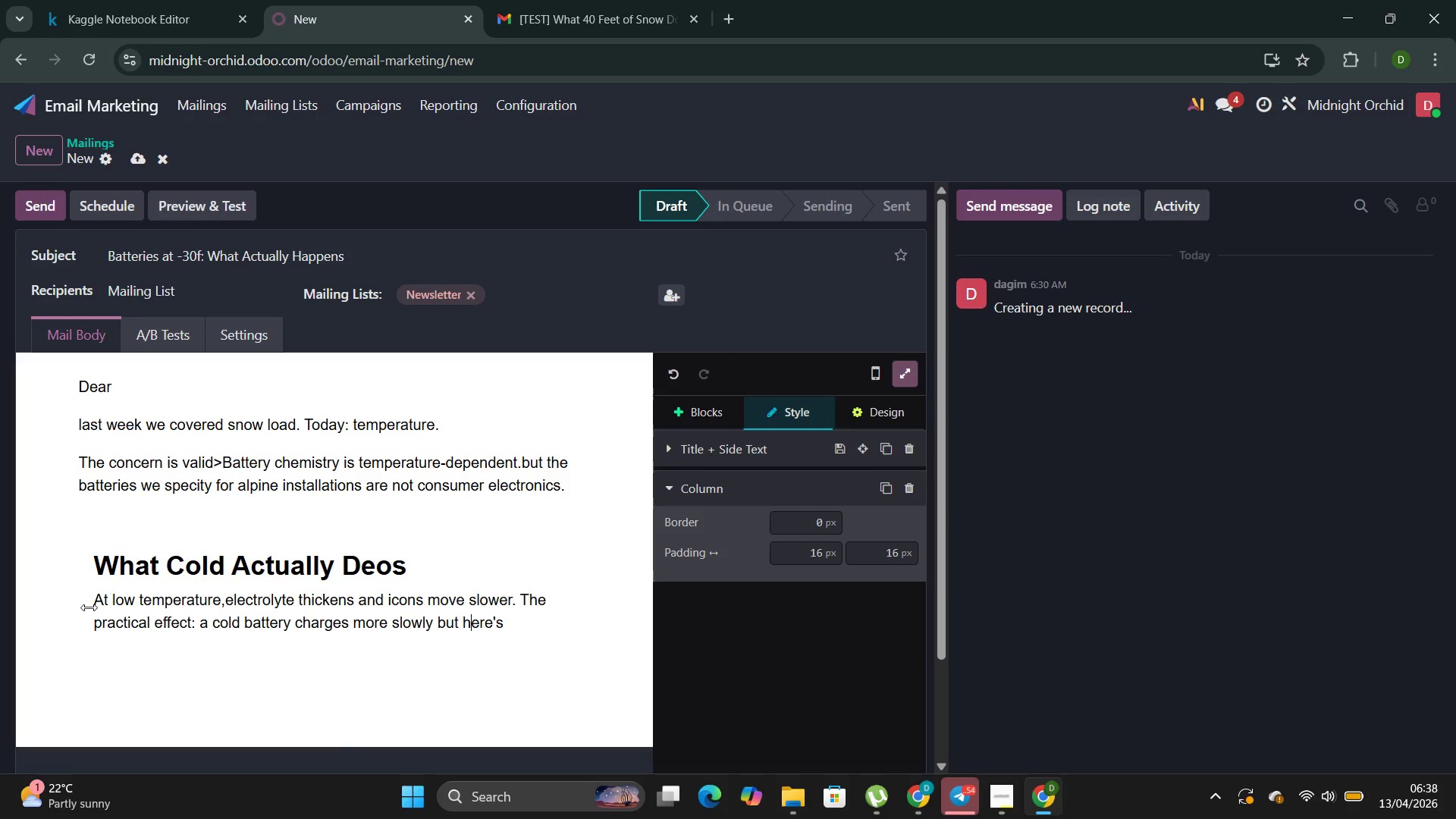 
key(ArrowLeft)
 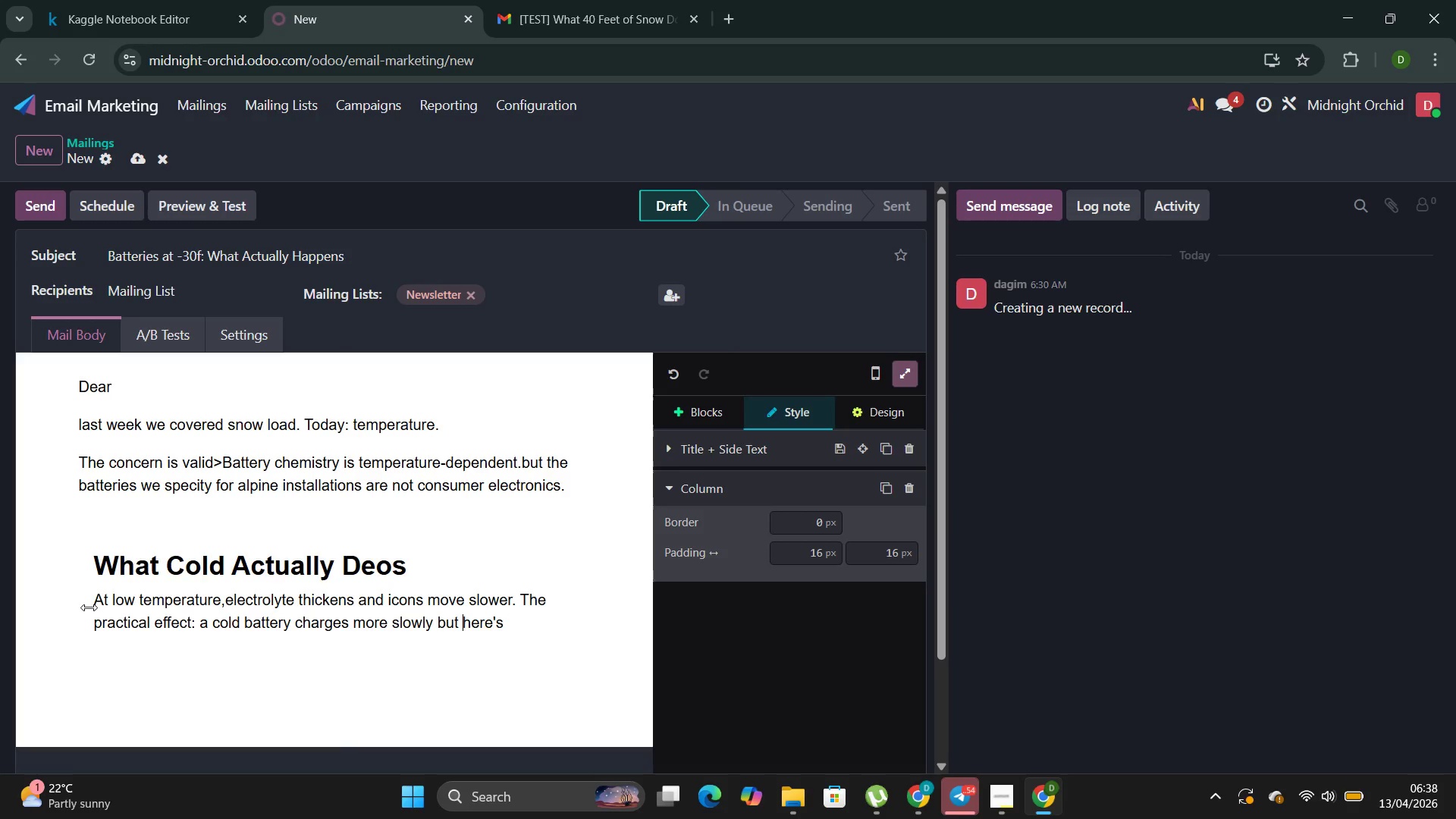 
key(ArrowLeft)
 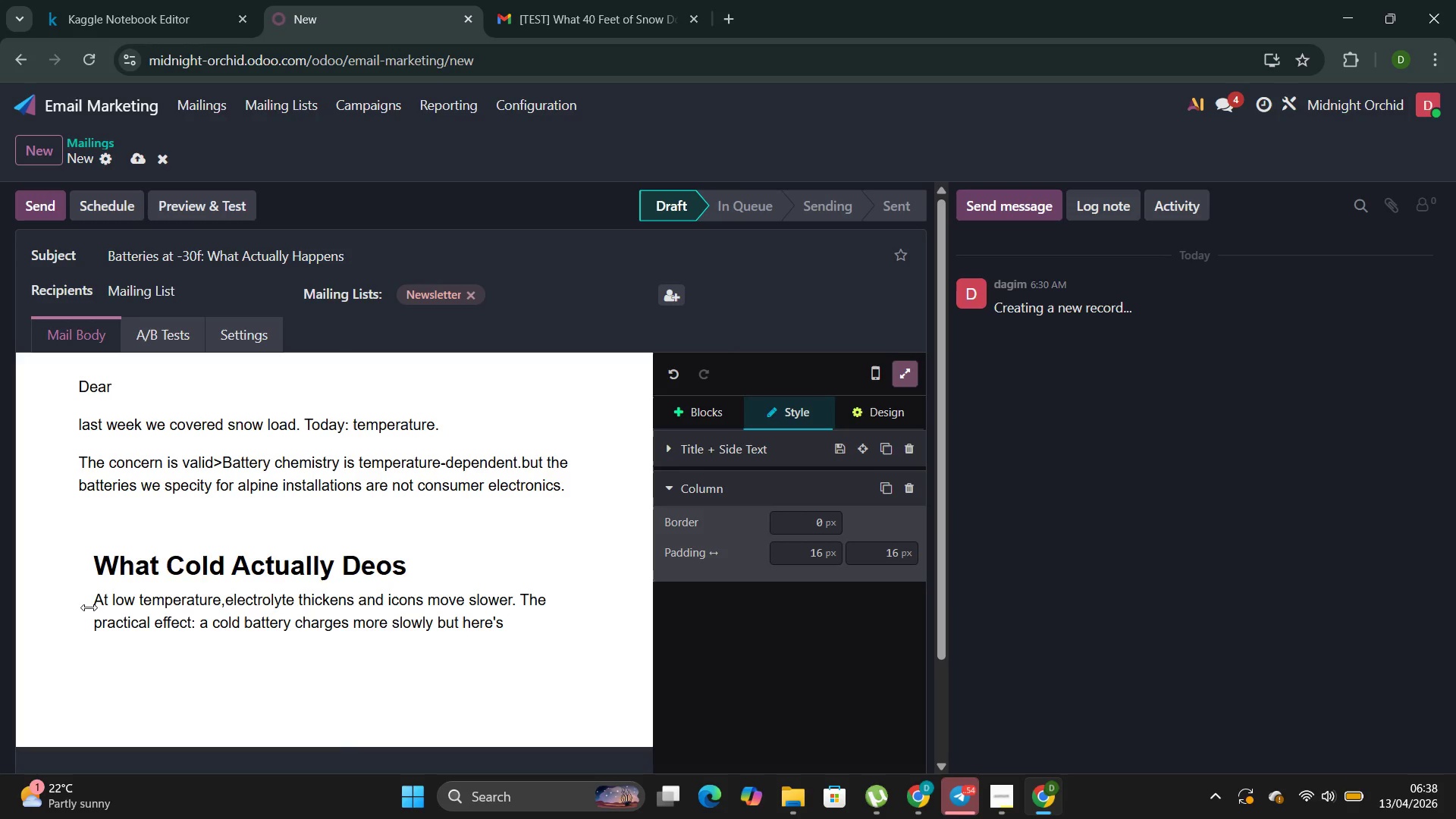 
key(ArrowLeft)
 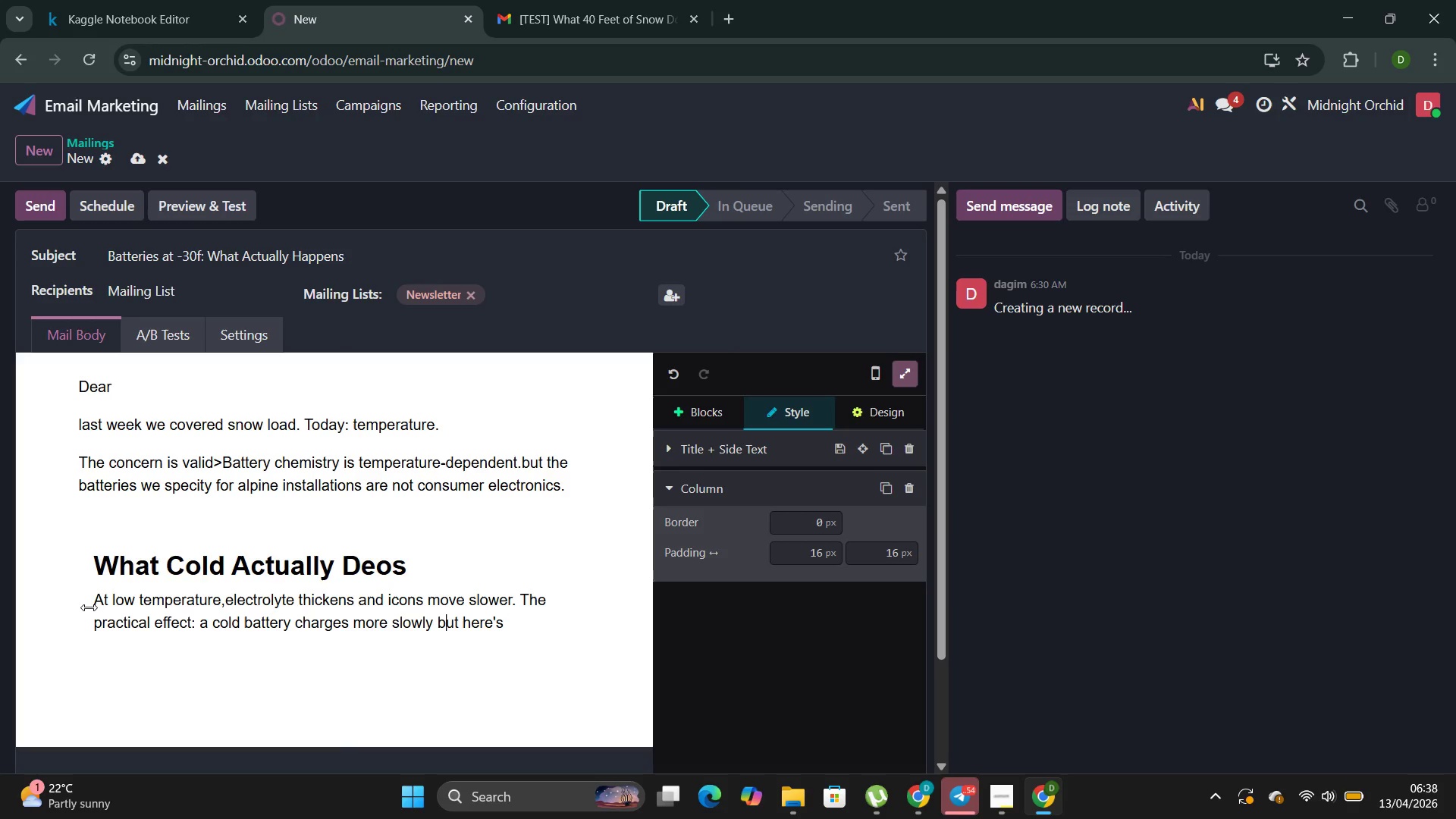 
key(ArrowLeft)
 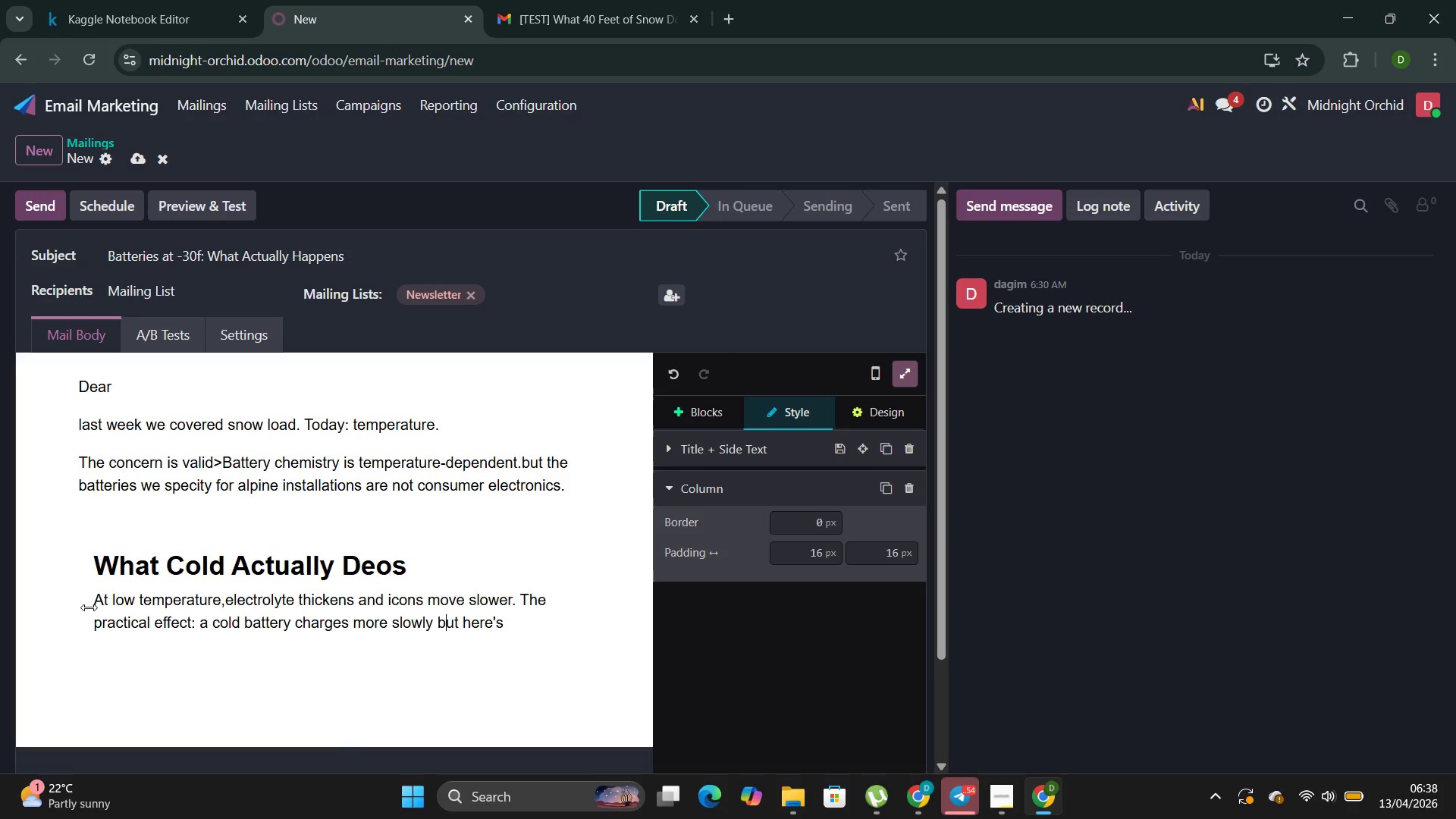 
key(ArrowLeft)
 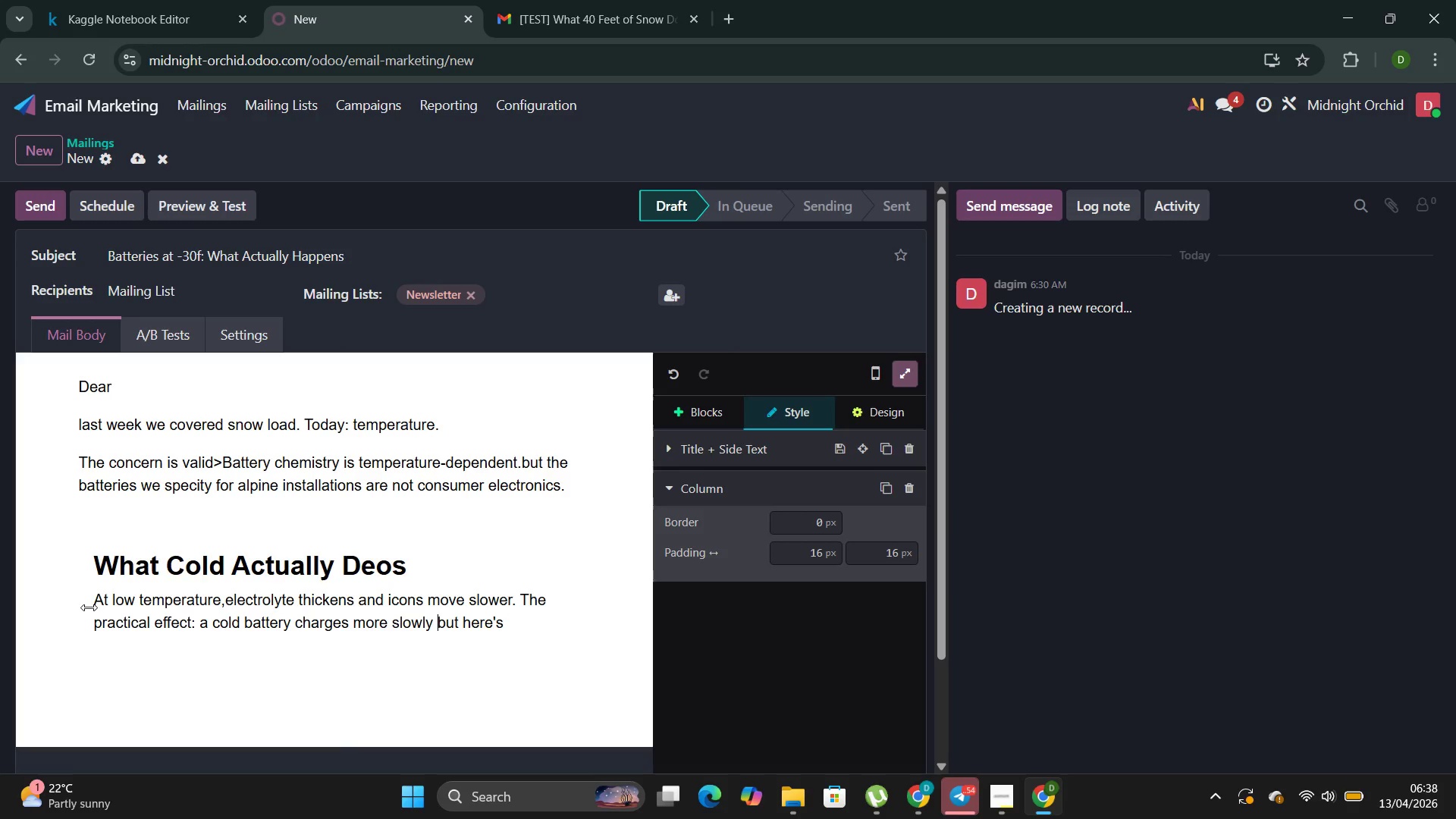 
key(ArrowLeft)
 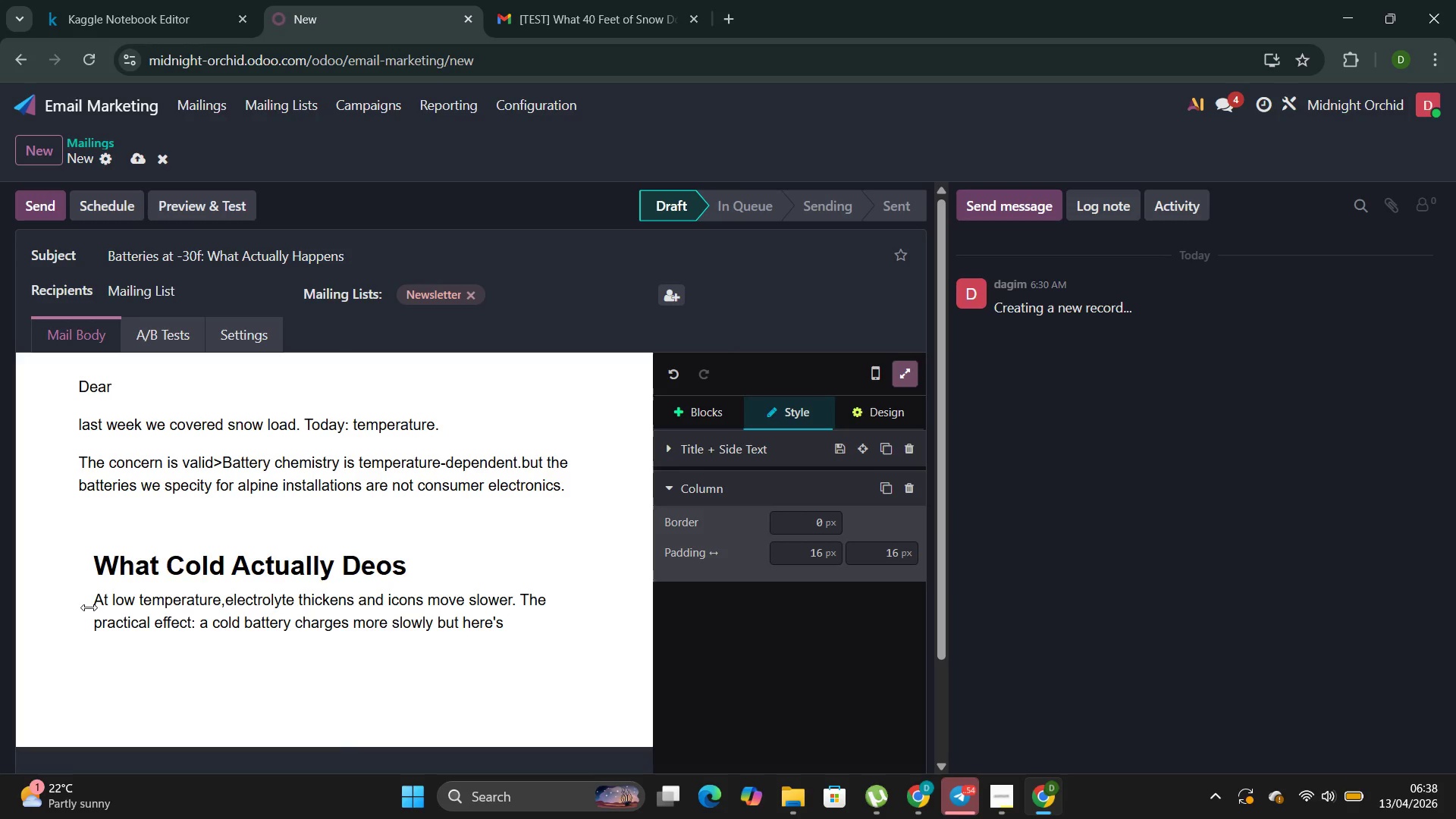 
key(Period)
 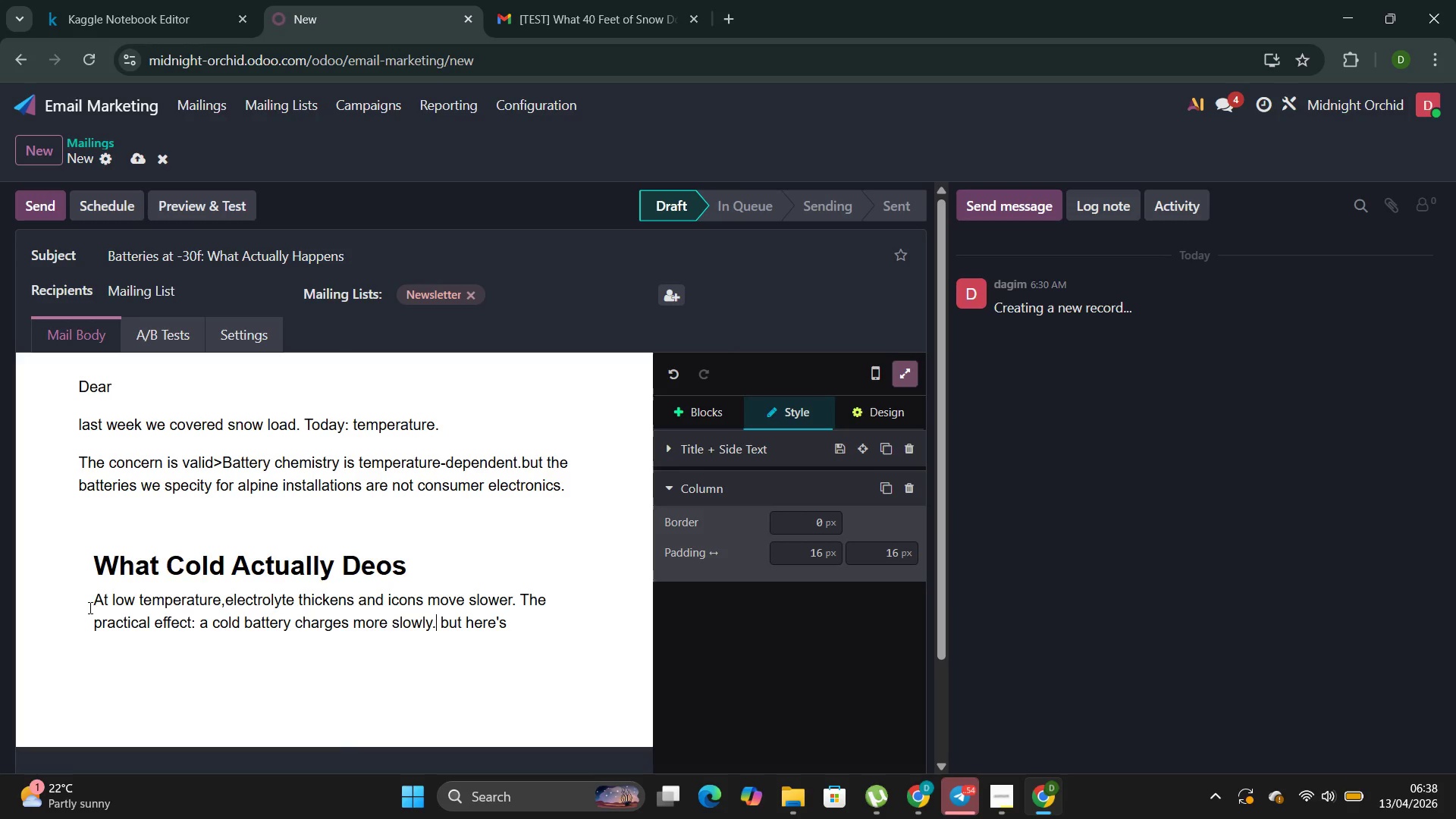 
key(Enter)
 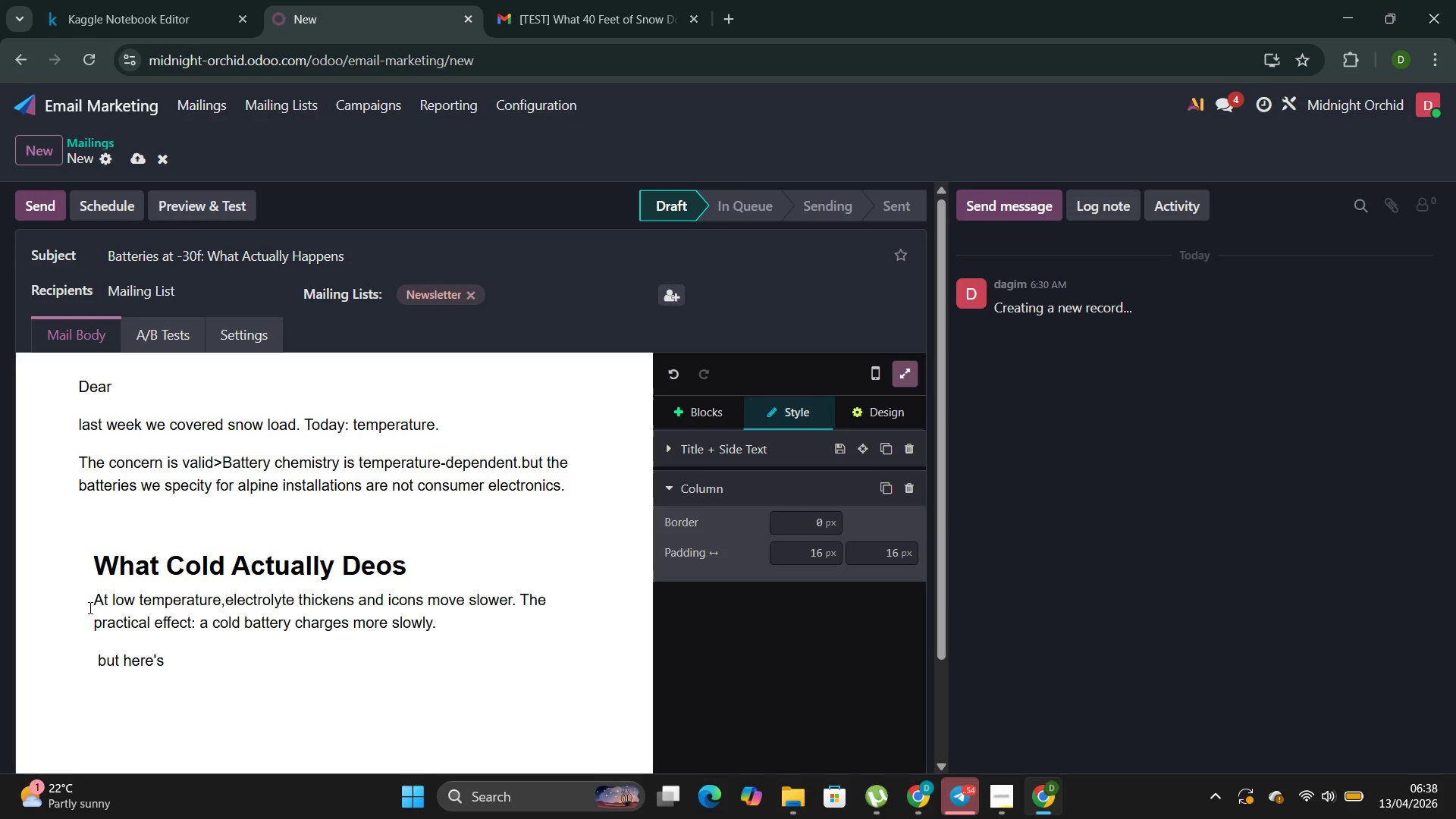 
key(ArrowRight)
 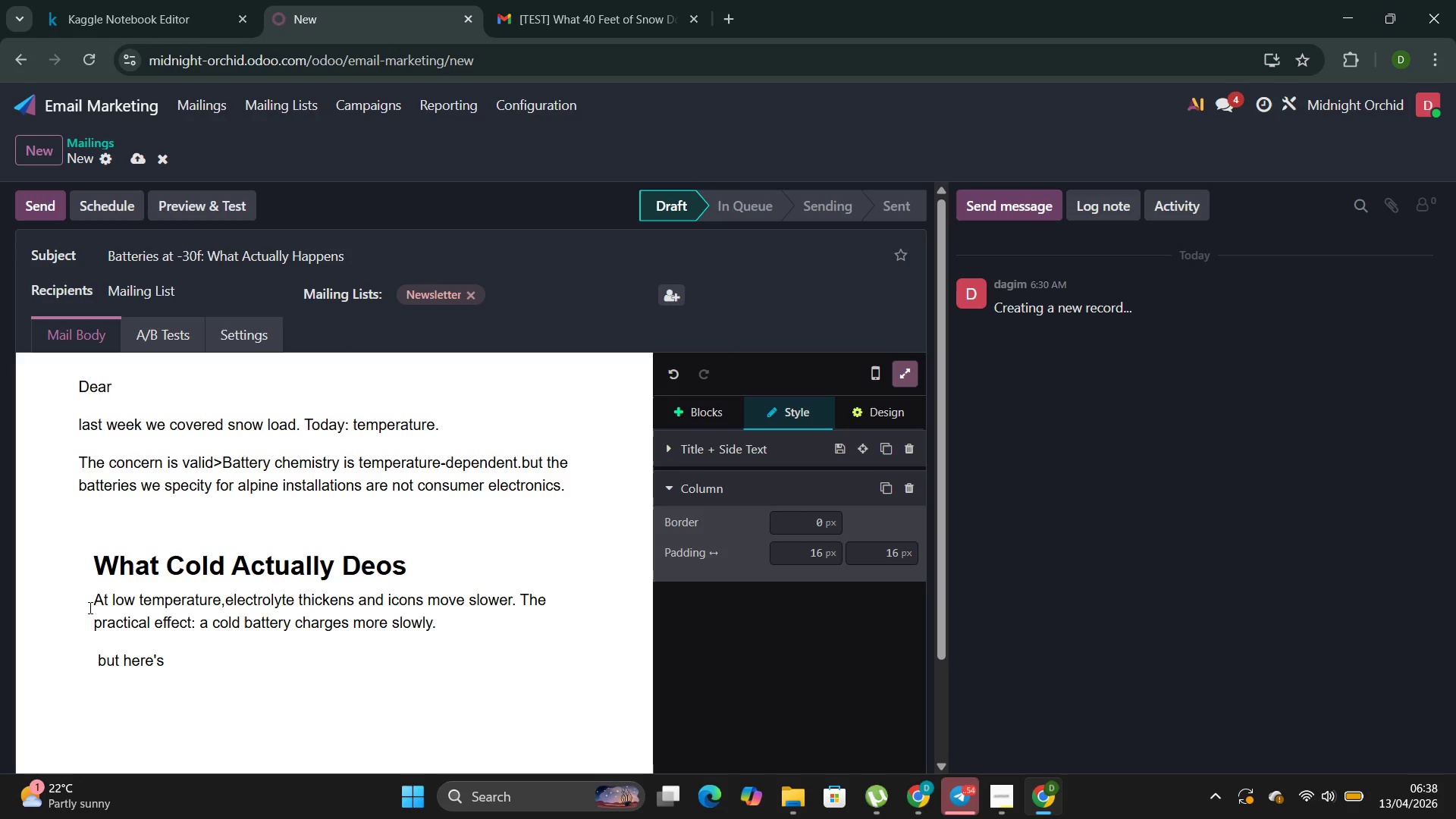 
key(Backspace)
 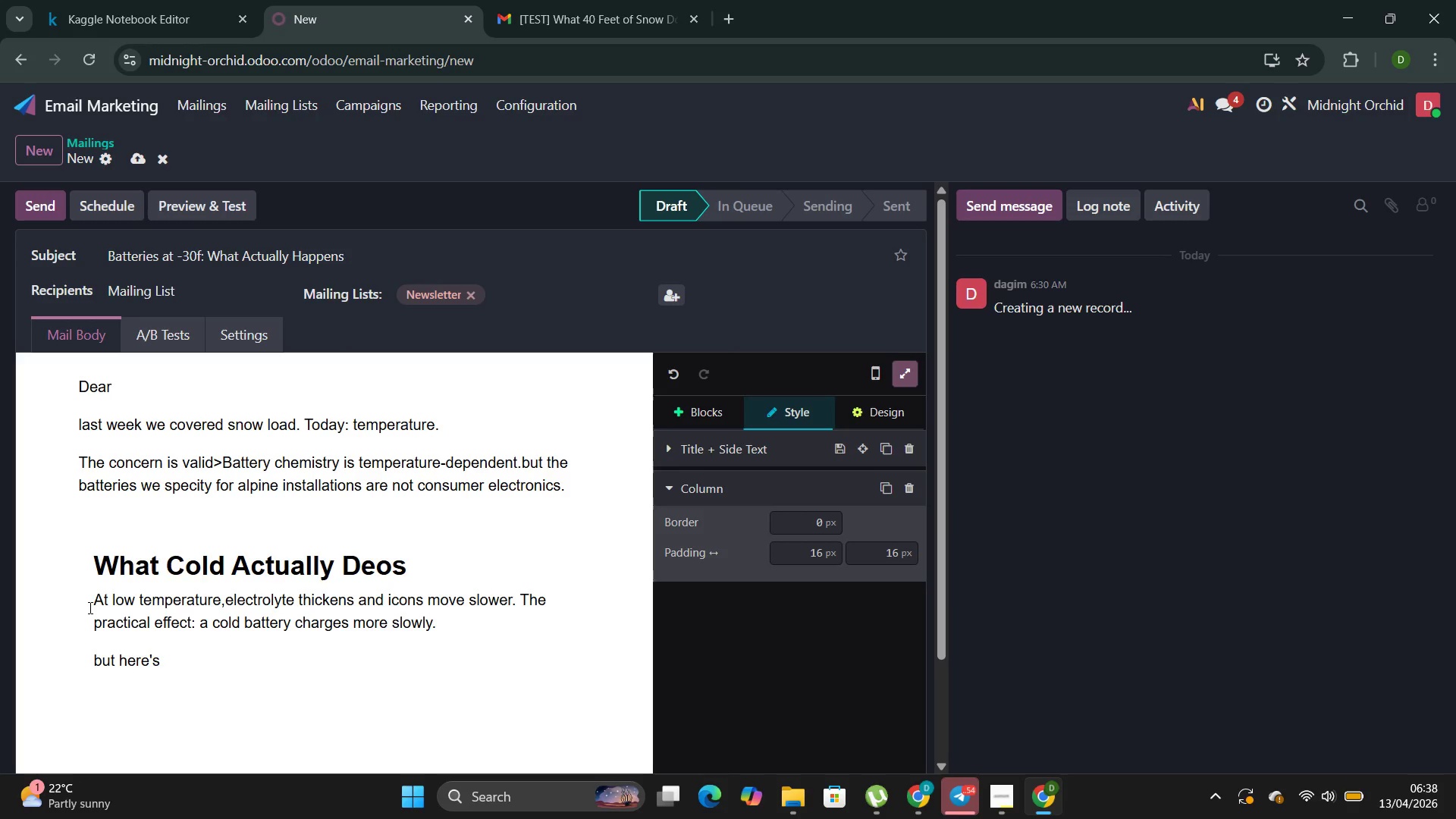 
key(ArrowRight)
 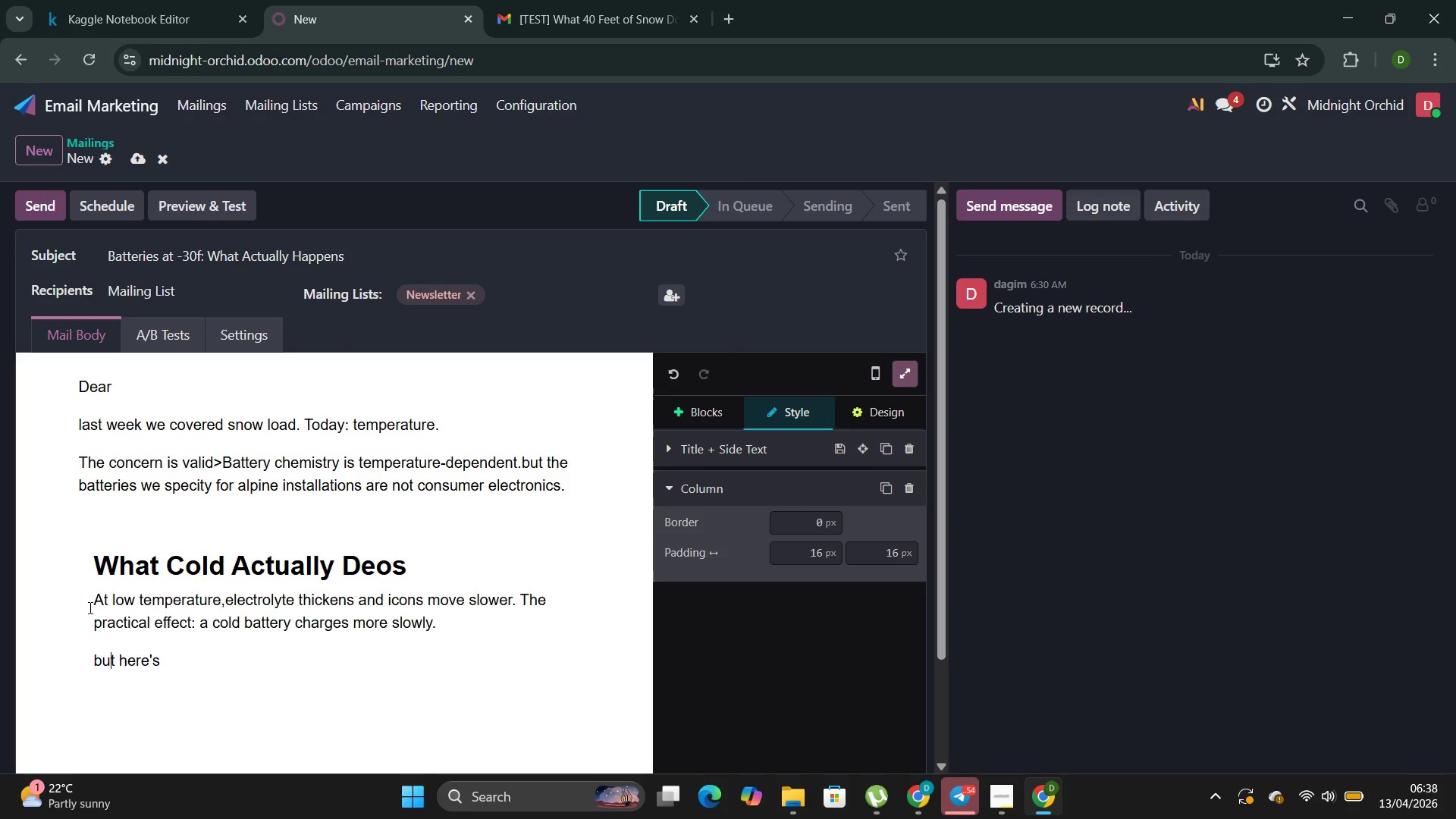 
key(ArrowRight)
 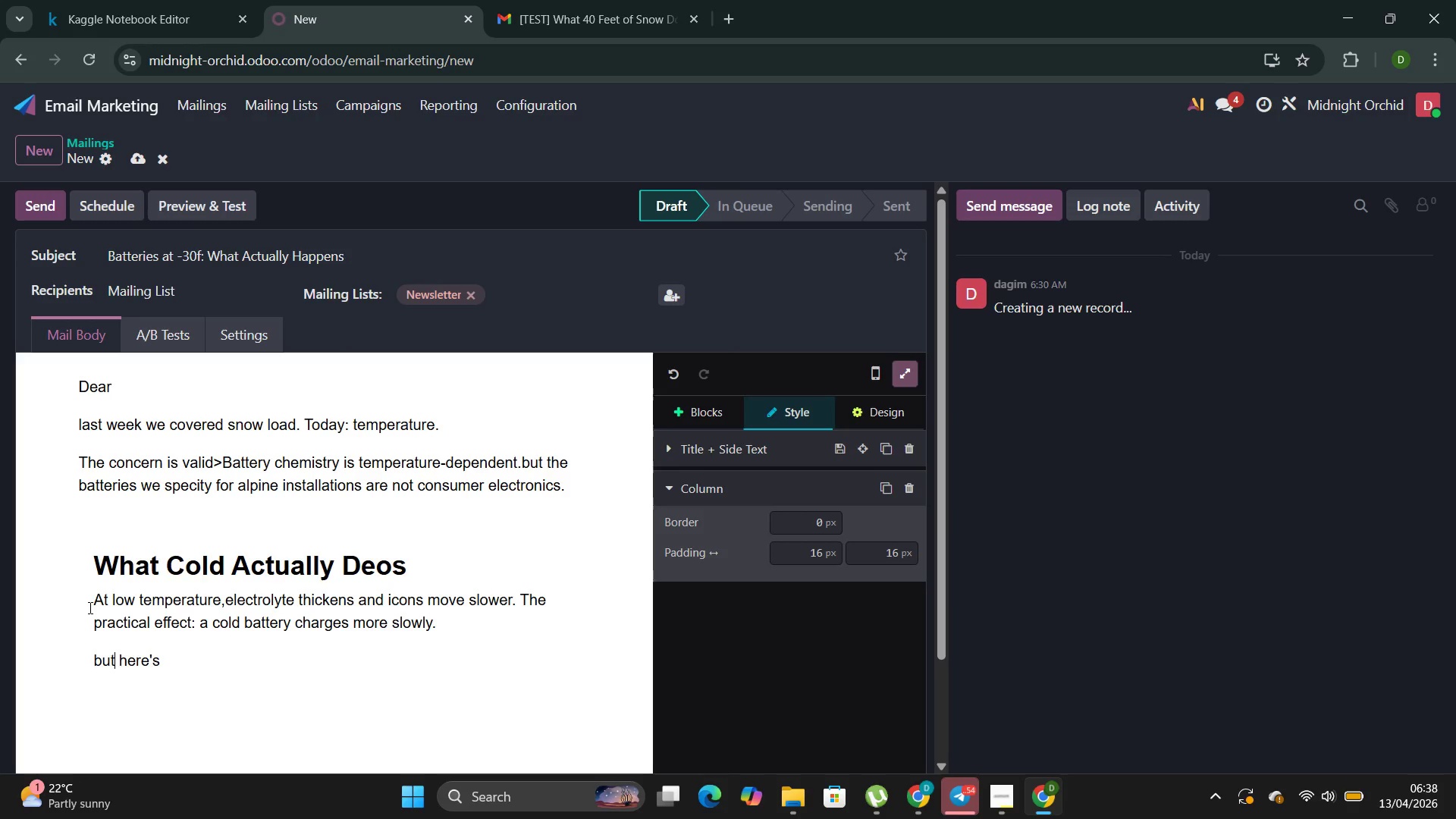 
key(ArrowRight)
 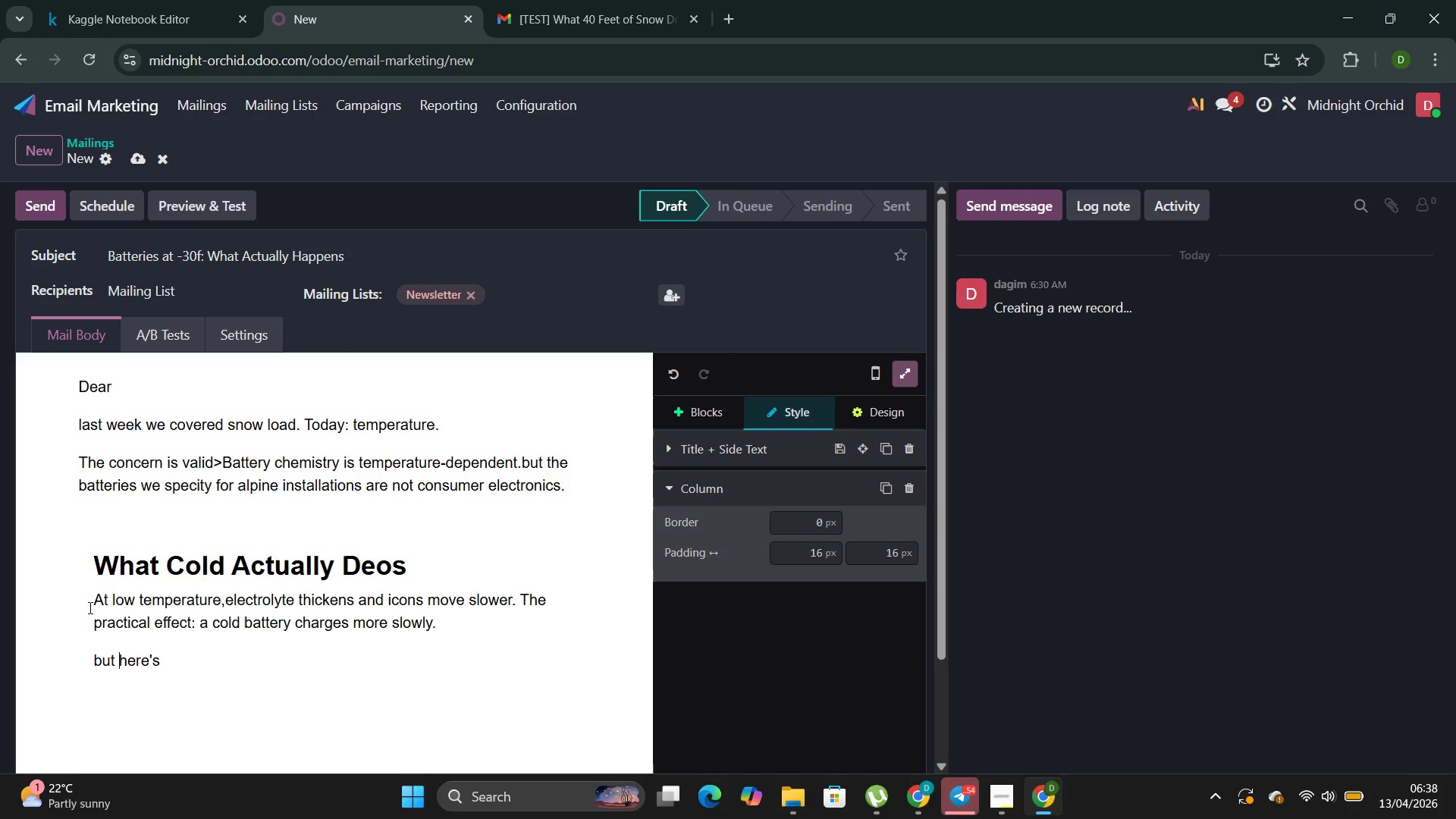 
key(ArrowRight)
 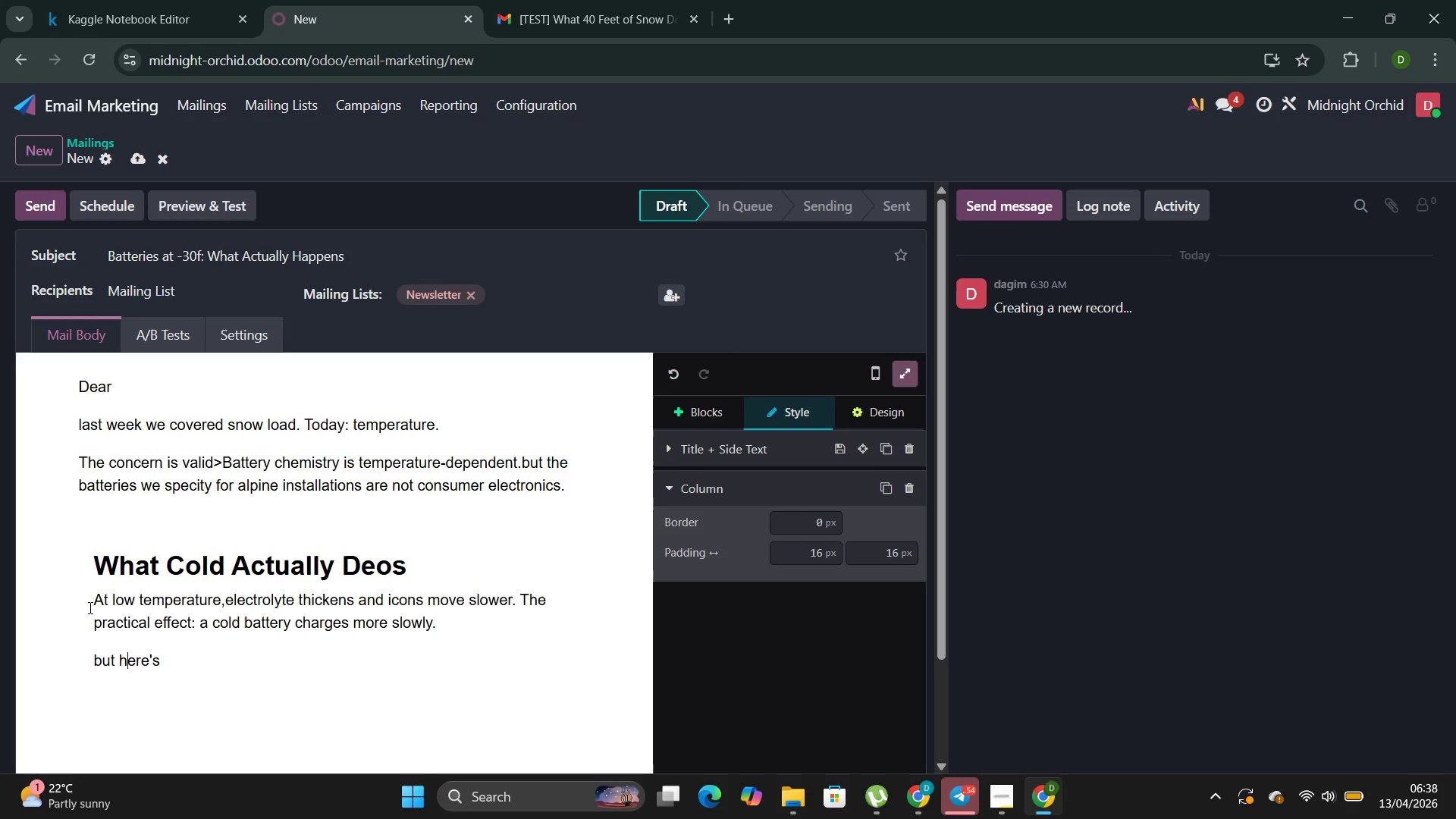 
key(ArrowRight)
 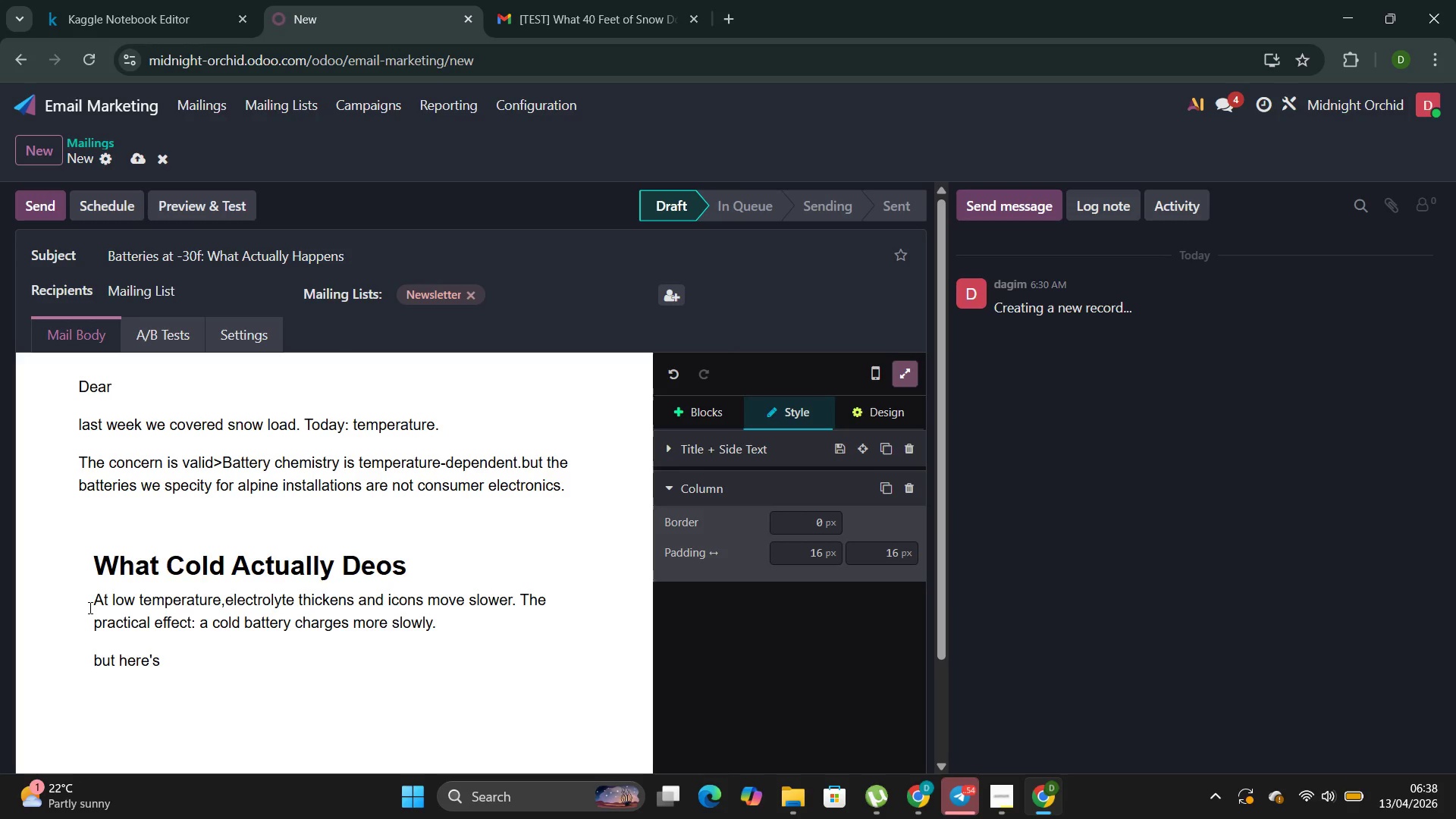 
key(ArrowLeft)
 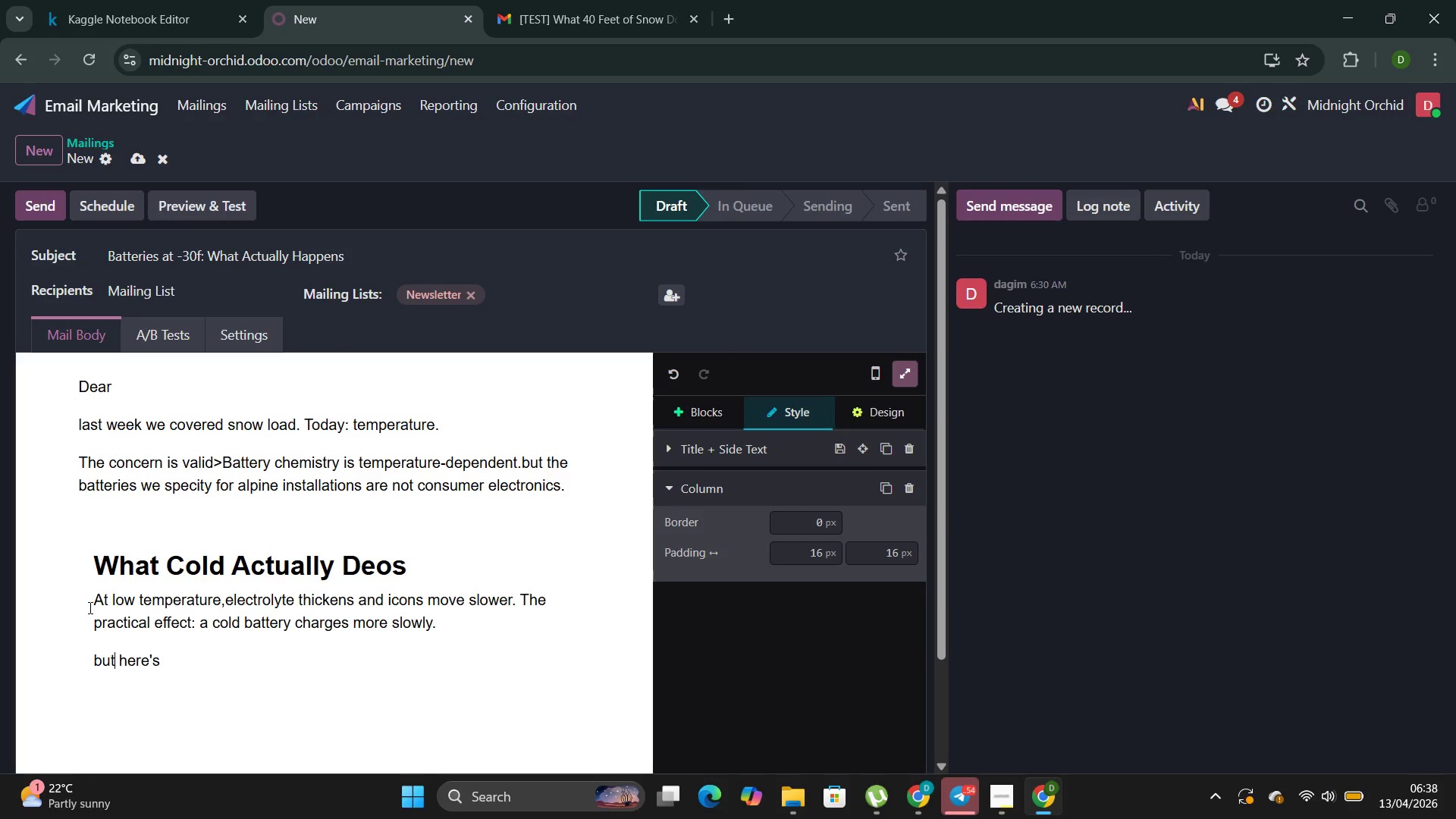 
key(ArrowLeft)
 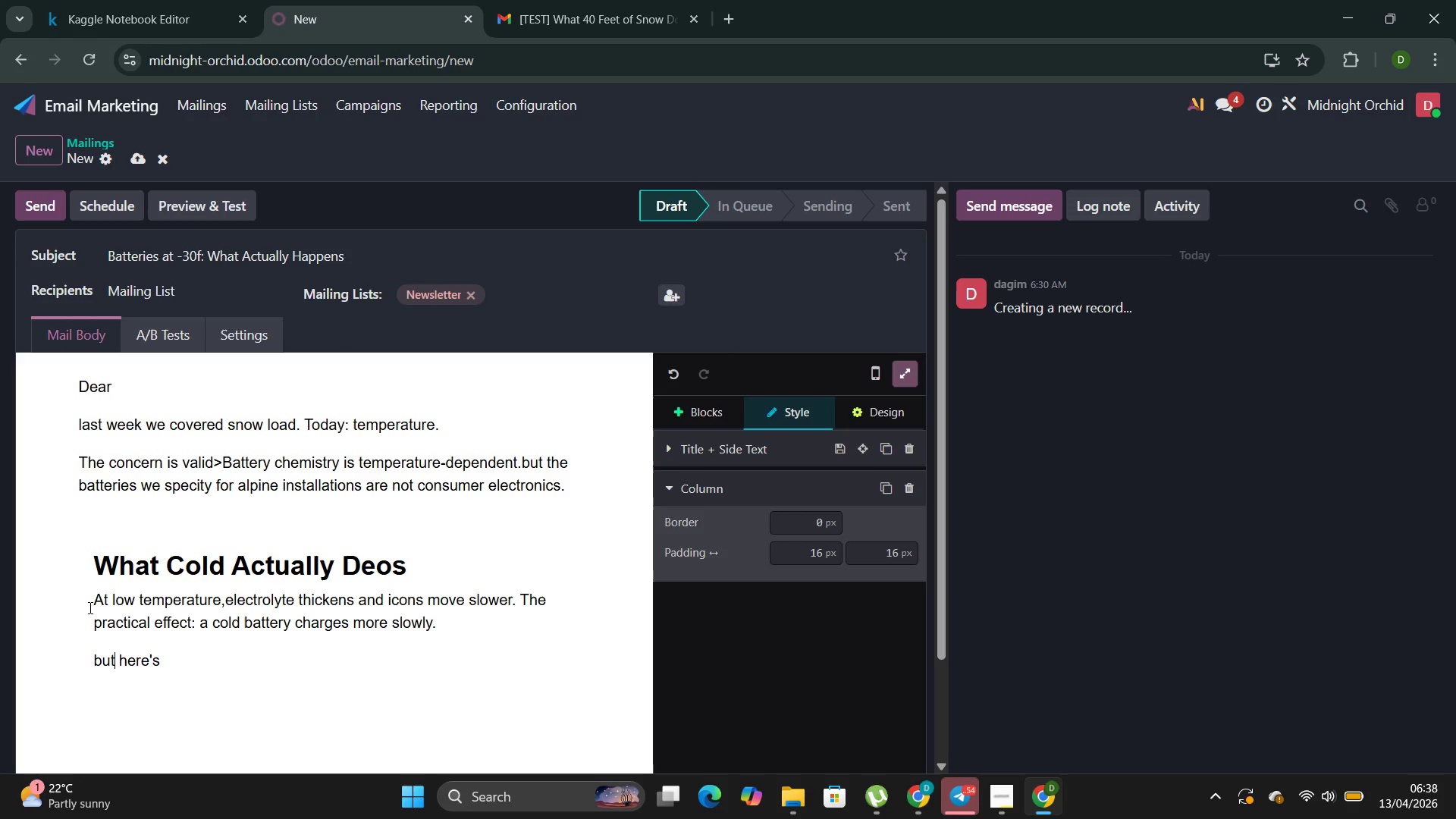 
key(ArrowLeft)
 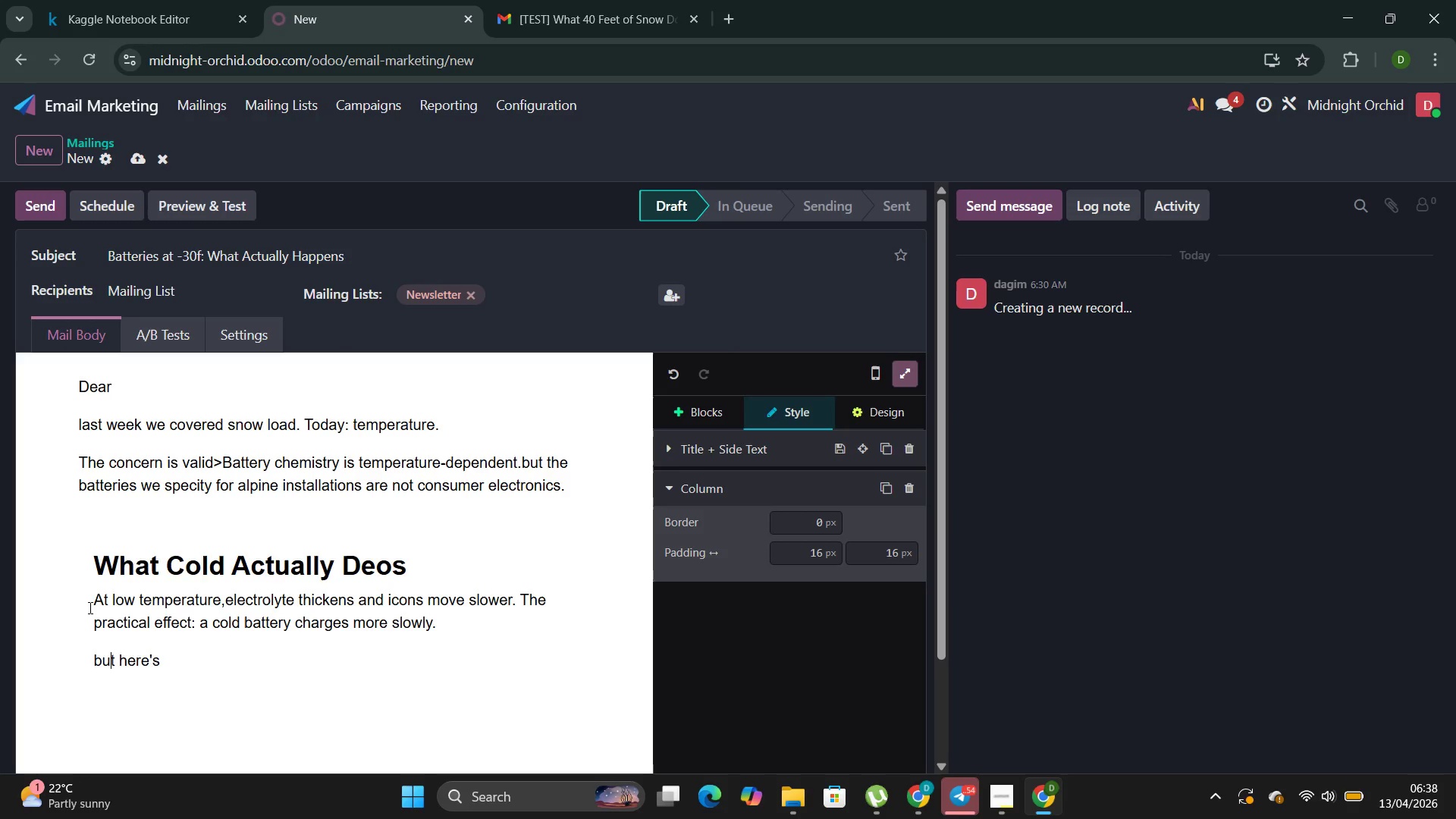 
key(ArrowLeft)
 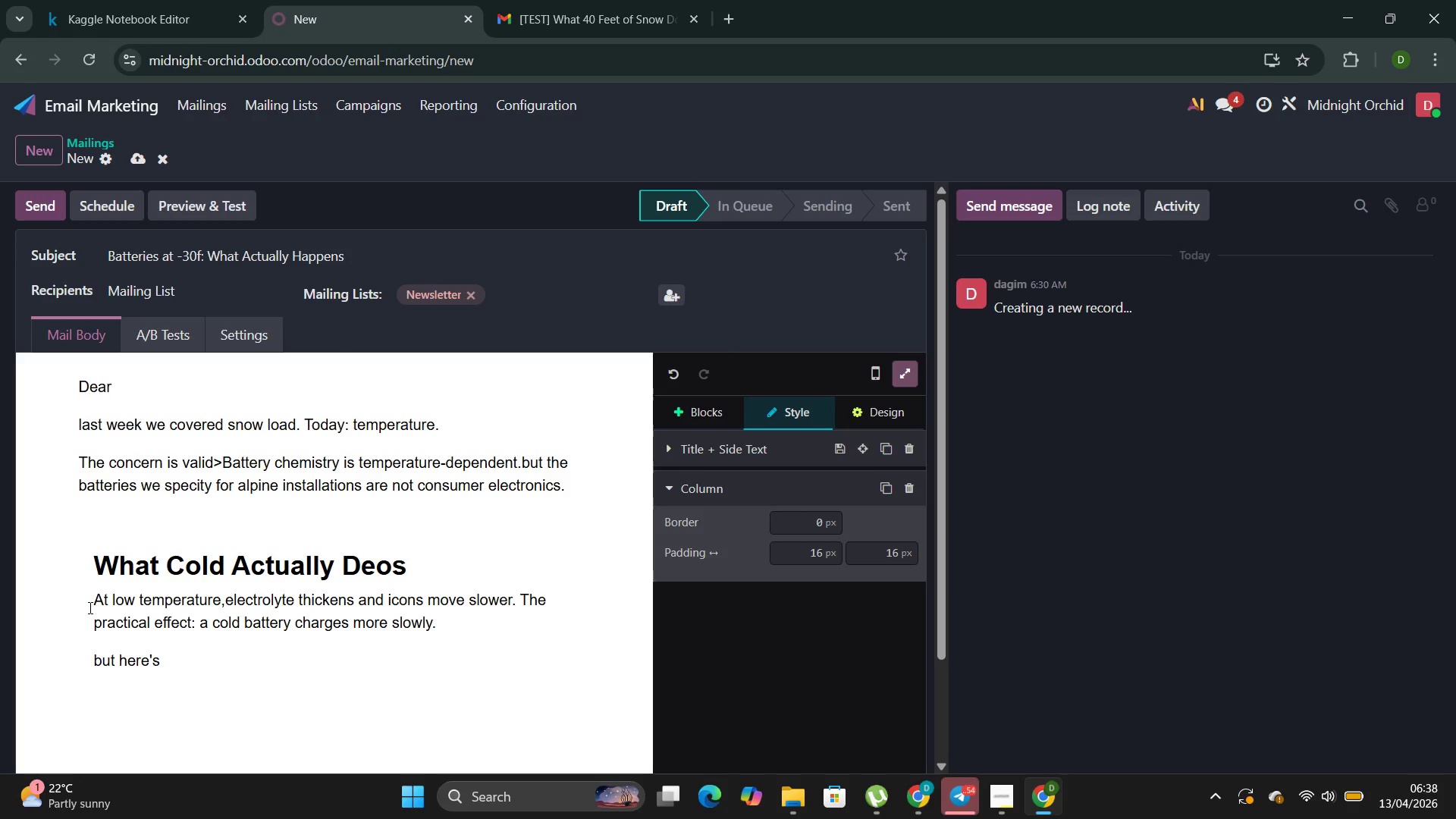 
key(Backspace)
 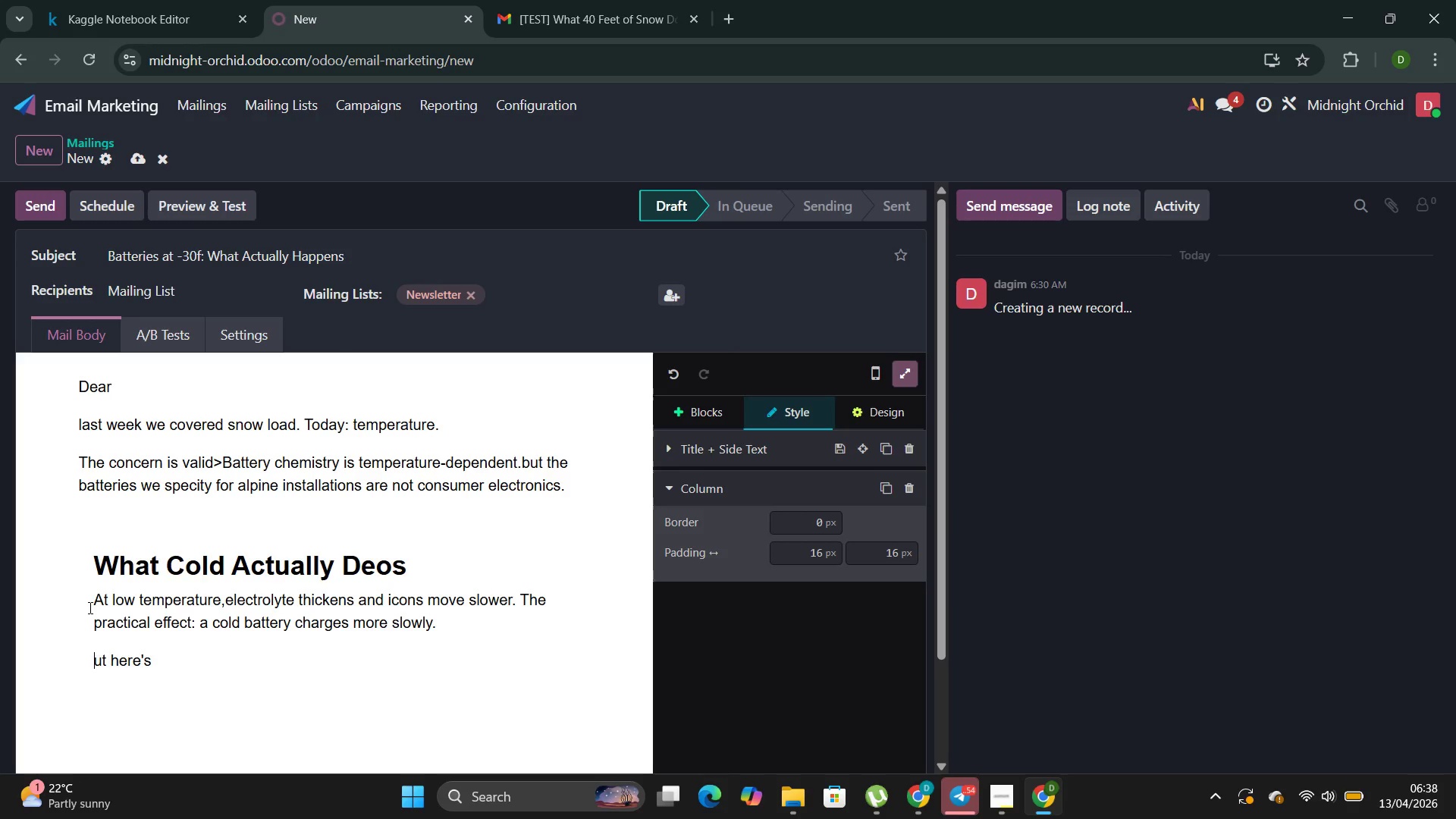 
key(Shift+B)
 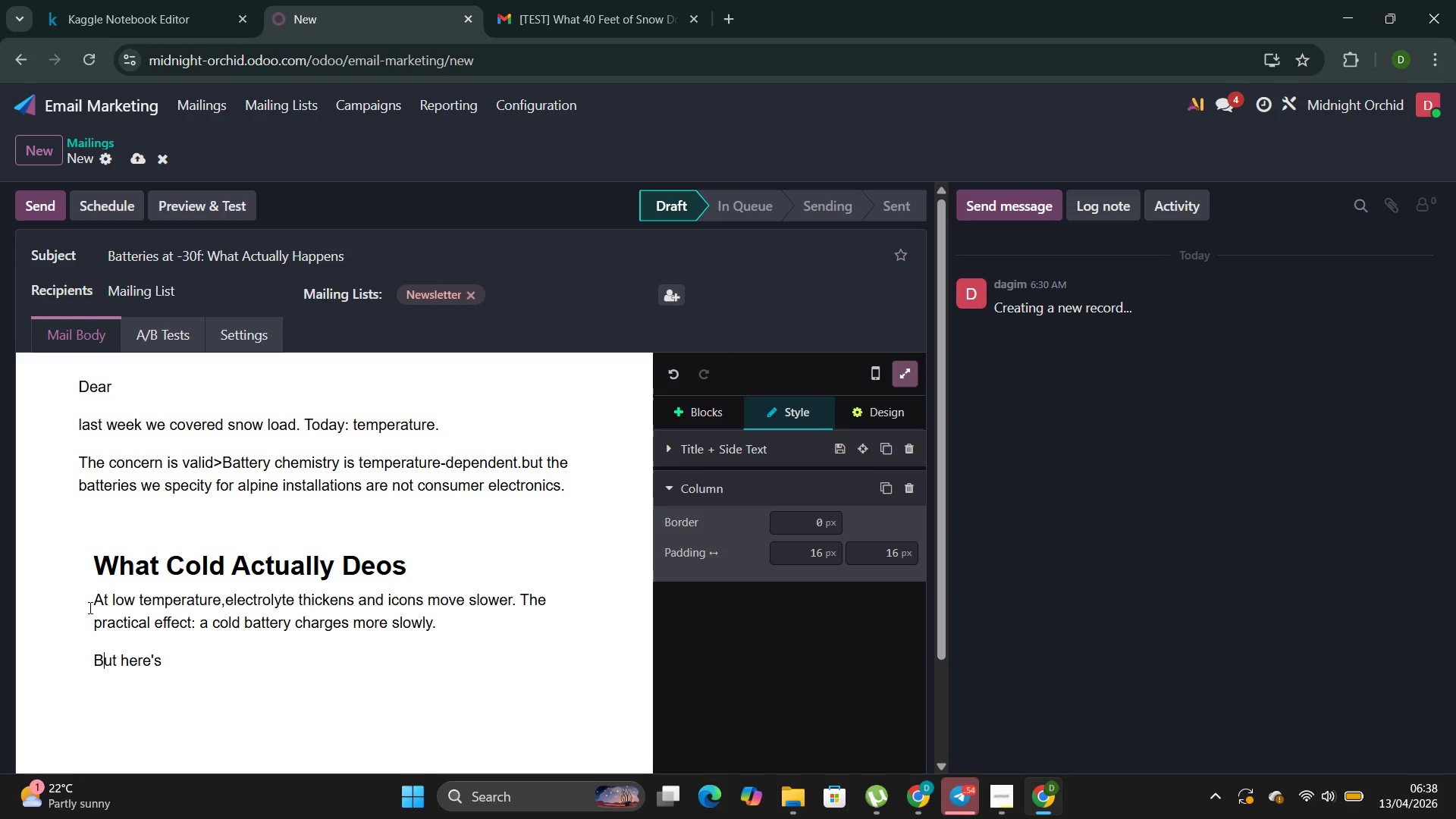 
hold_key(key=ArrowRight, duration=0.64)
 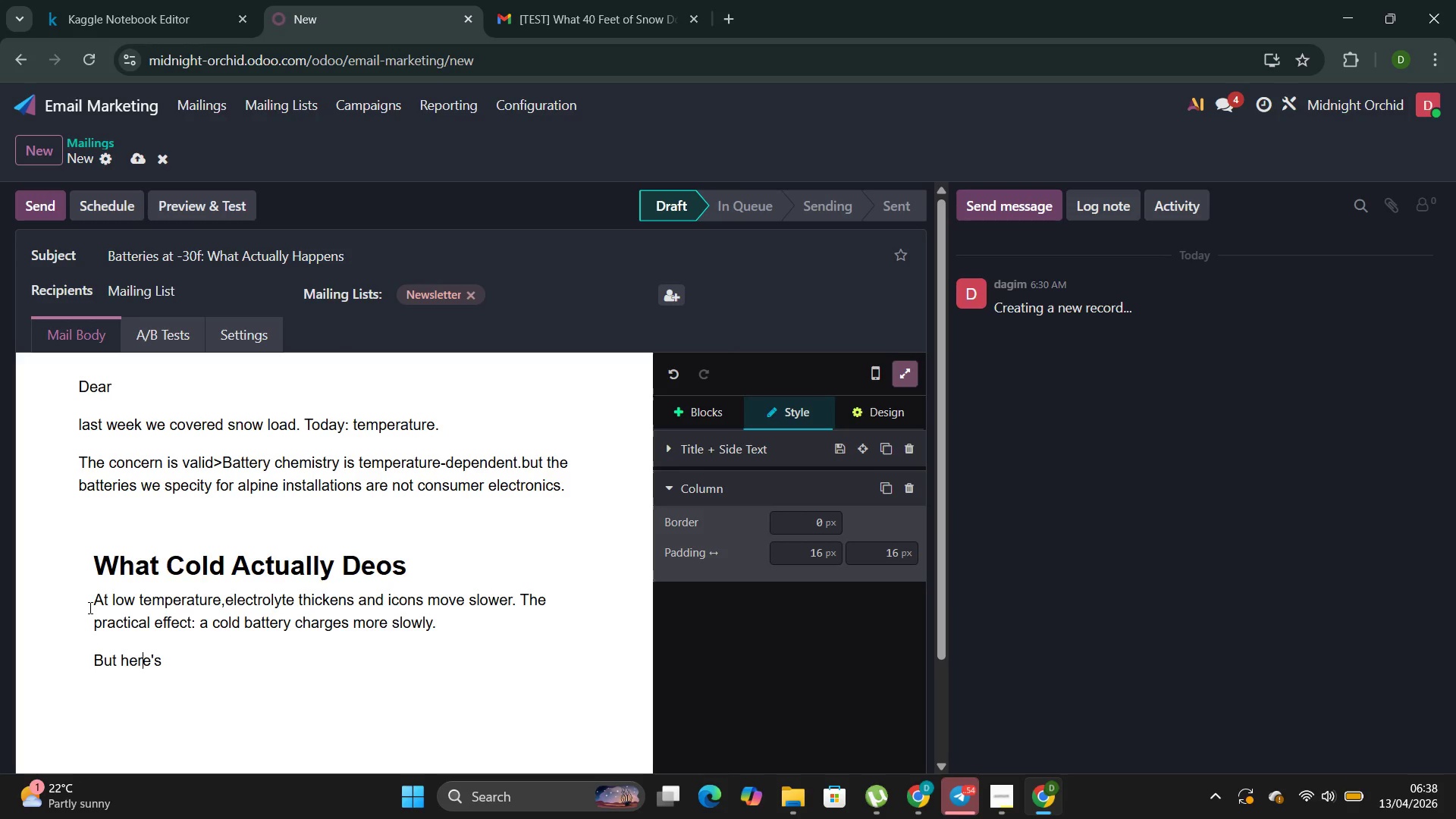 
key(ArrowRight)
 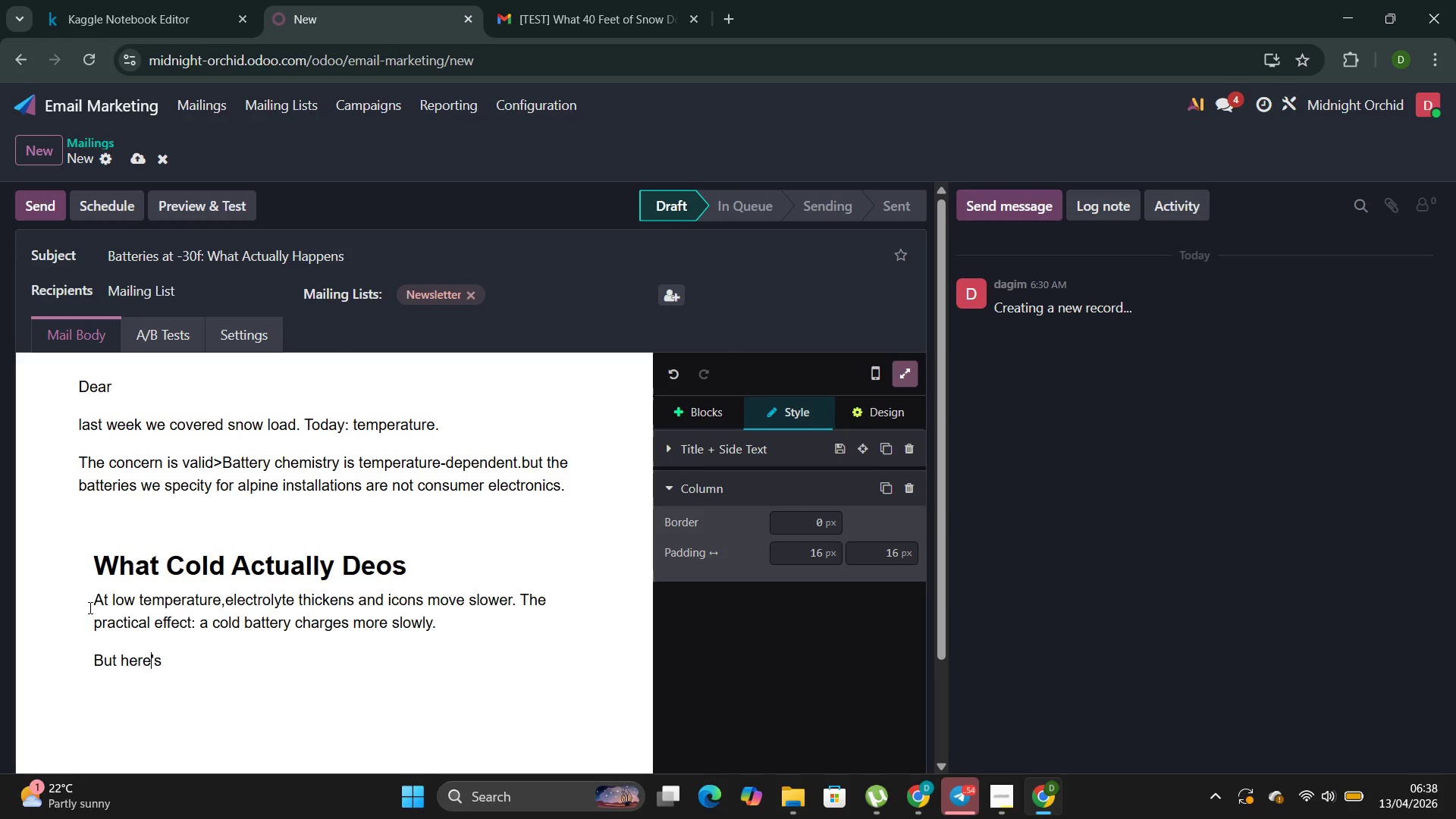 
key(ArrowRight)
 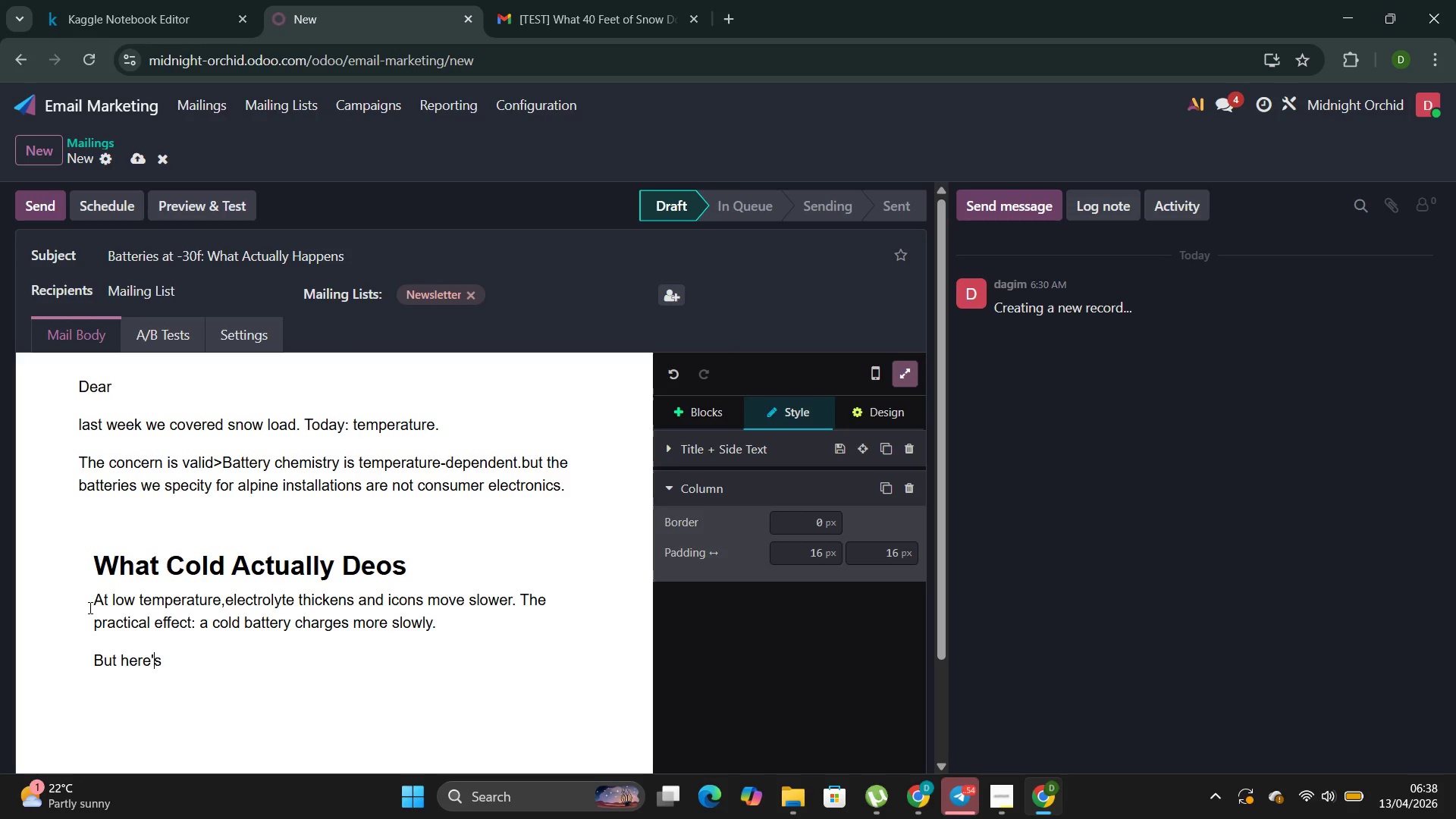 
key(ArrowRight)
 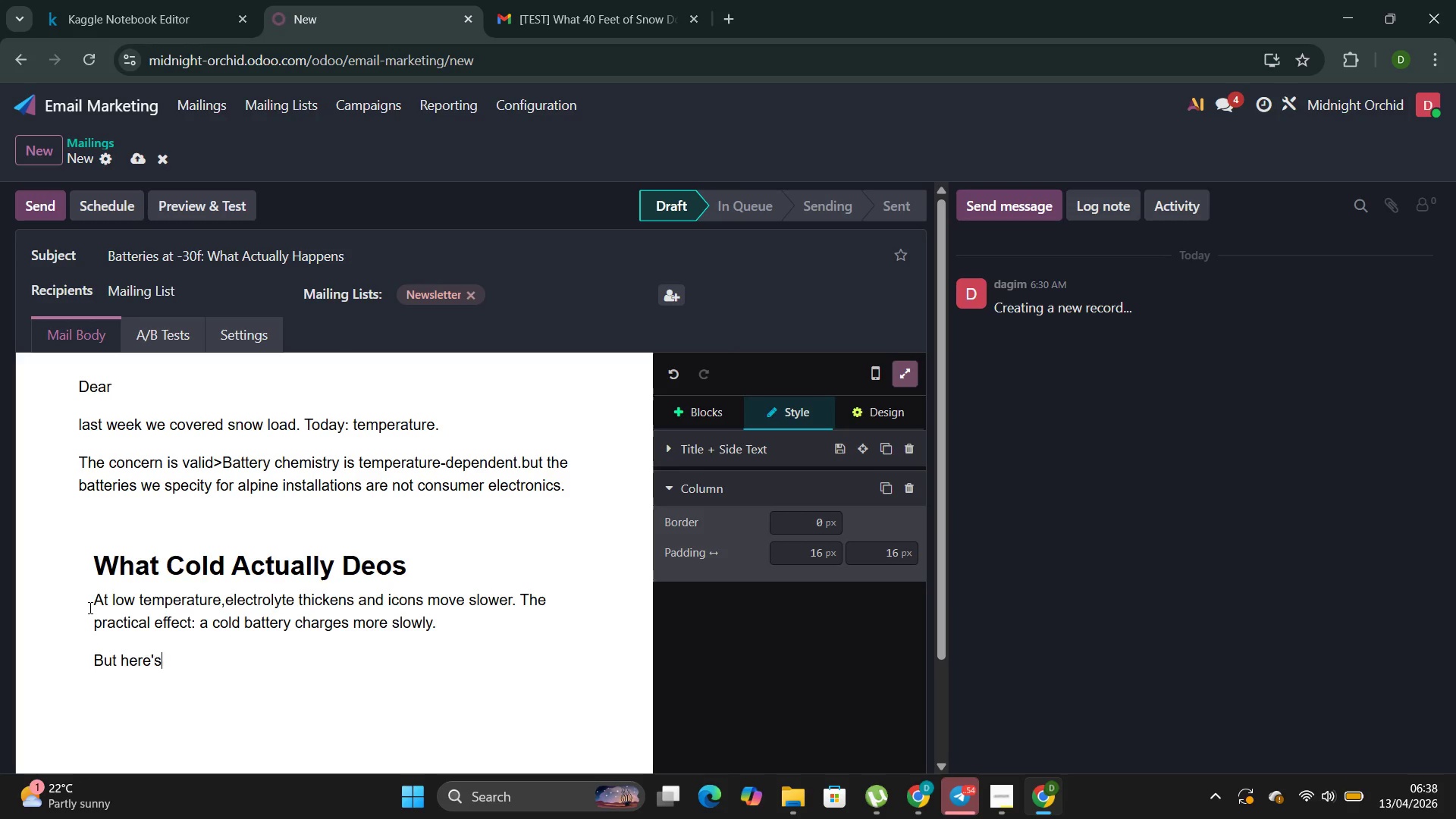 
key(ArrowRight)
 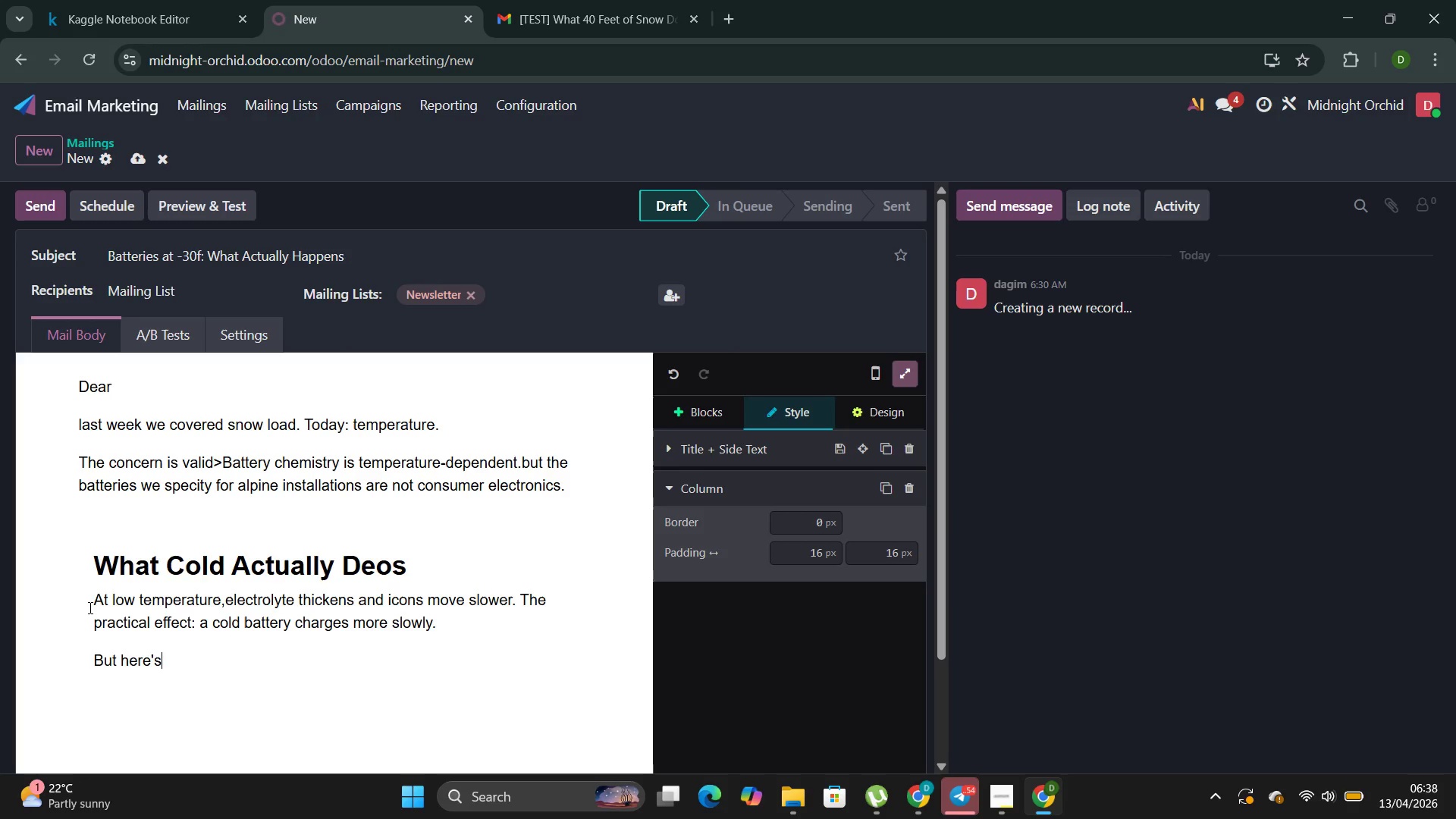 
wait(5.53)
 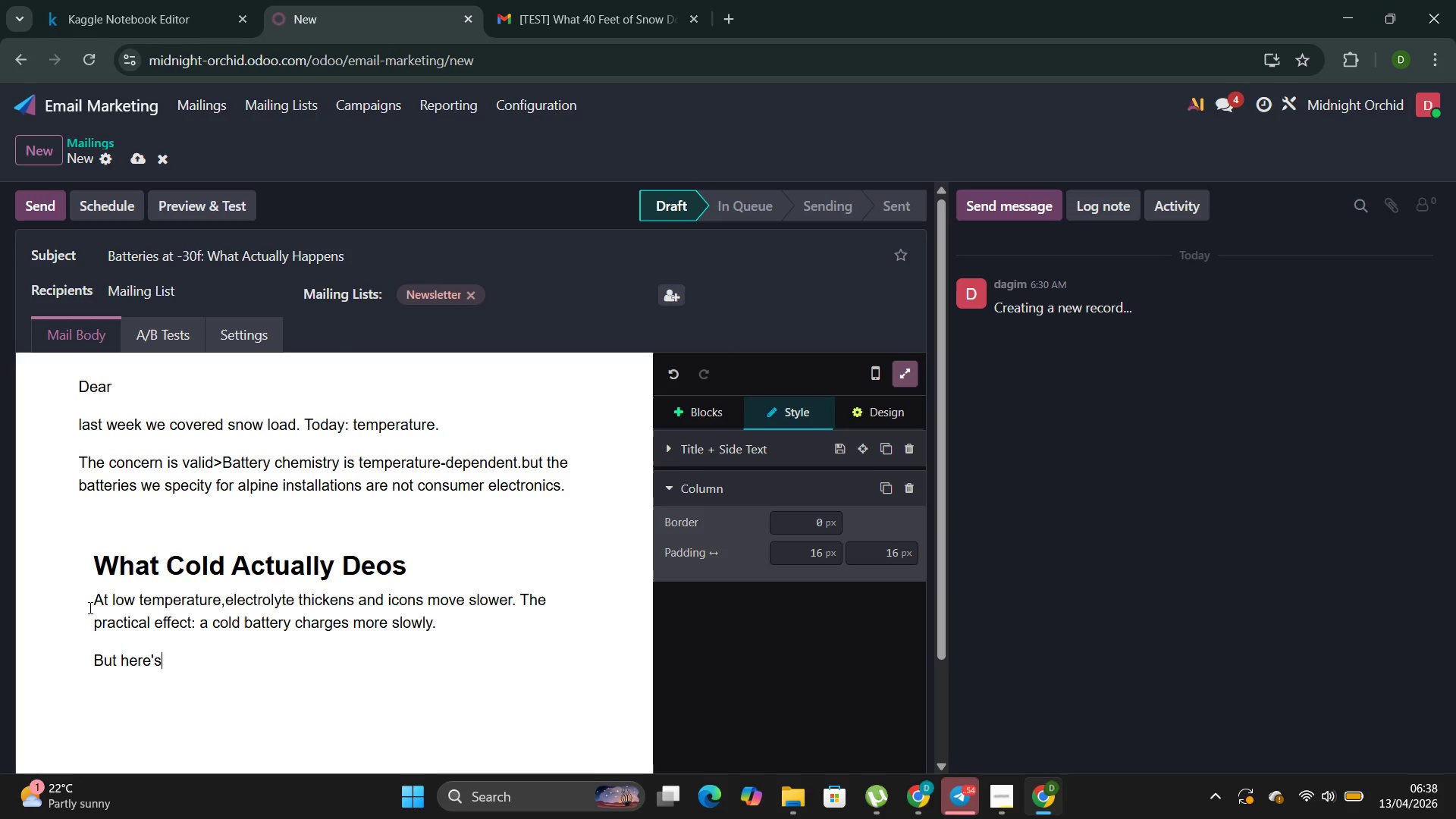 
type( what matters )
key(Backspace)
type(: this applies to charging )
key(Backspace)
type(,not s)
key(Backspace)
type(dischar)
 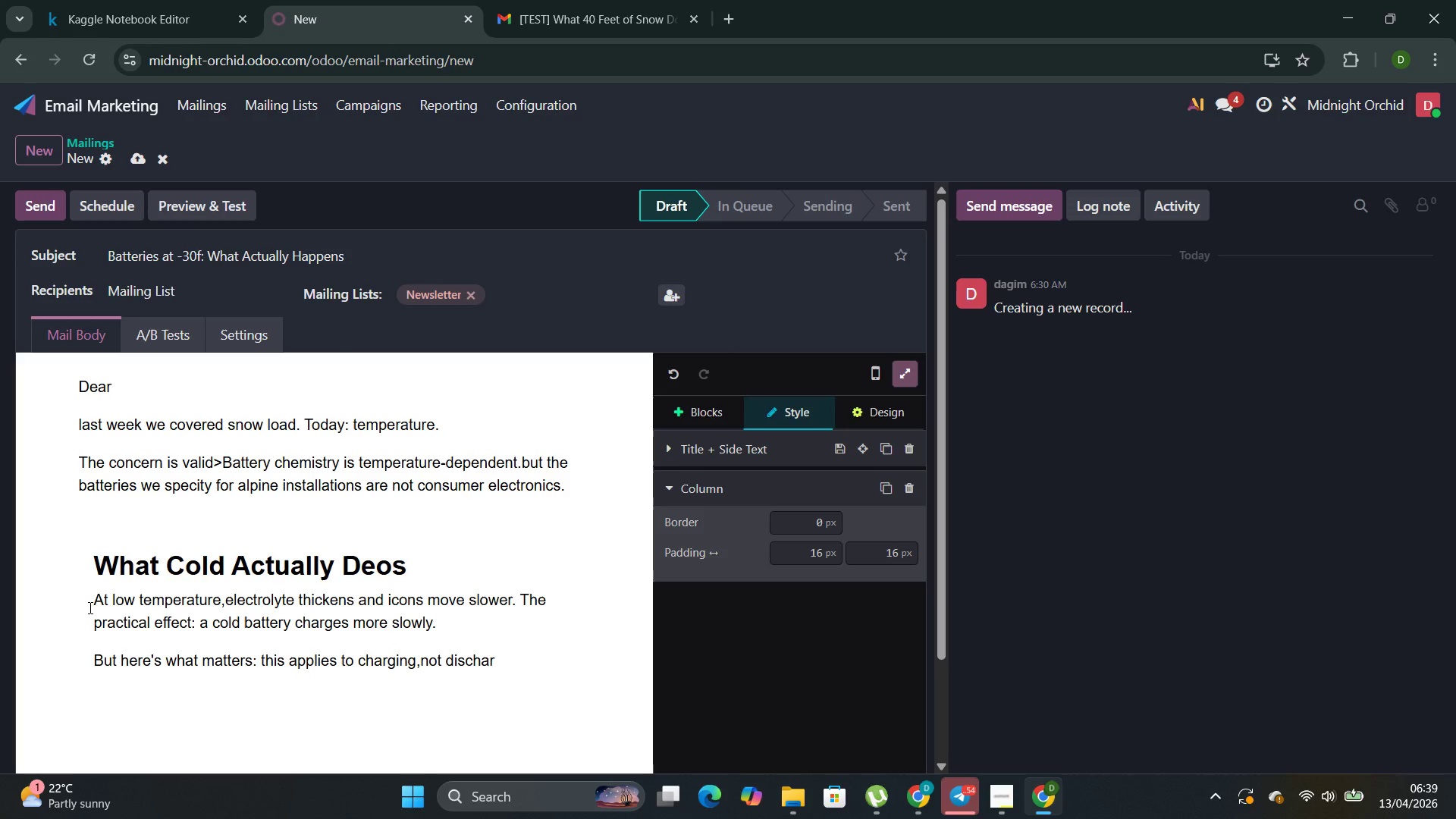 
wait(7.77)
 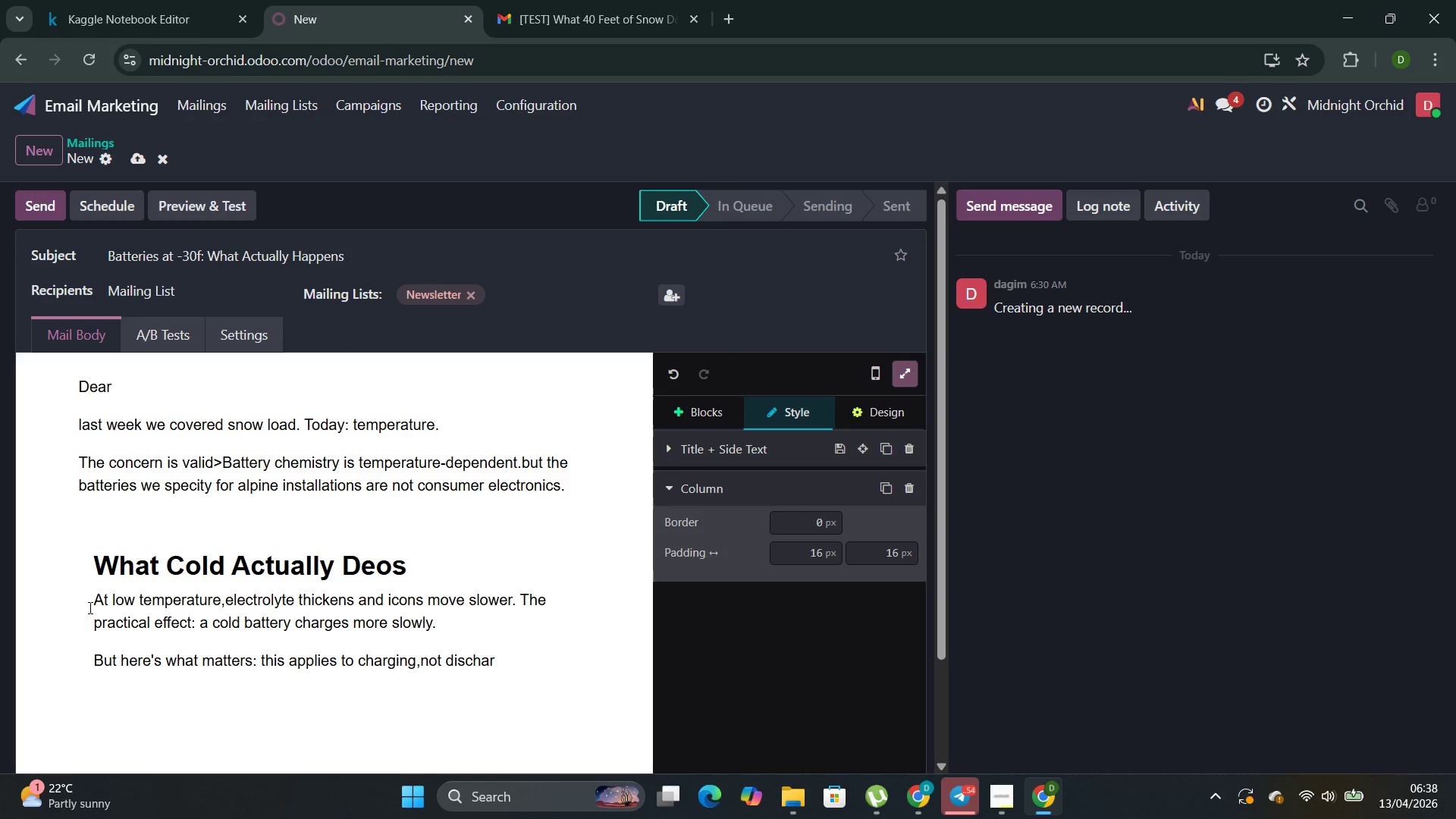 
type(ging )
key(Backspace)
type(.c)
key(Backspace)
type(A cold battery still delivers power )
key(Backspace)
type(.and thermi)
key(Backspace)
type(al management )
 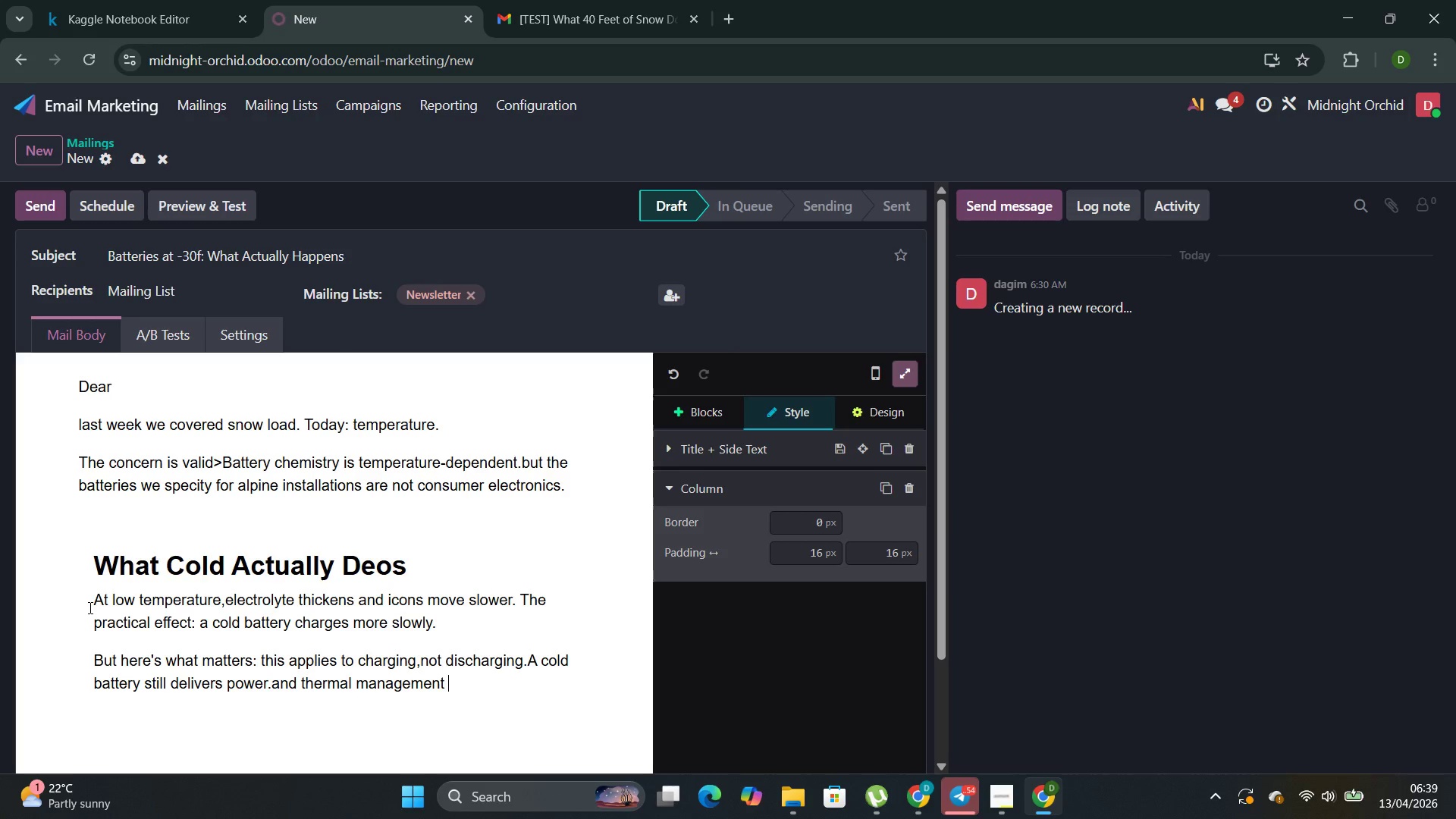 
wait(22.98)
 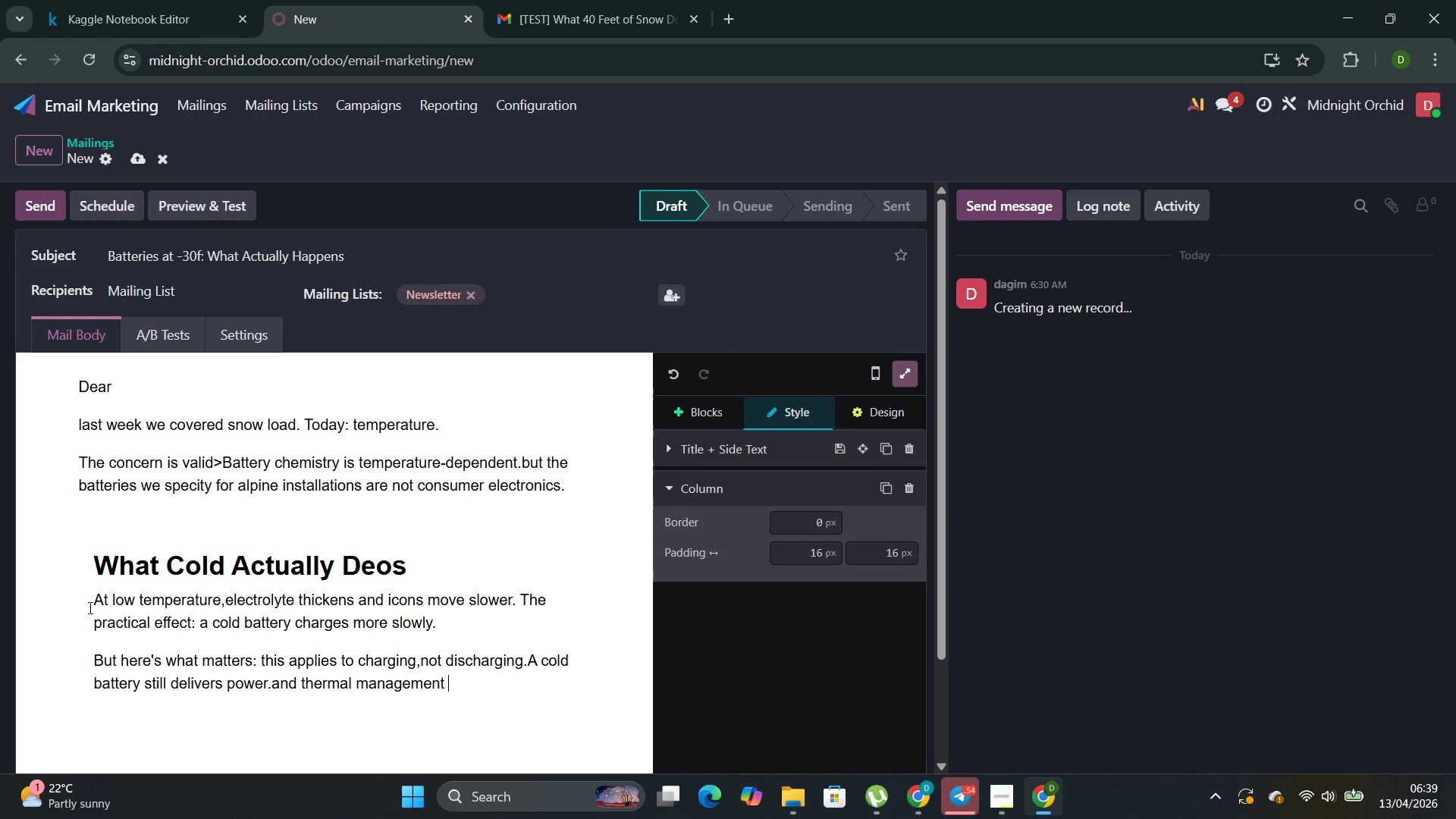 
scroll: coordinate [89, 607], scroll_direction: none, amount: 0.0
 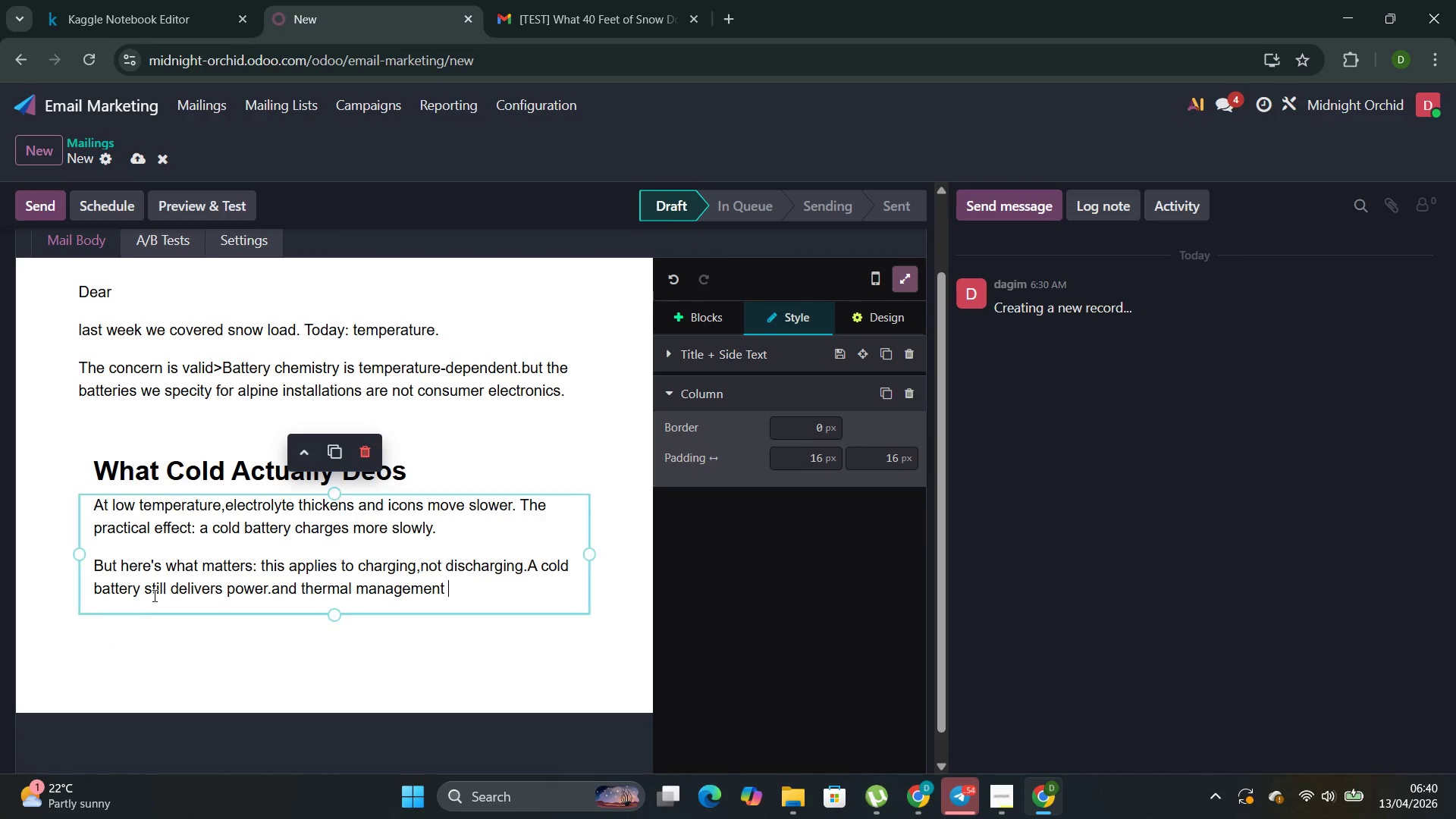 
scroll: coordinate [152, 595], scroll_direction: down, amount: 2.0
 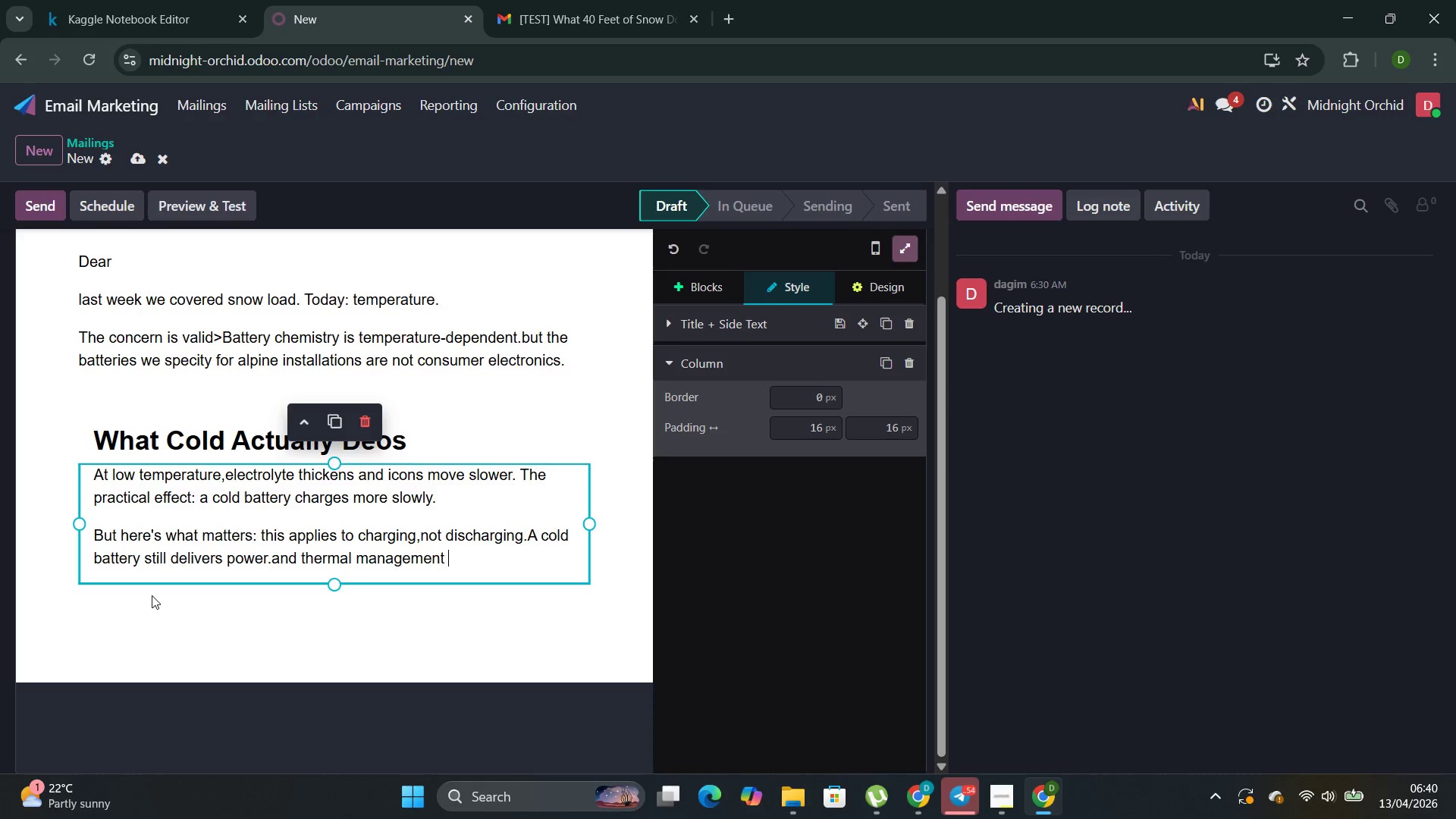 
wait(11.96)
 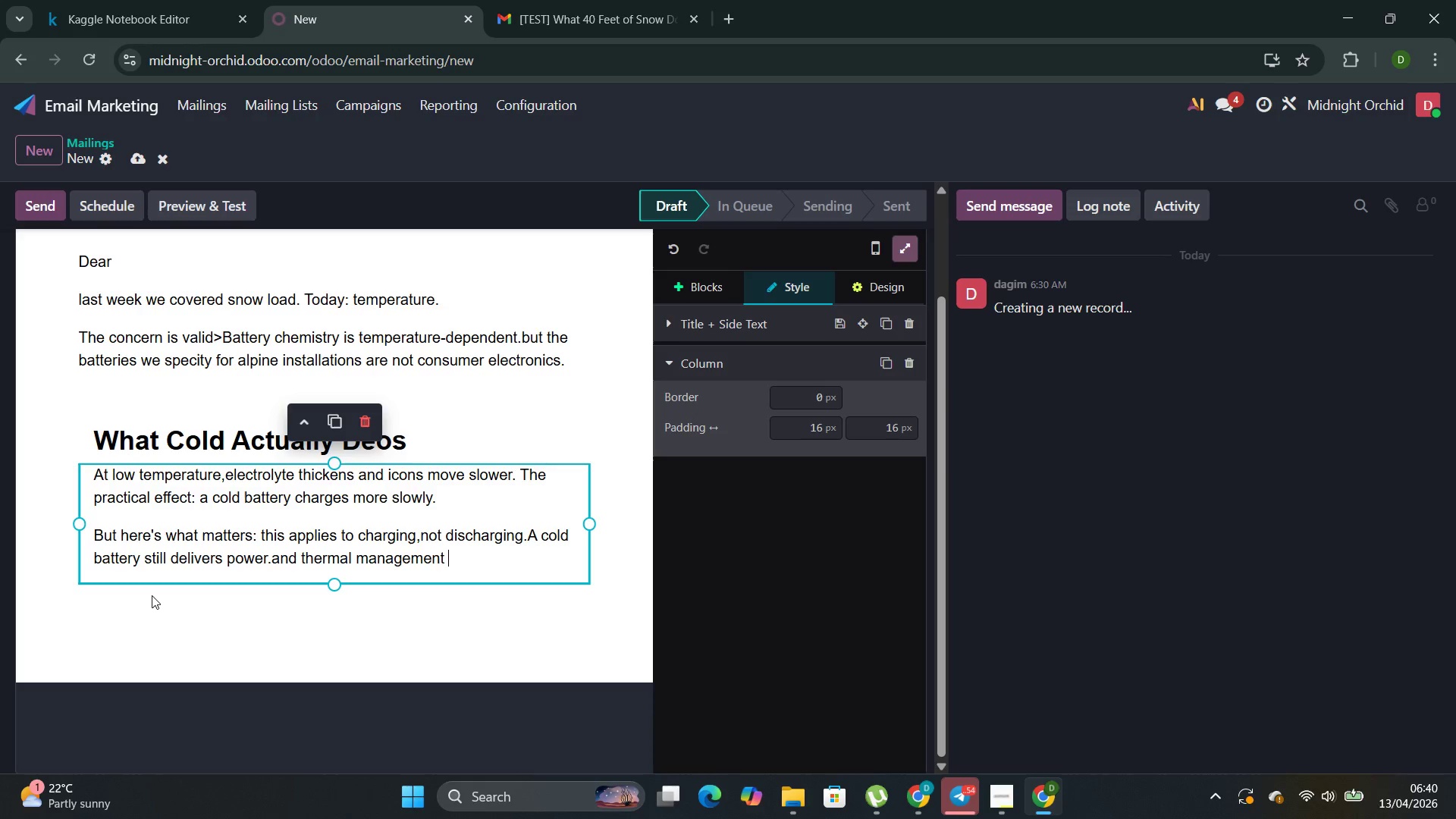 
left_click([221, 336])
 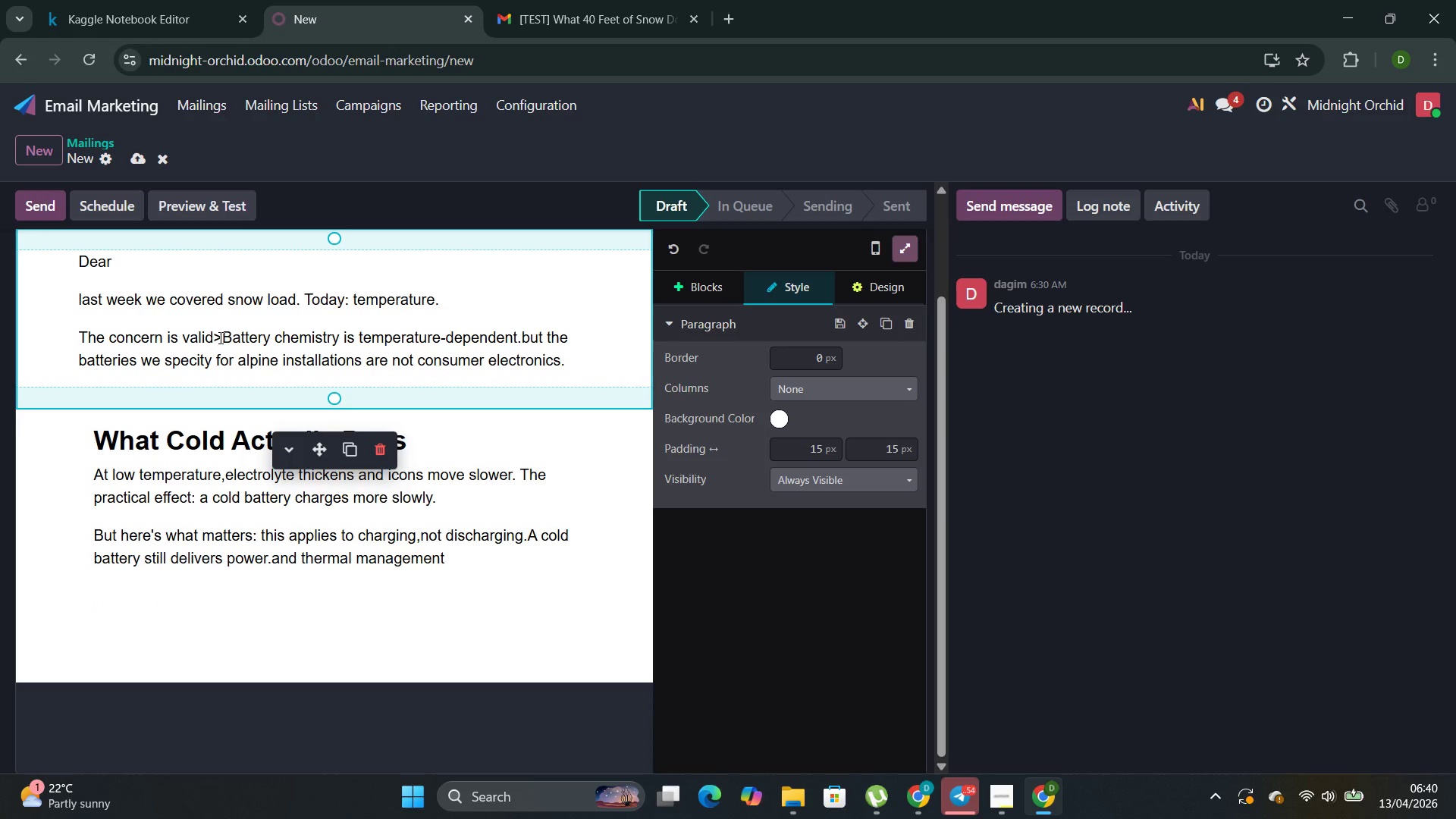 
key(Backspace)
 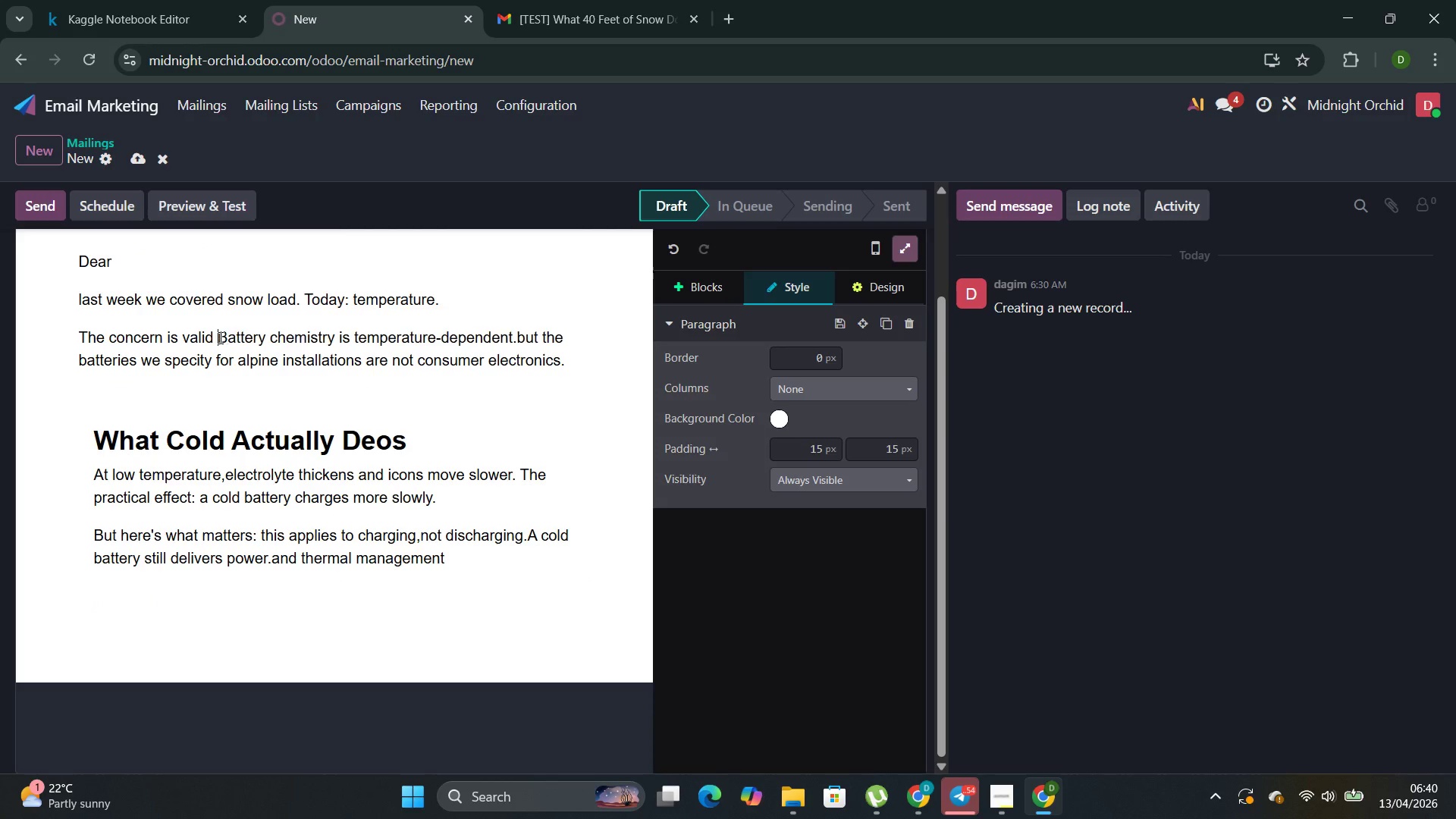 
key(Space)
 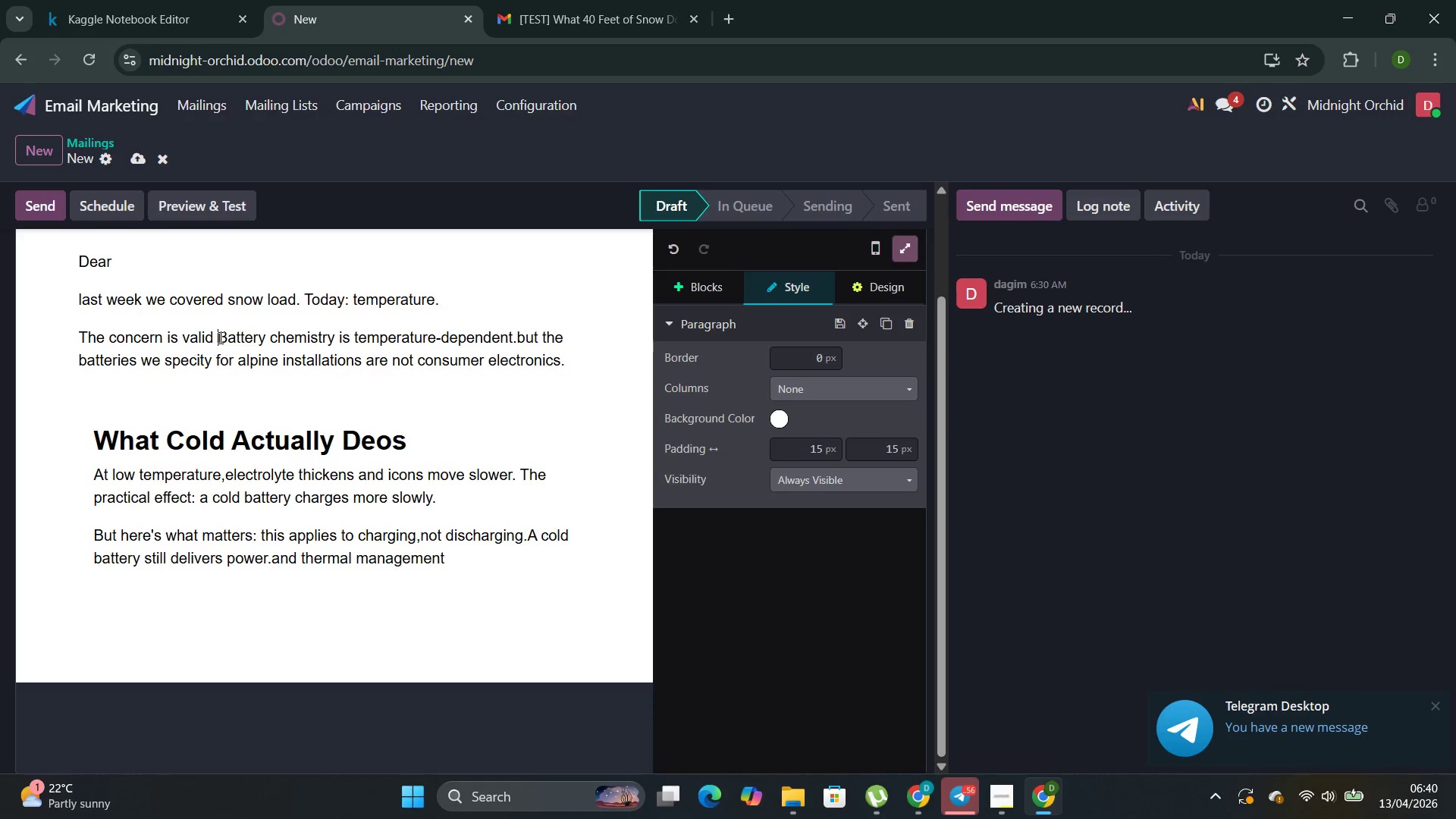 
wait(6.23)
 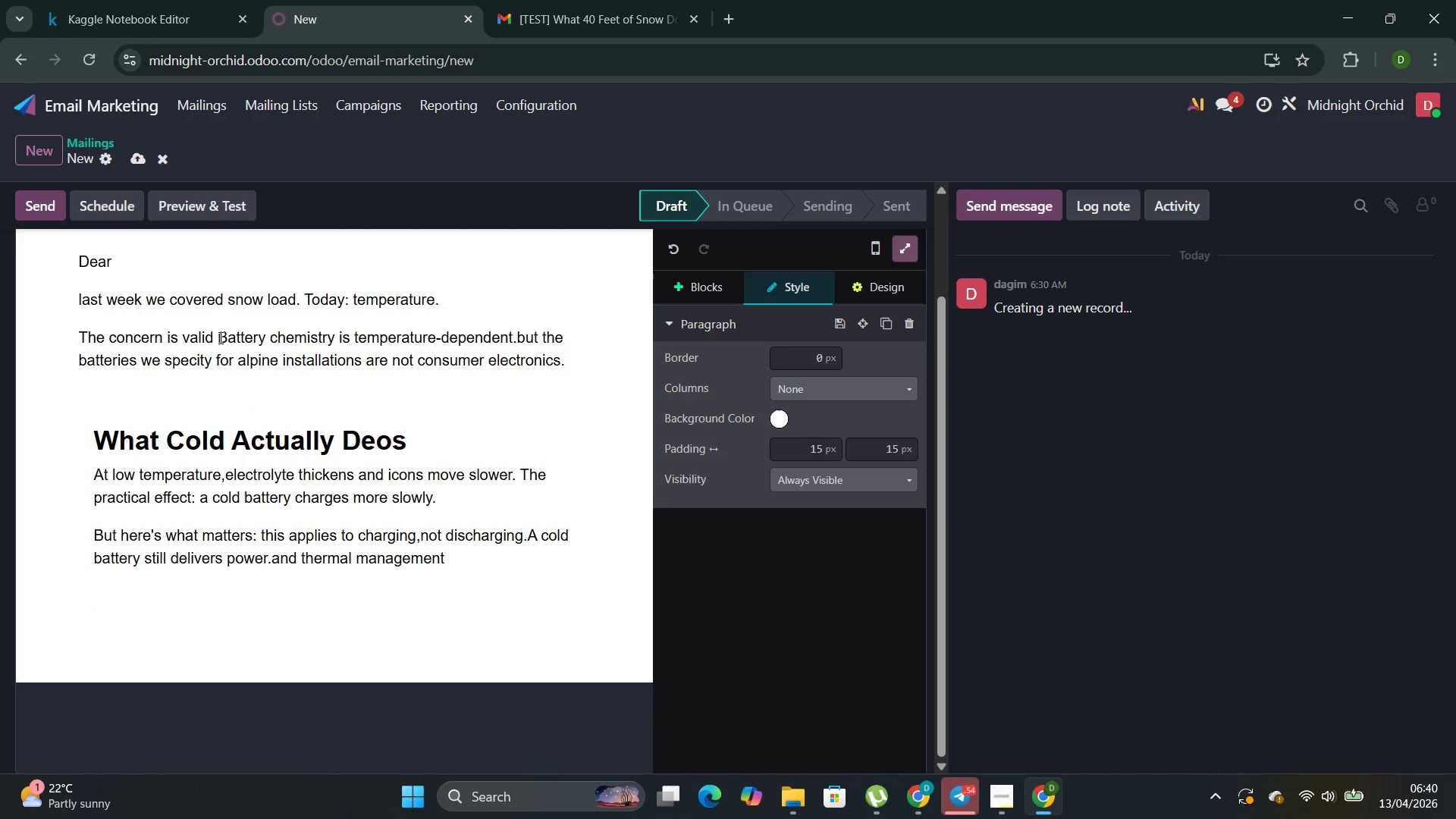 
scroll: coordinate [504, 555], scroll_direction: down, amount: 3.0
 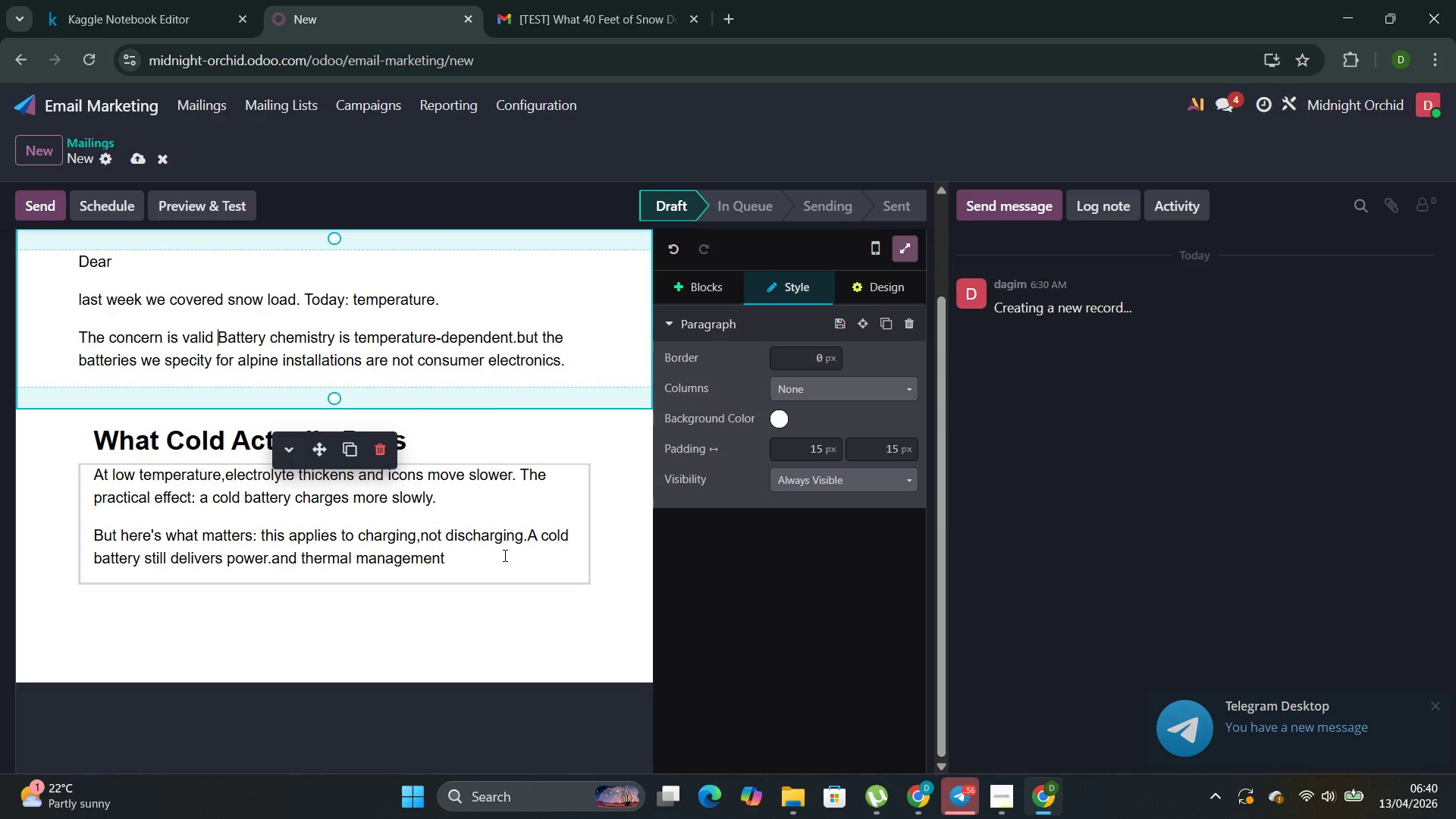 
wait(8.21)
 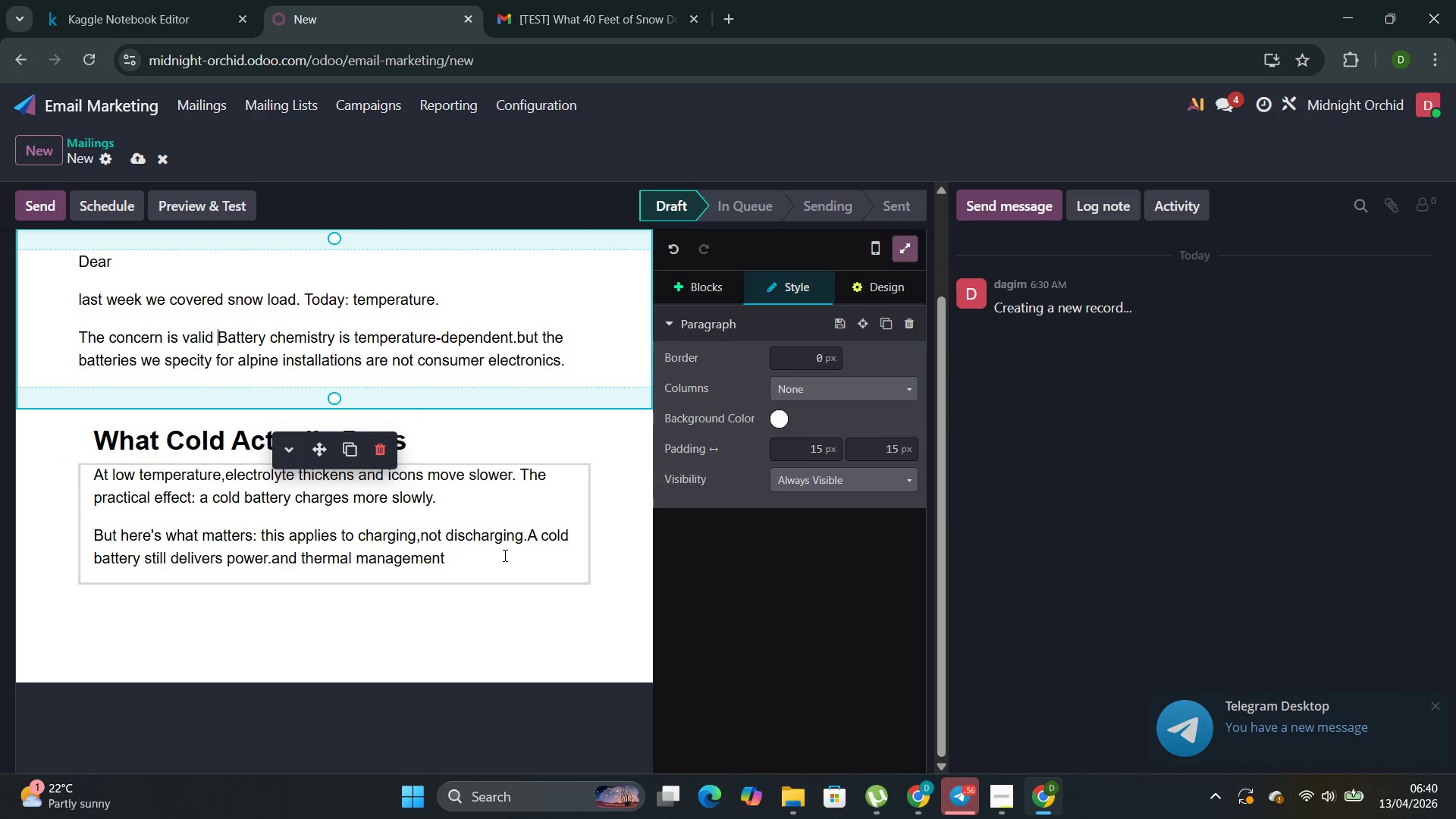 
left_click([699, 291])
 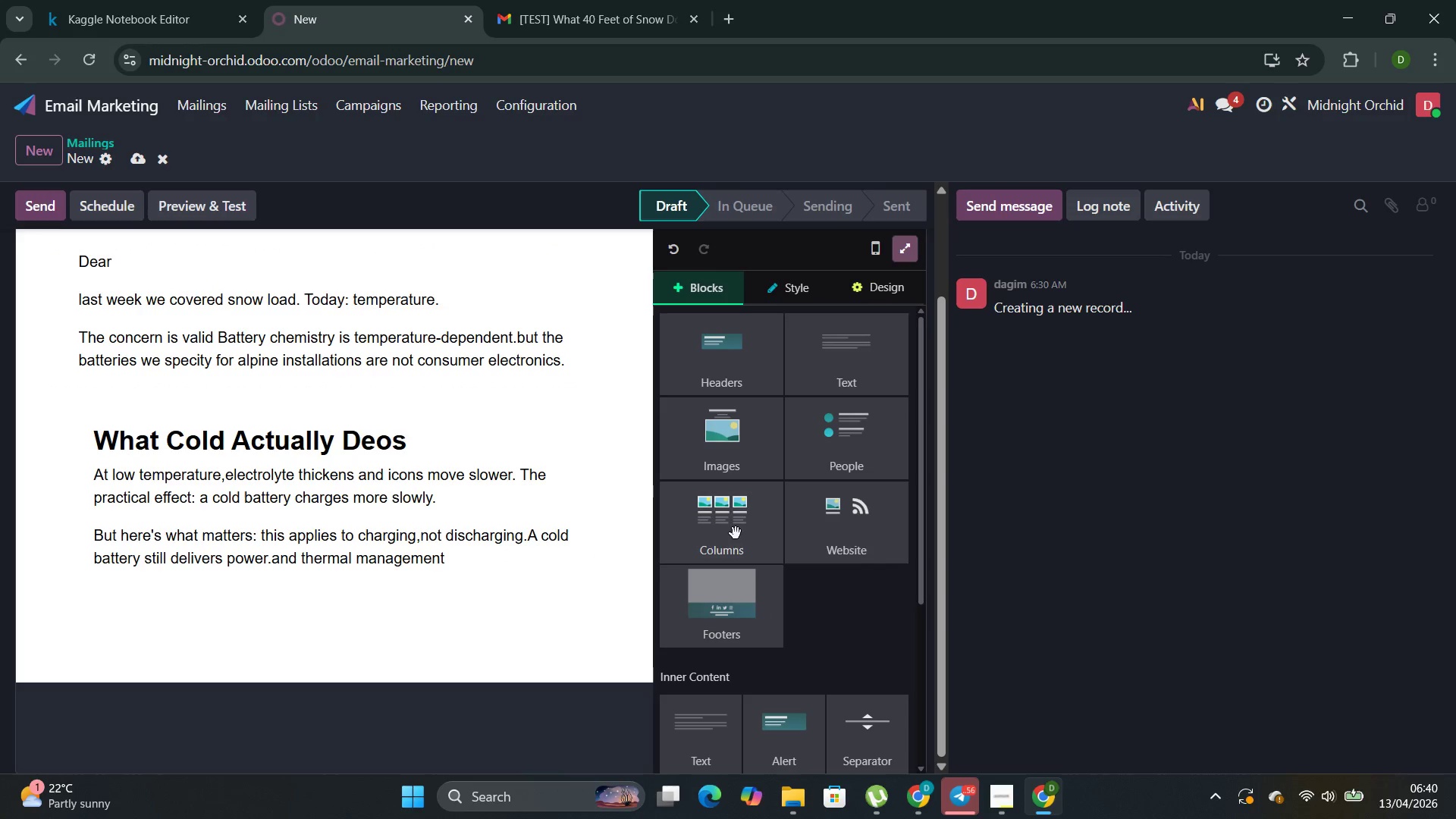 
left_click([736, 530])
 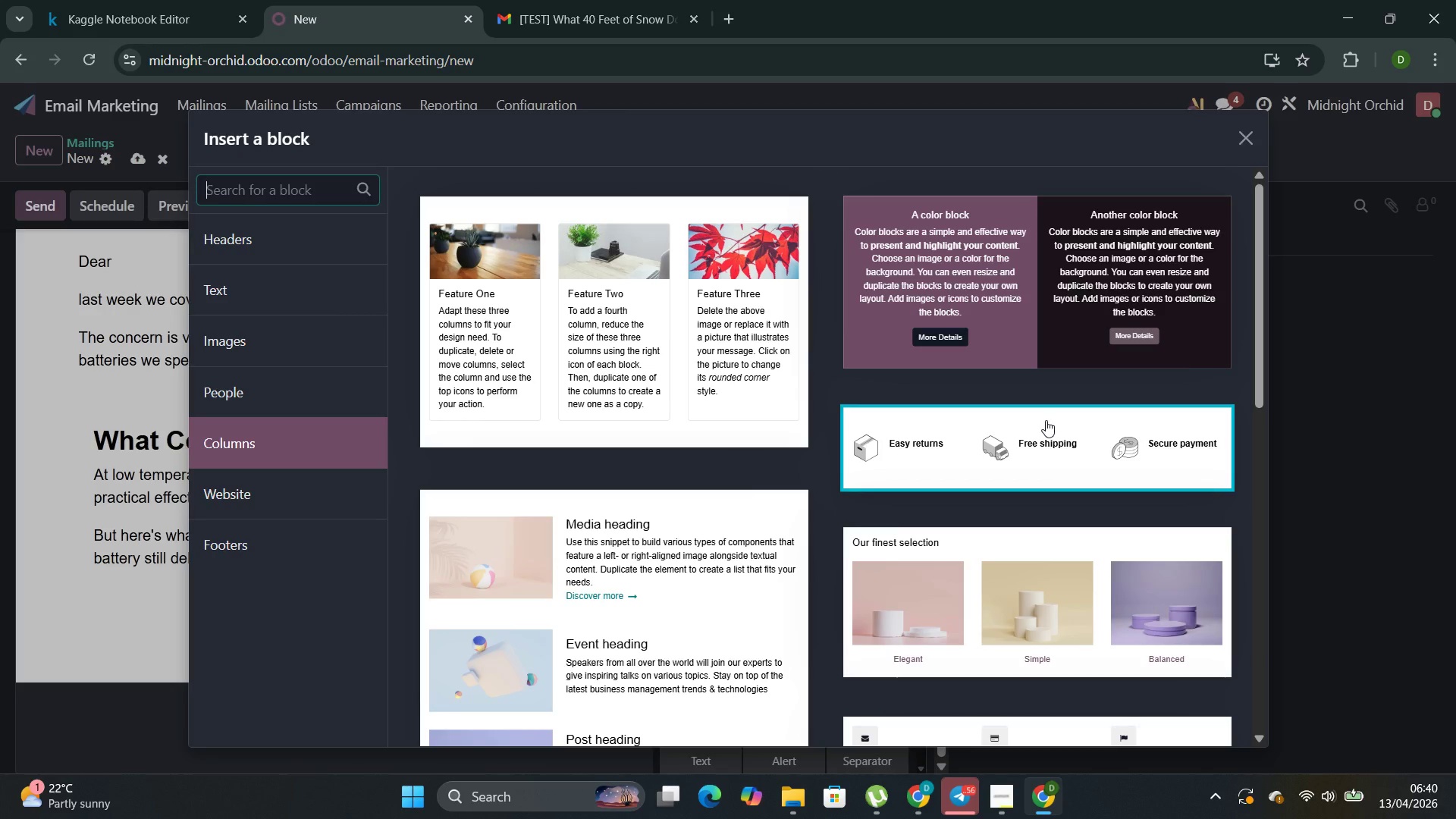 
wait(14.95)
 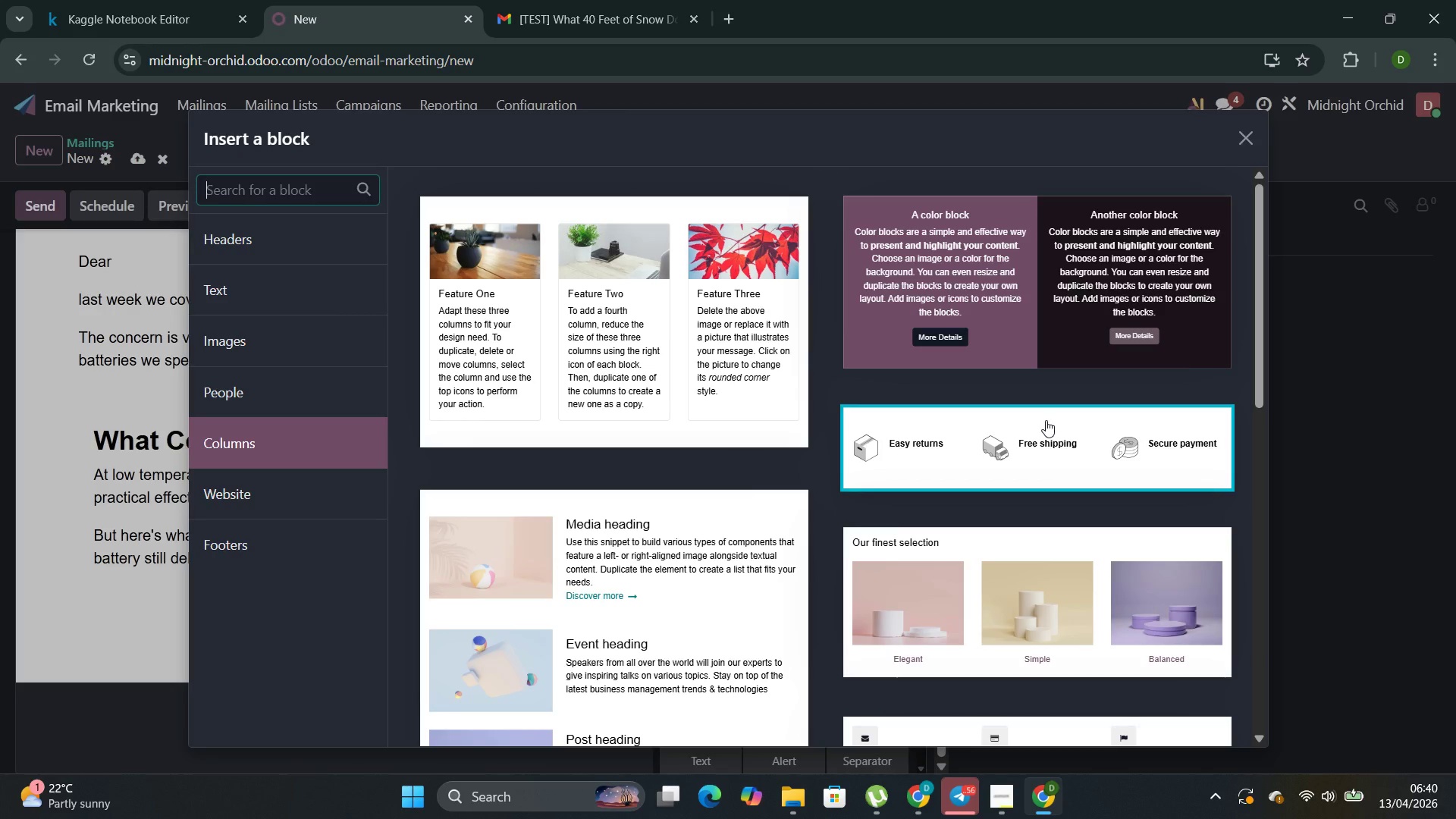 
scroll: coordinate [1062, 430], scroll_direction: down, amount: 3.0
 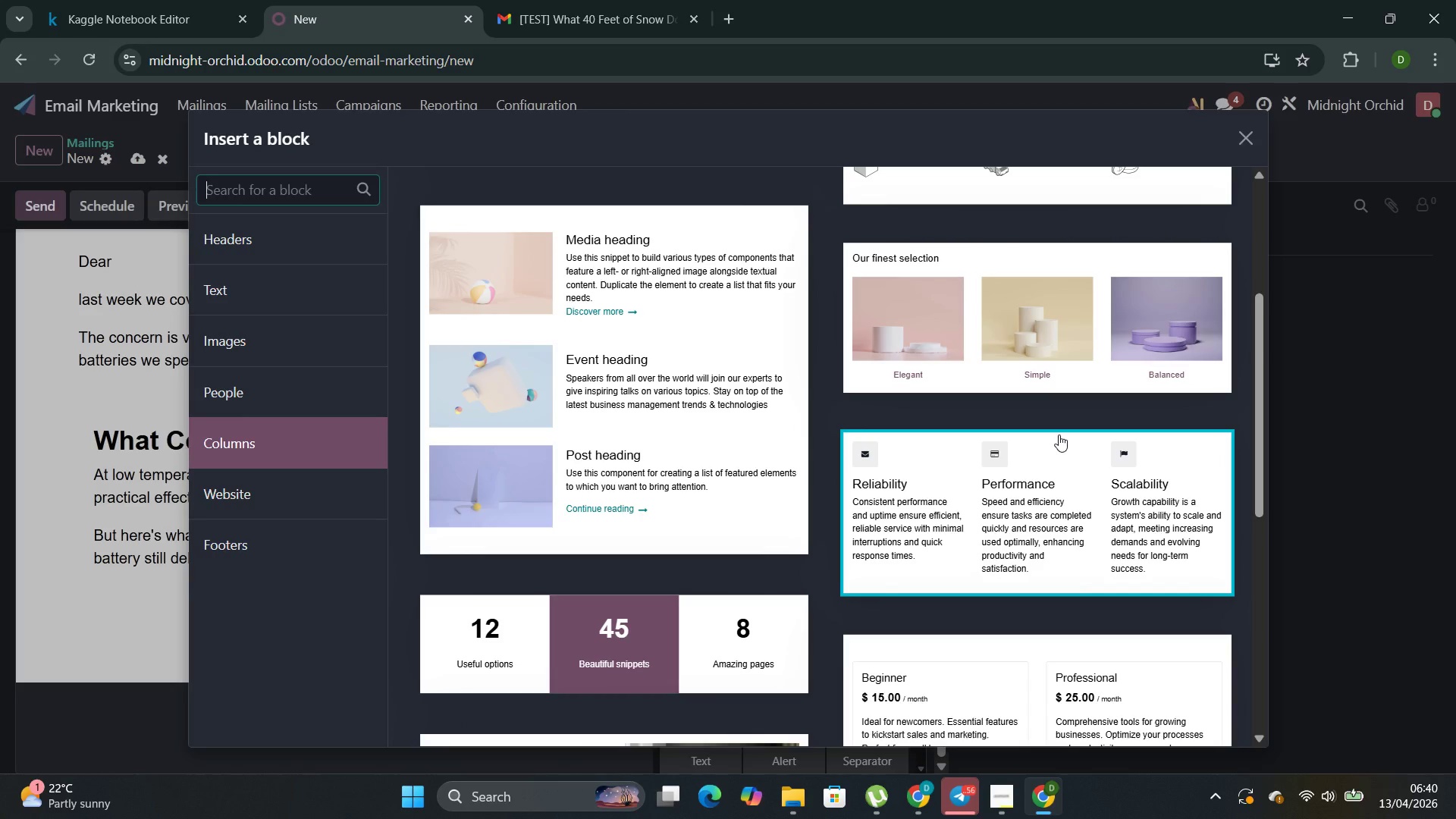 
scroll: coordinate [1058, 435], scroll_direction: up, amount: 5.0
 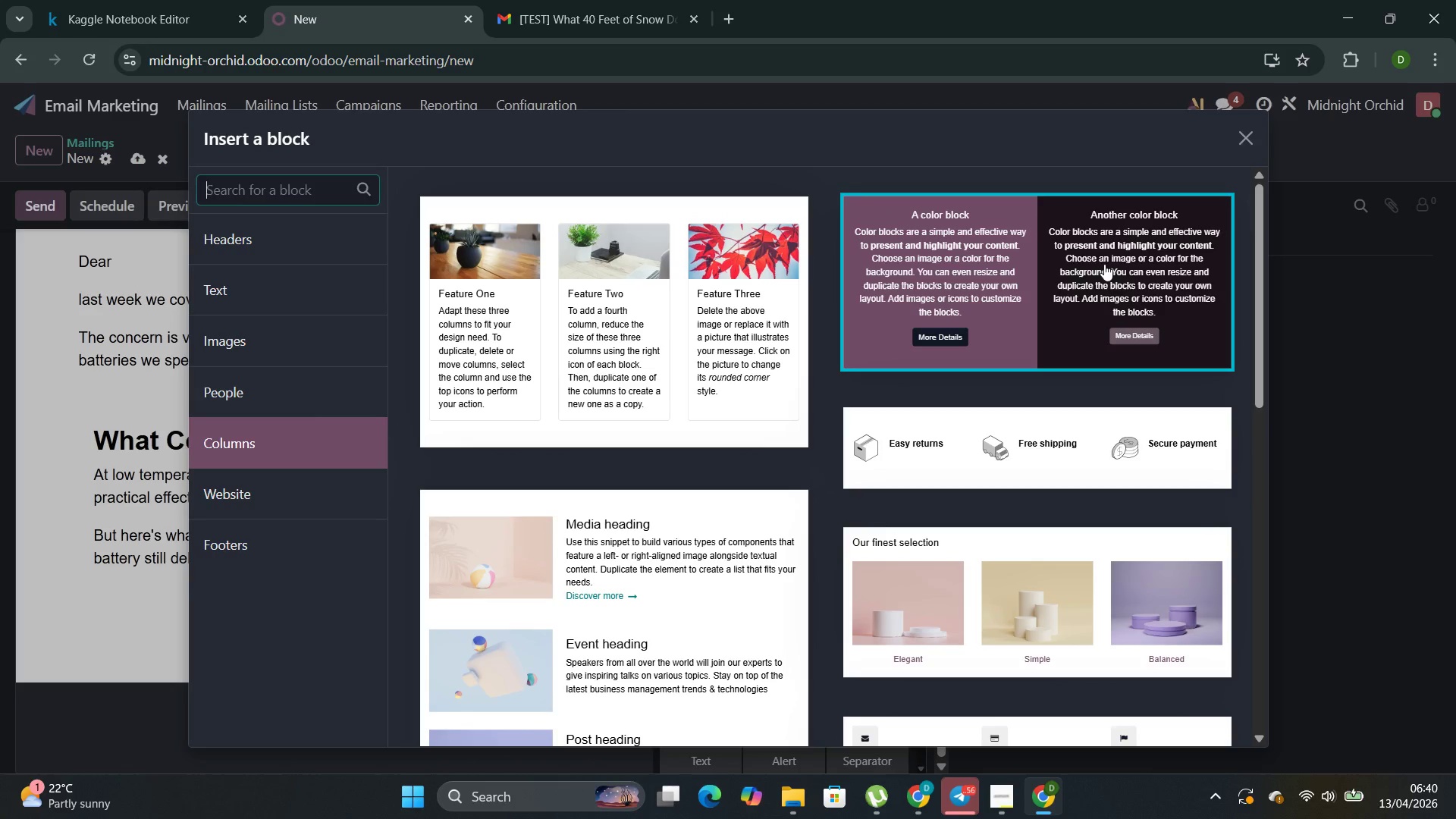 
scroll: coordinate [1047, 293], scroll_direction: down, amount: 8.0
 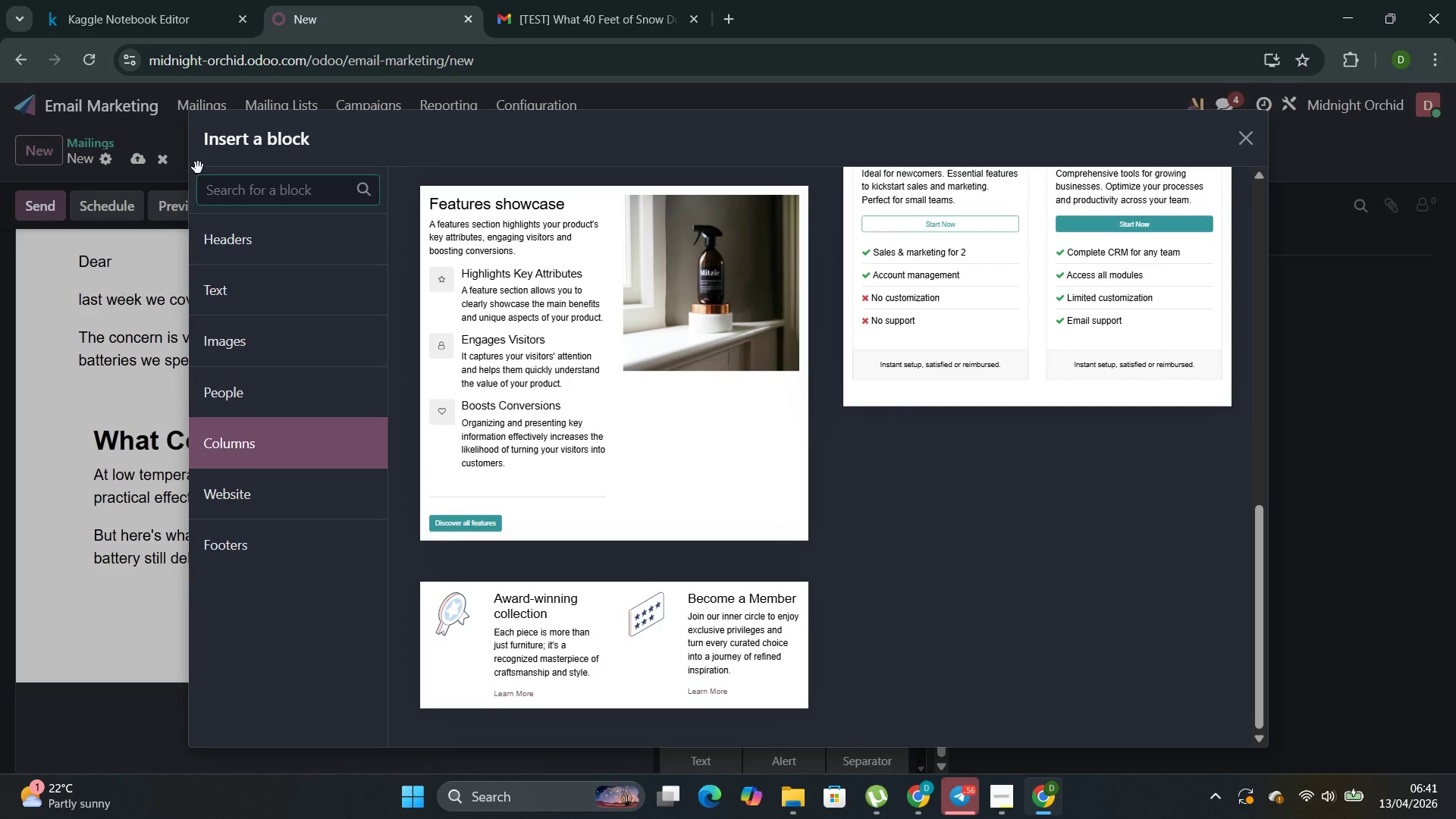 
wait(7.72)
 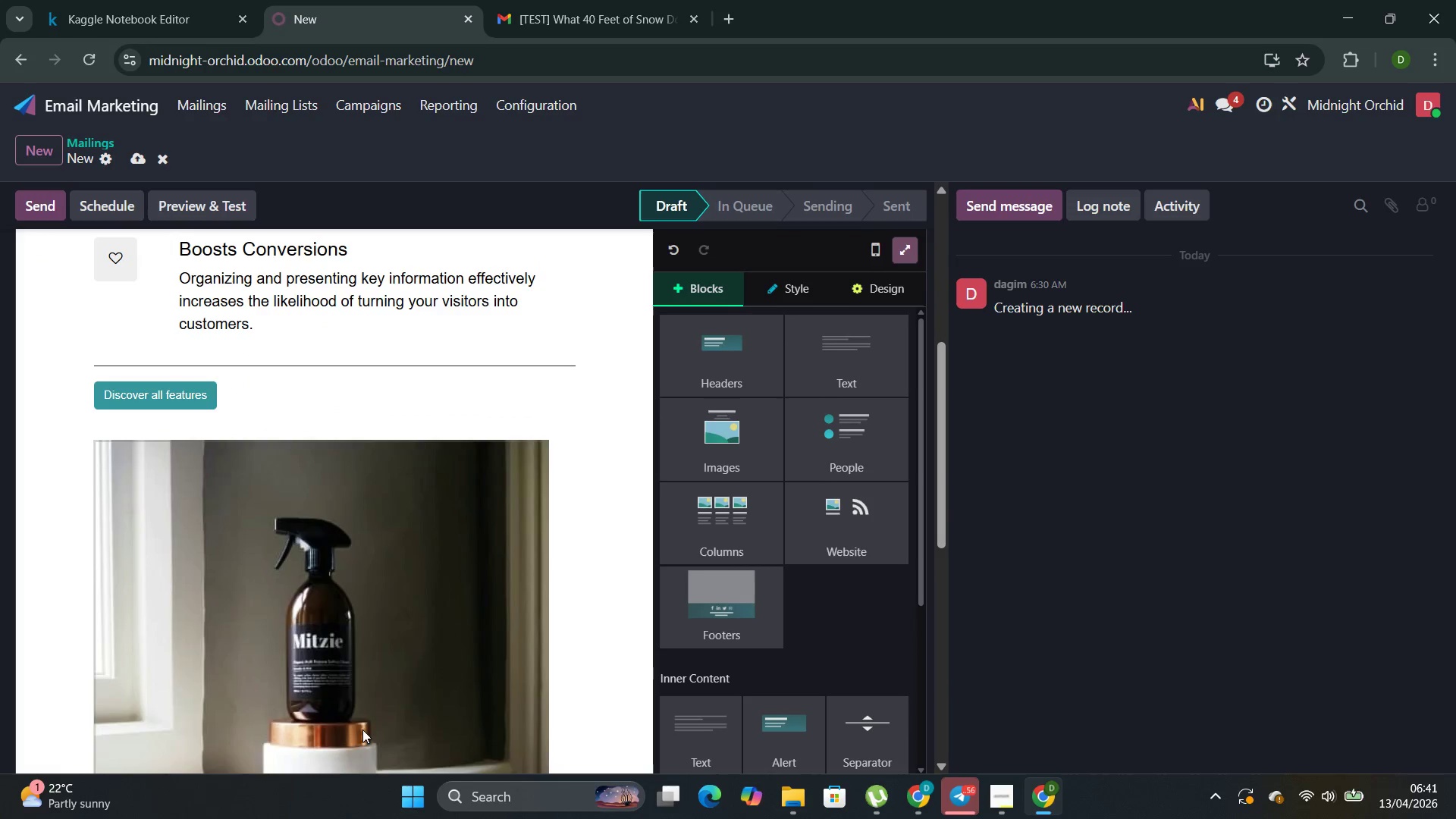 
left_click([367, 701])
 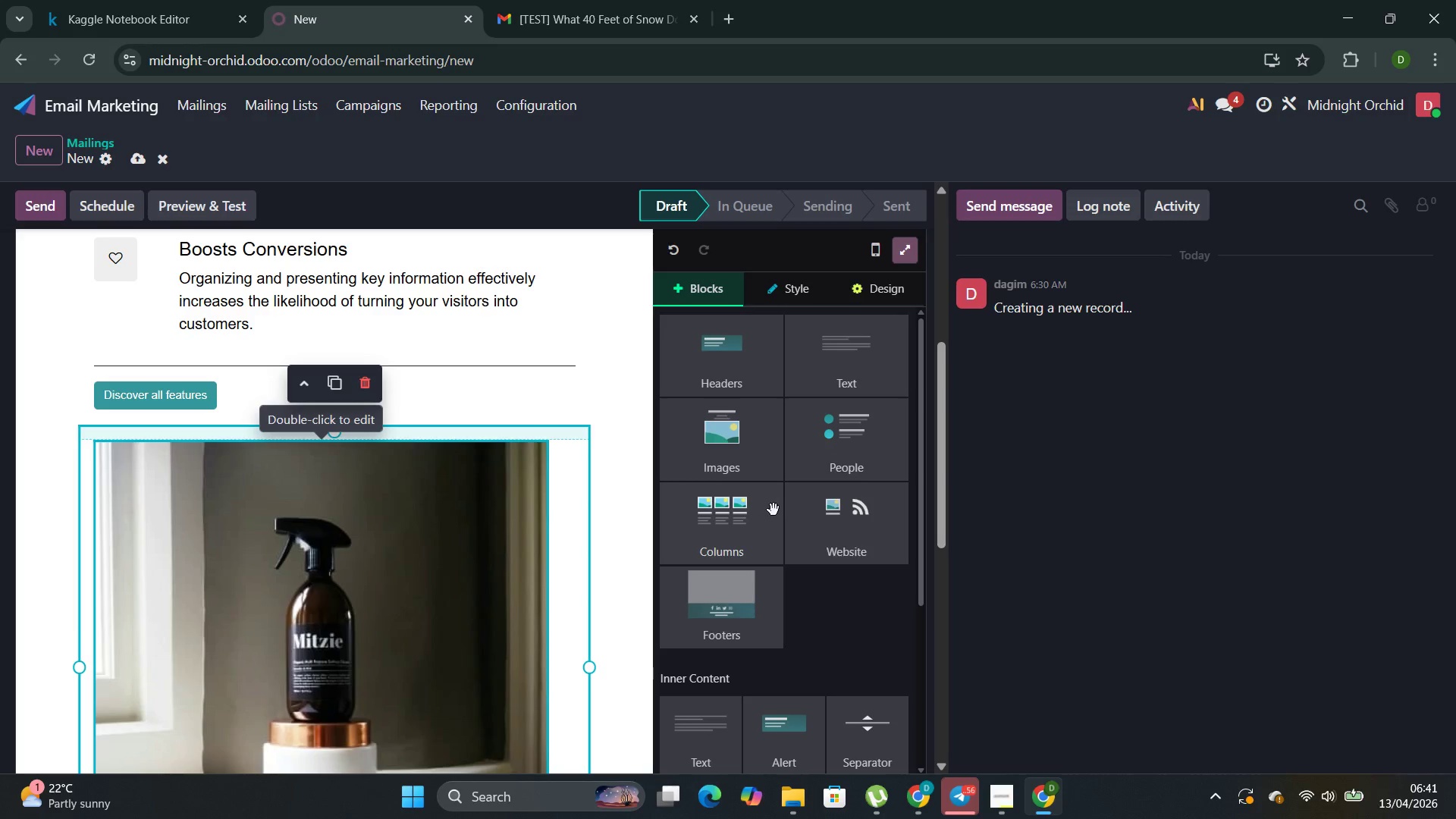 
scroll: coordinate [362, 730], scroll_direction: down, amount: 3.0
 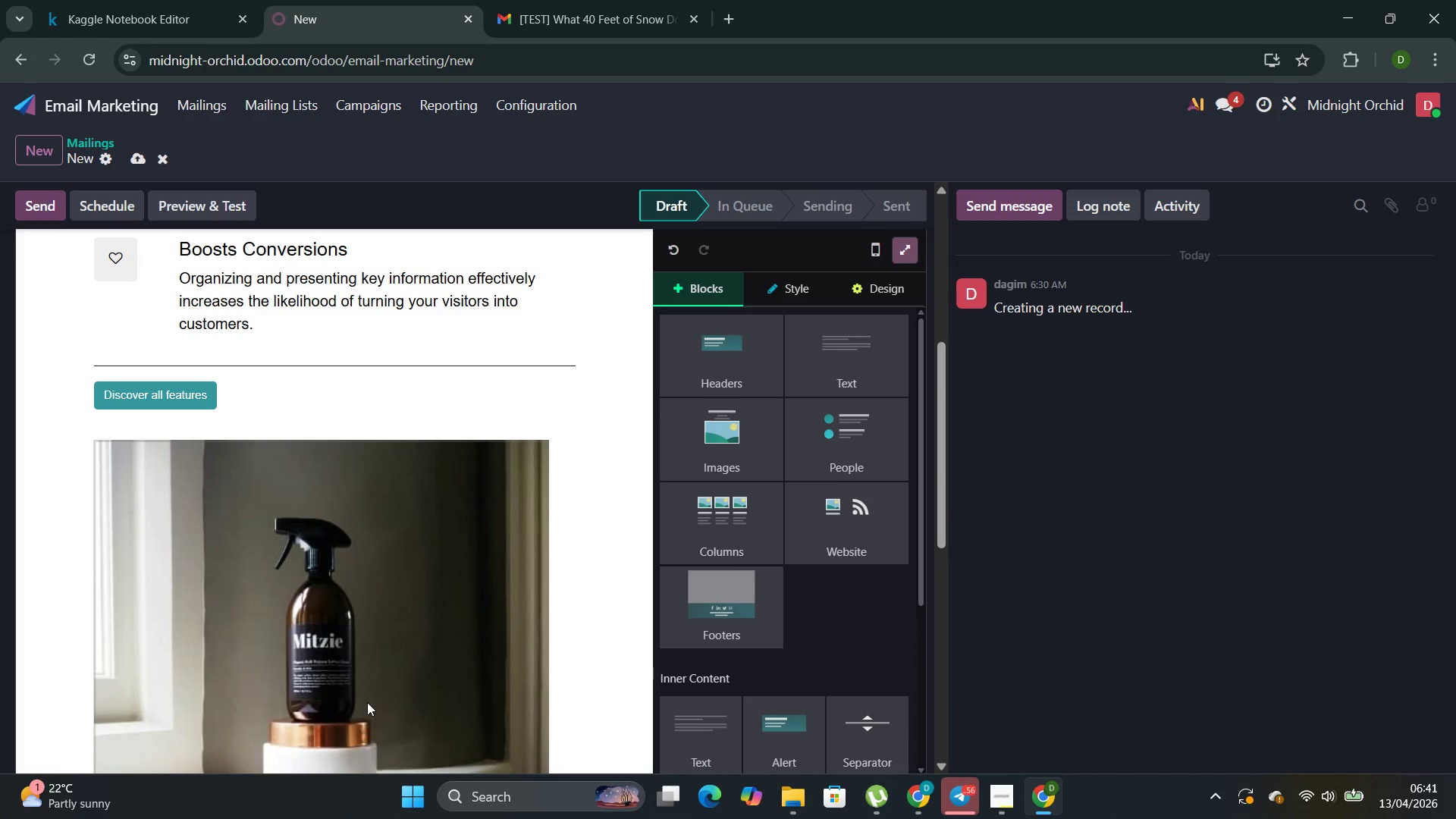 
scroll: coordinate [378, 689], scroll_direction: up, amount: 8.0
 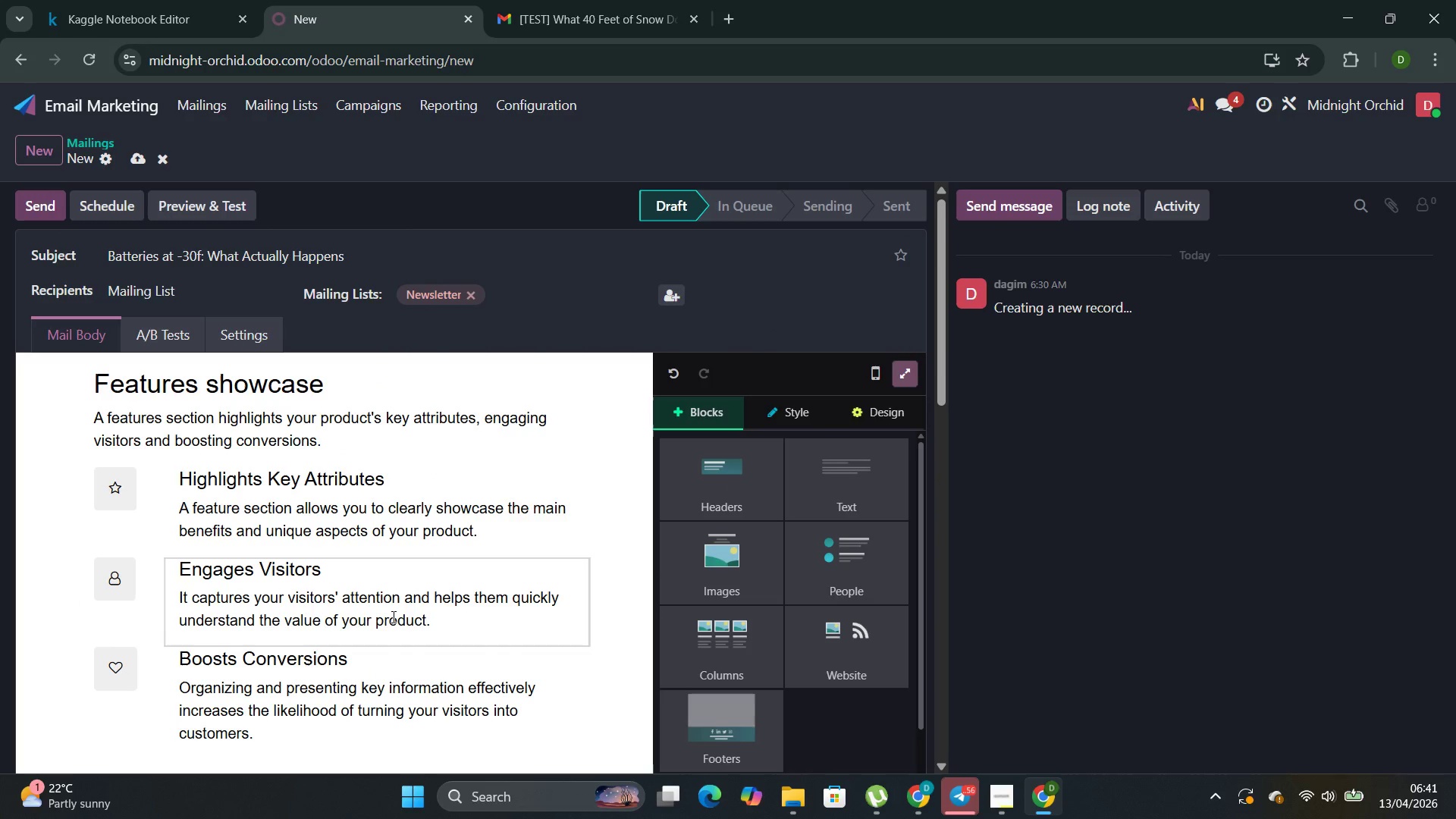 
key(Control+Z)
 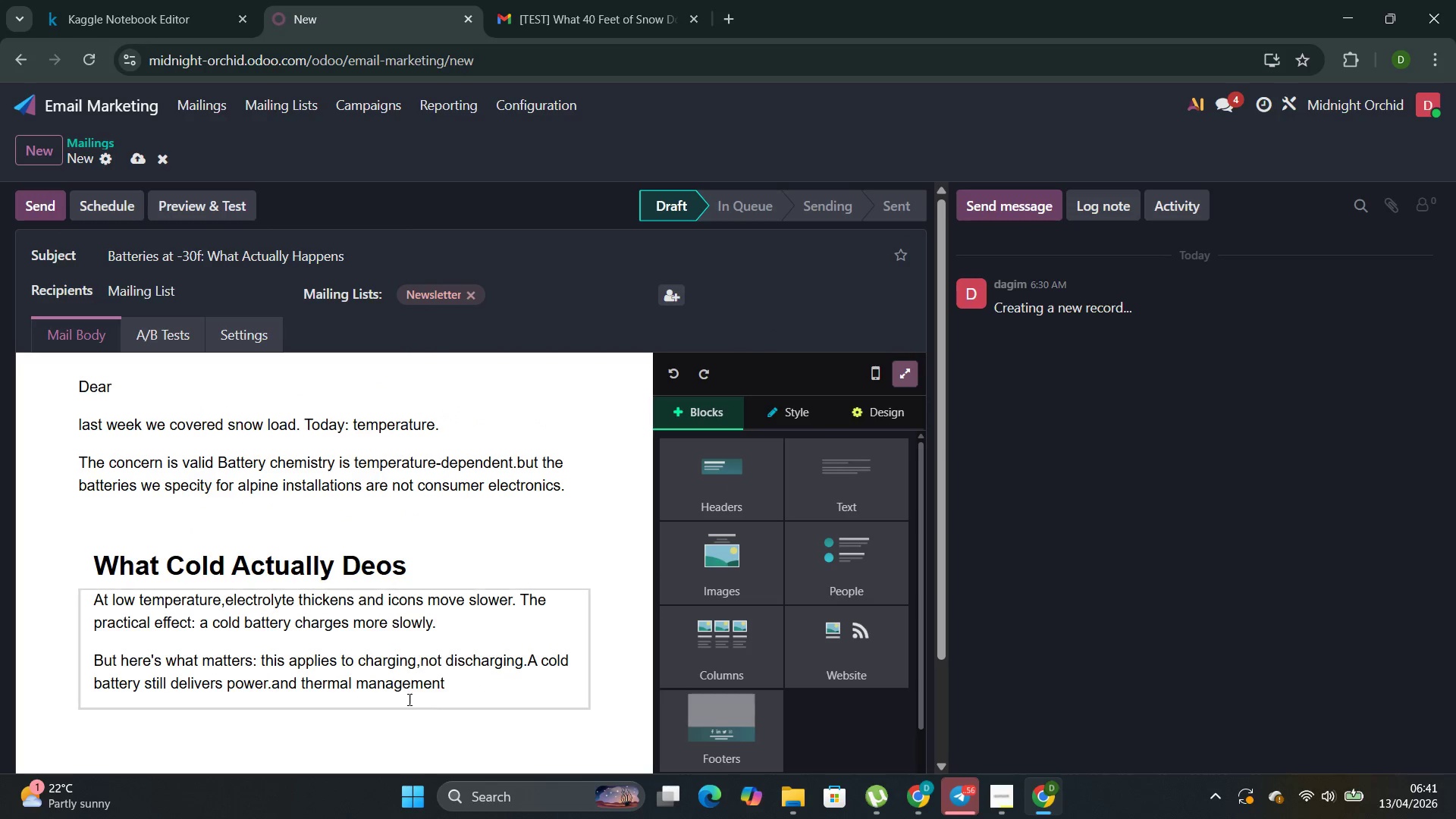 
left_click([428, 701])
 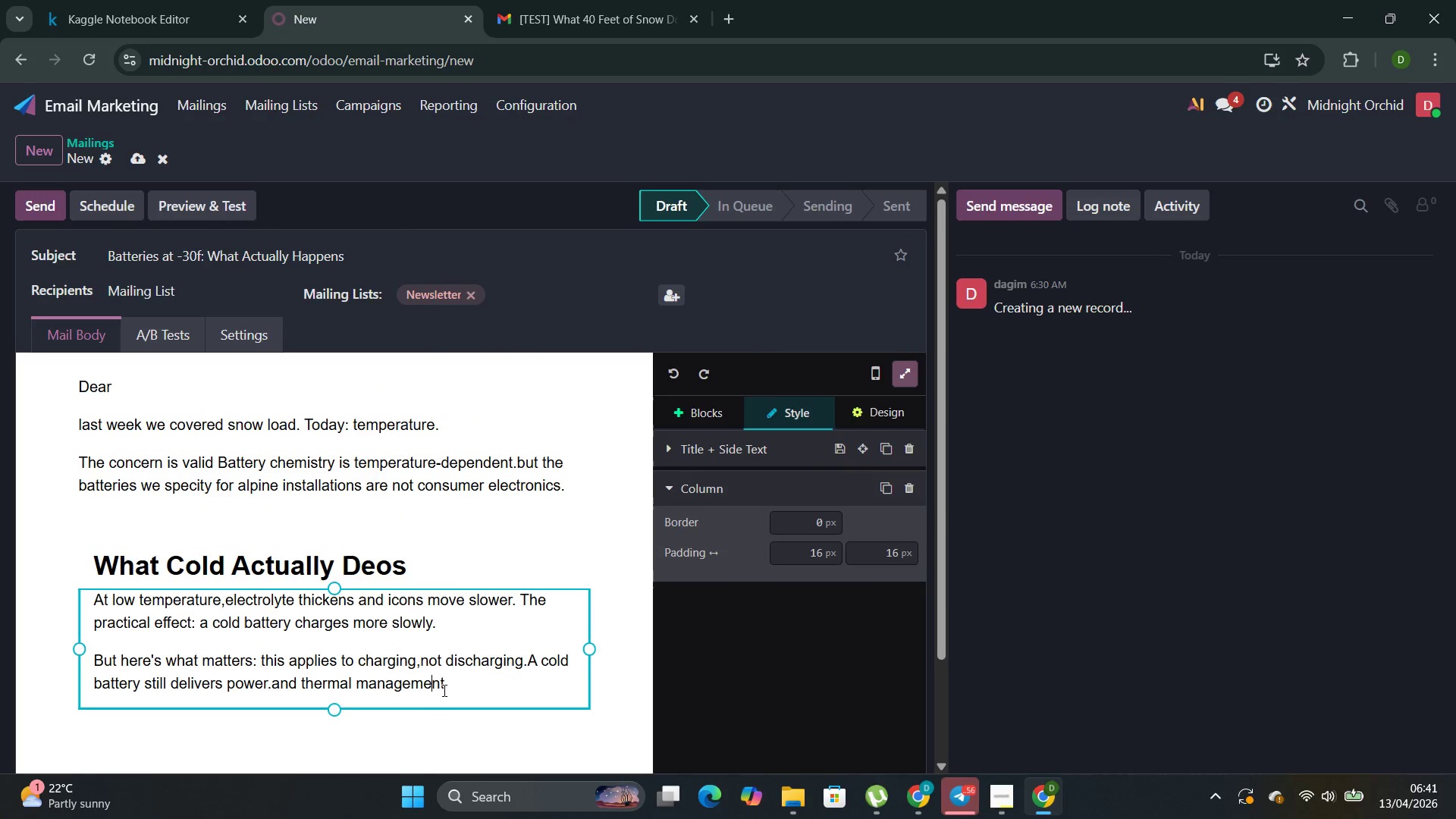 
left_click([447, 687])
 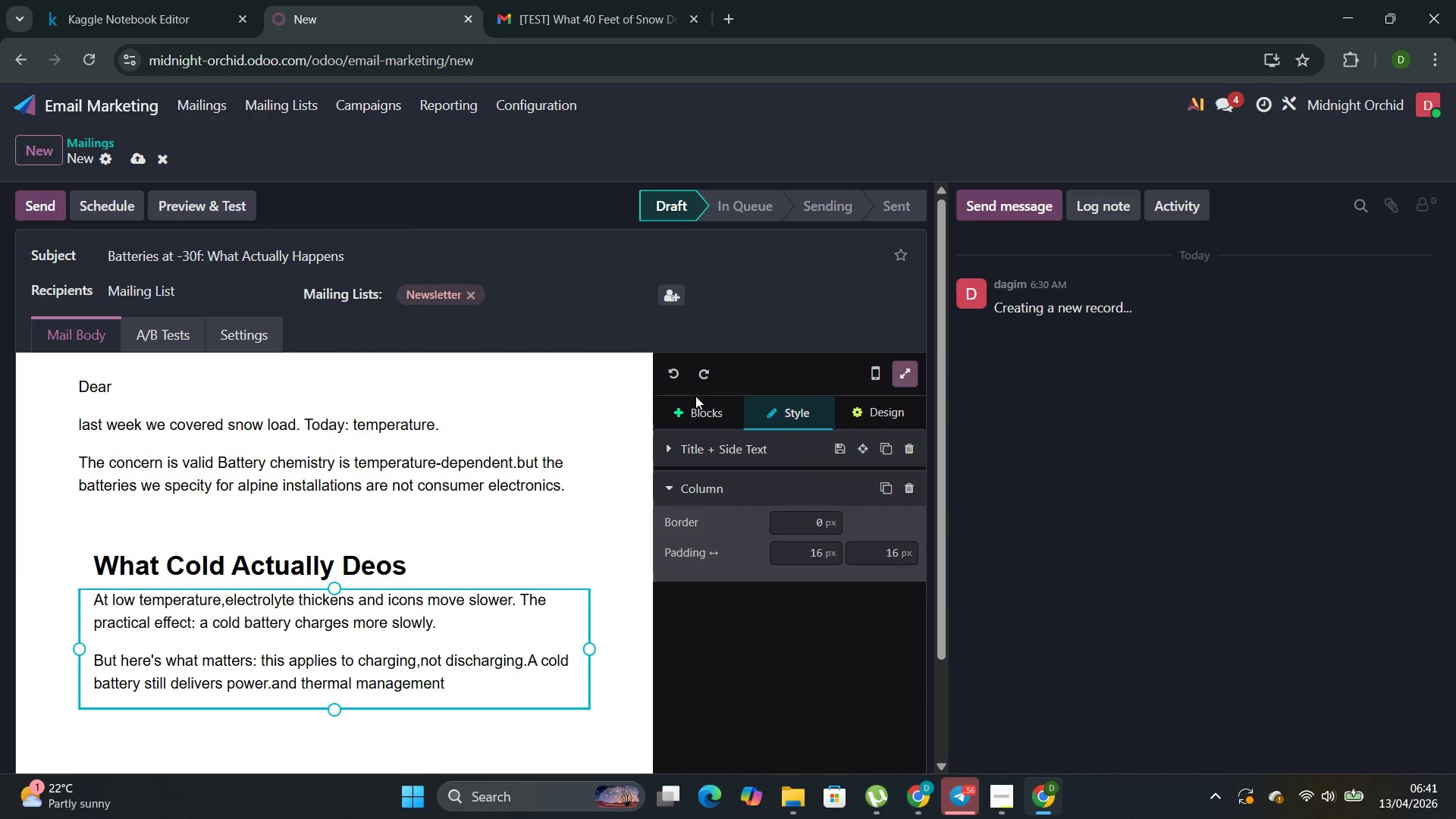 
left_click([695, 401])
 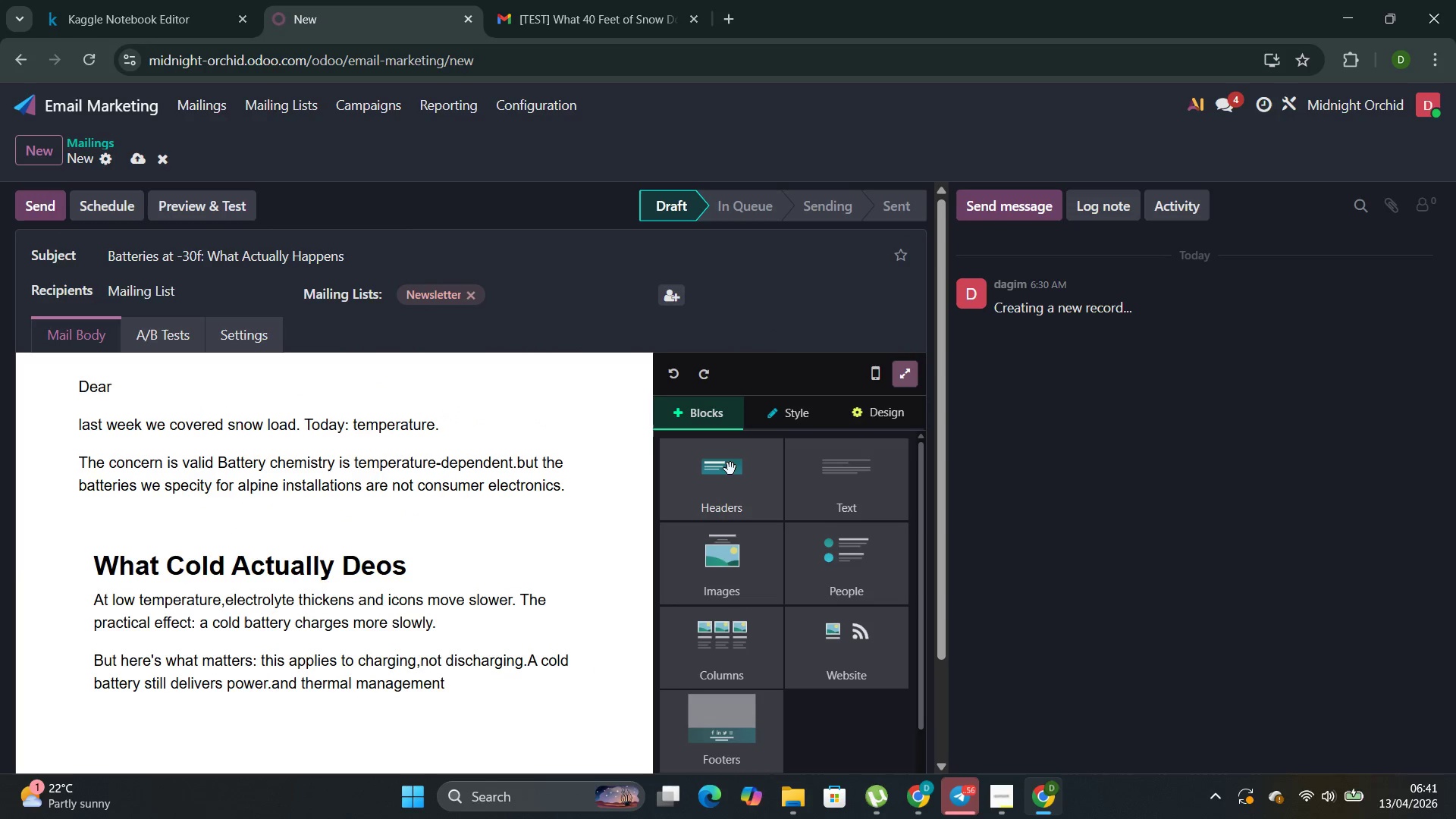 
scroll: coordinate [730, 481], scroll_direction: down, amount: 1.0
 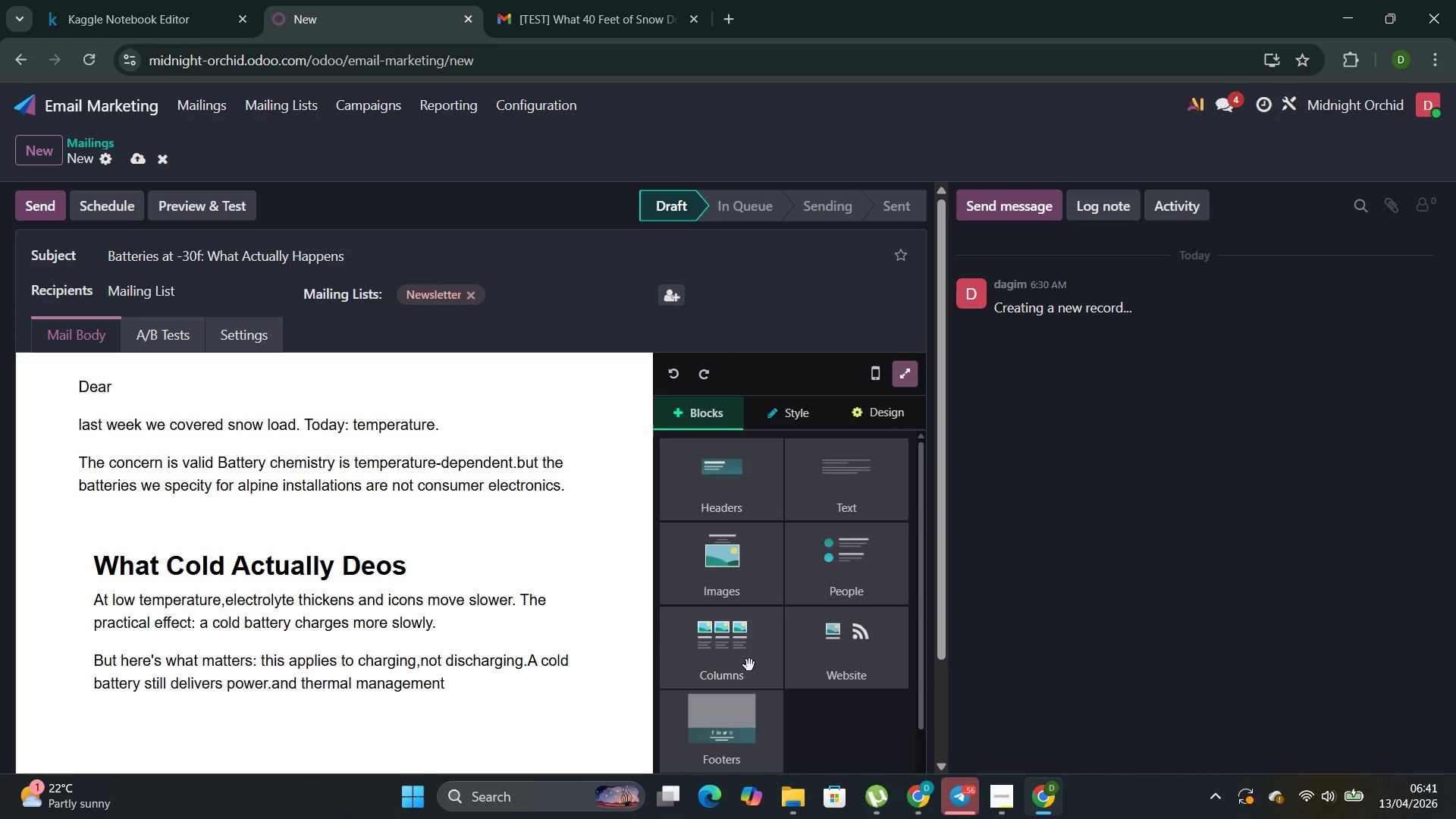 
left_click([749, 665])
 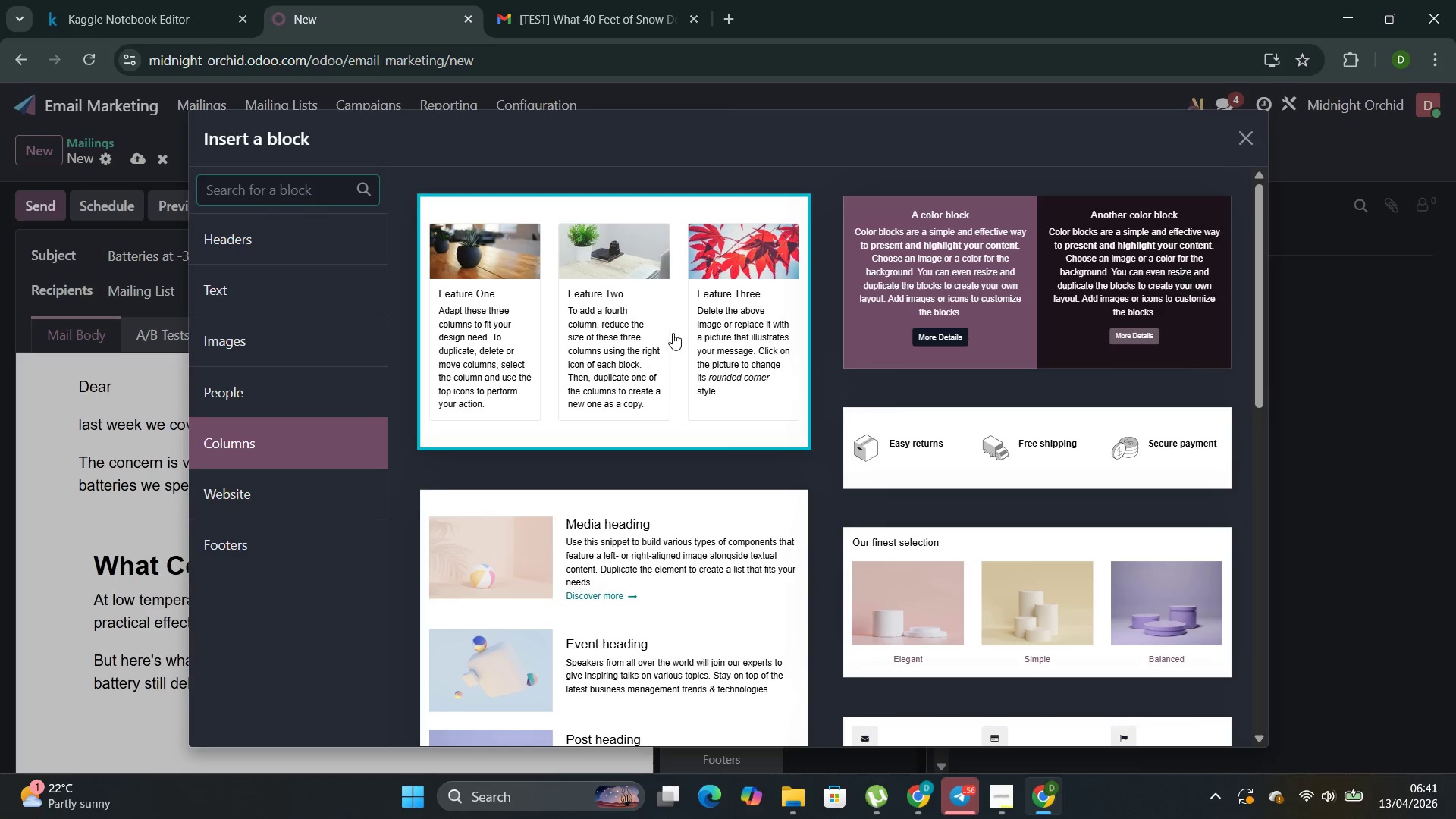 
scroll: coordinate [692, 425], scroll_direction: down, amount: 2.0
 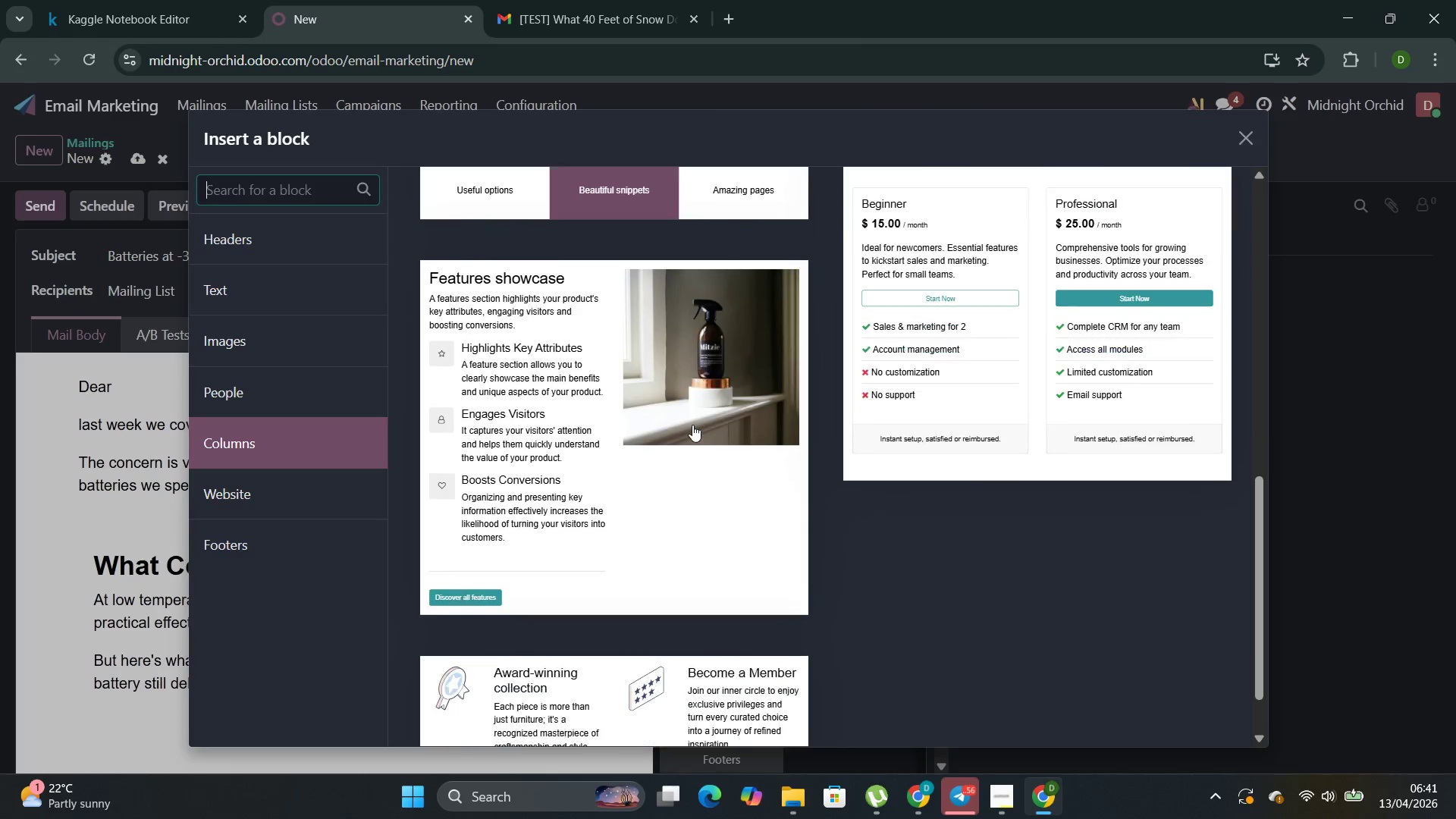 
left_click([659, 495])
 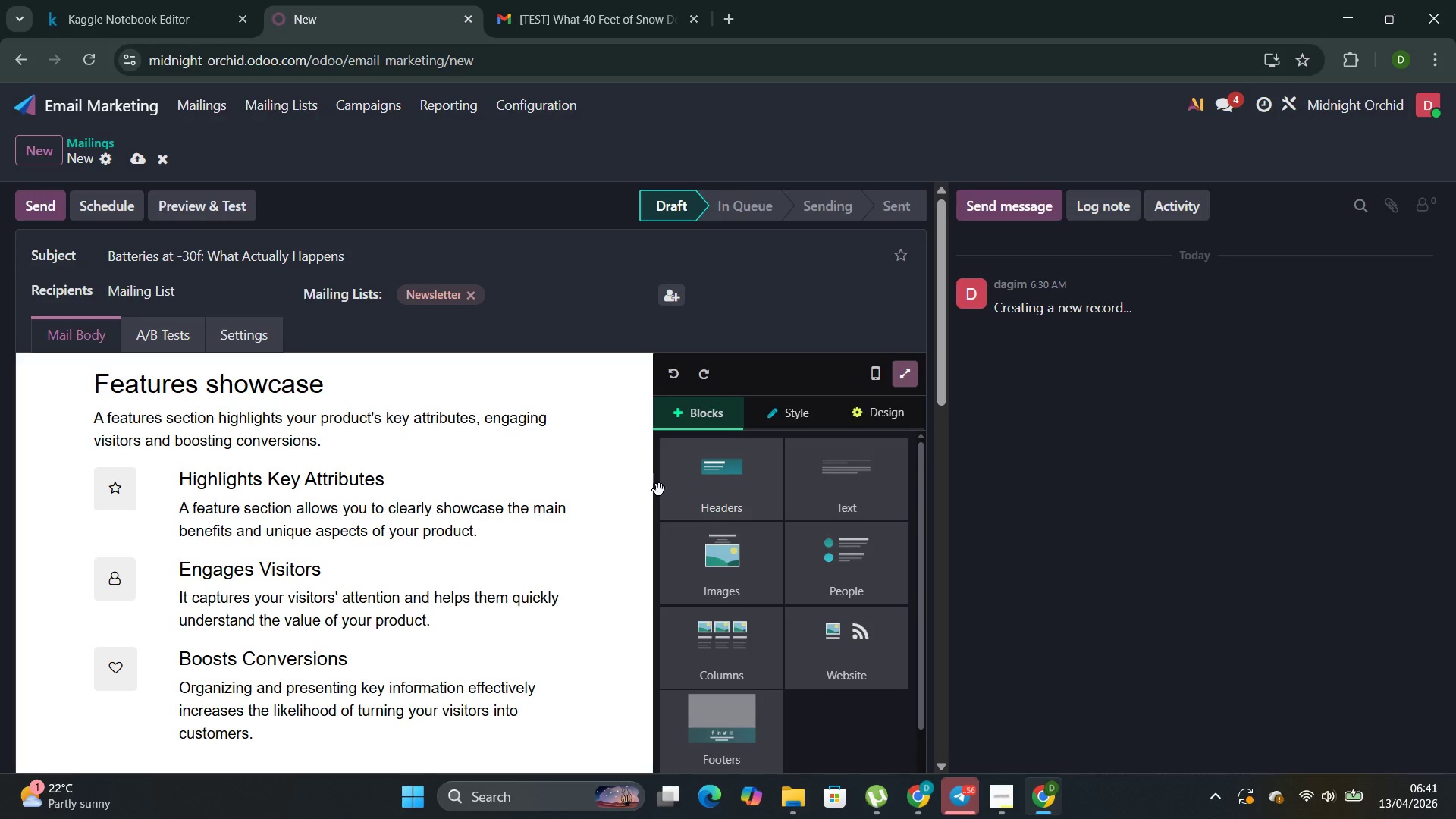 
scroll: coordinate [425, 555], scroll_direction: down, amount: 21.0
 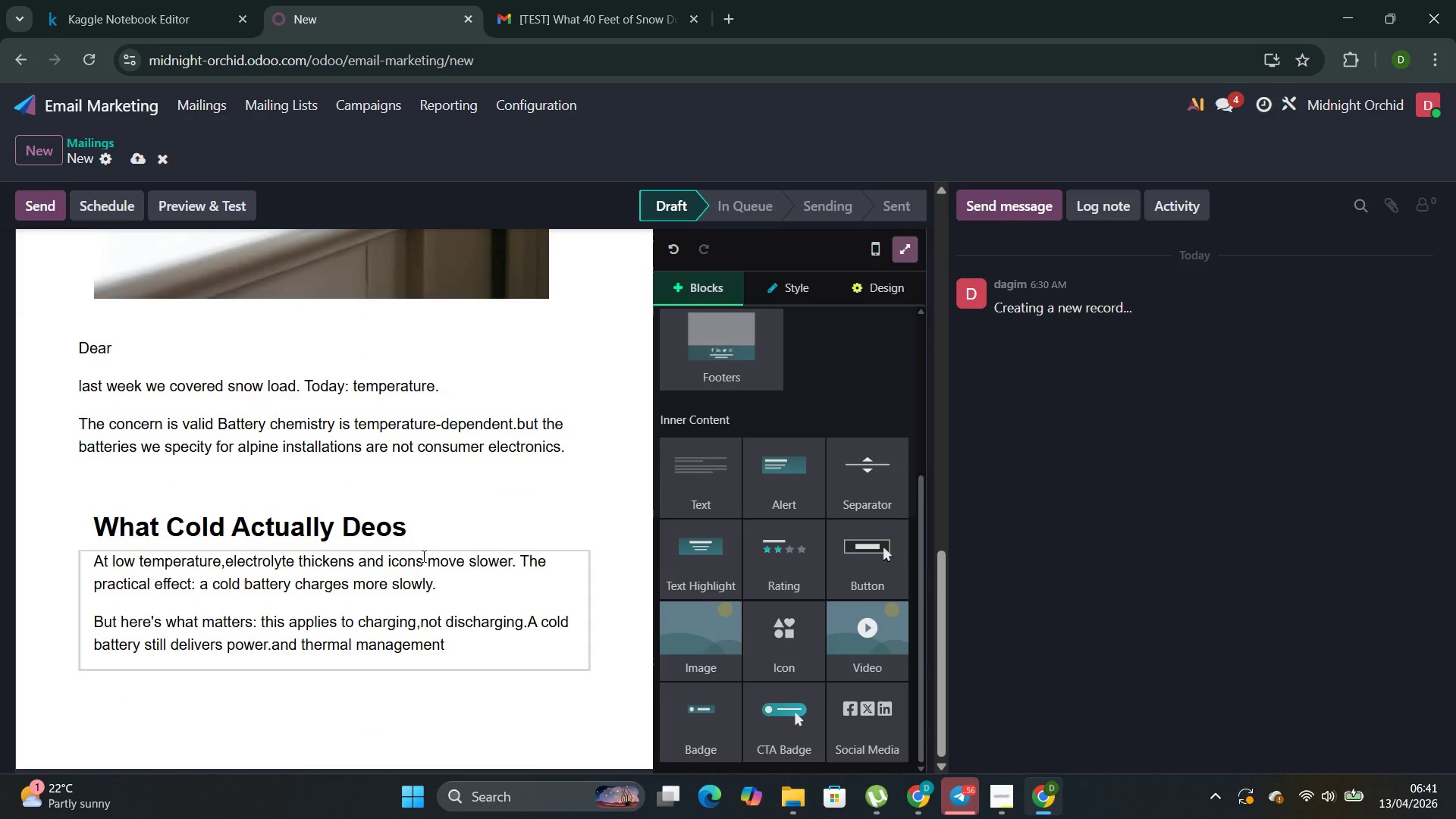 
key(Control+Z)
 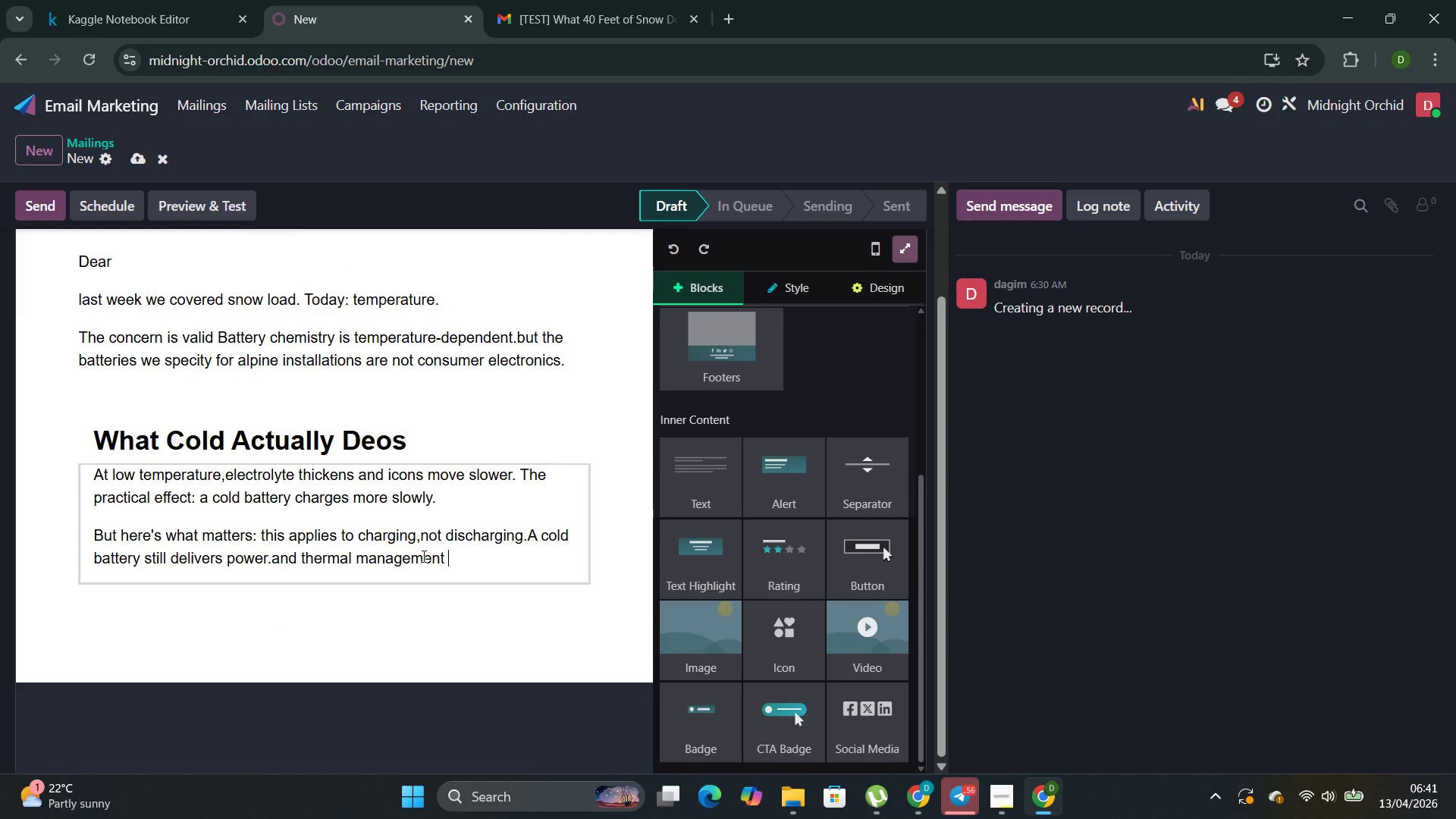 
scroll: coordinate [613, 565], scroll_direction: down, amount: 3.0
 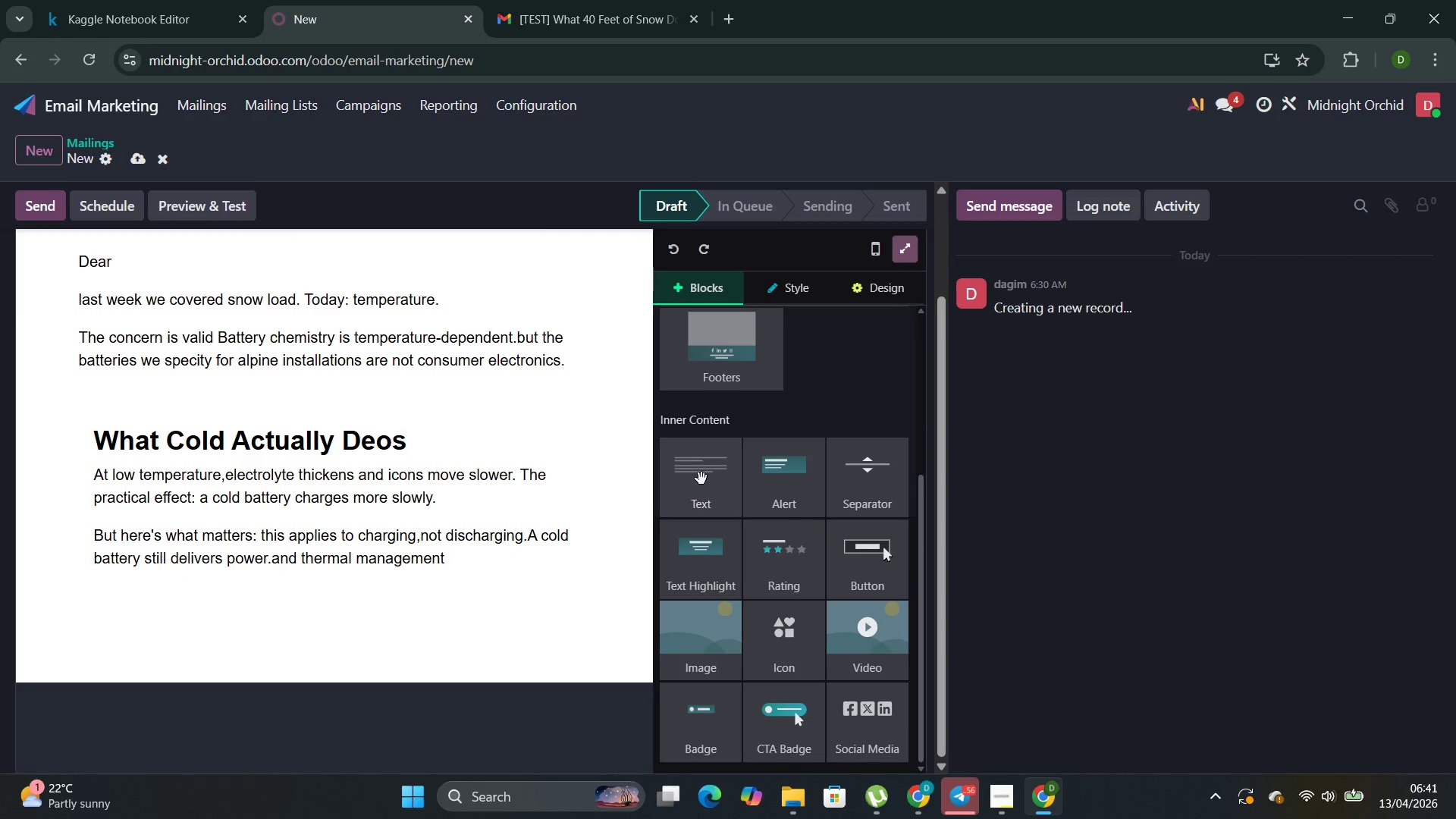 
left_click([701, 479])
 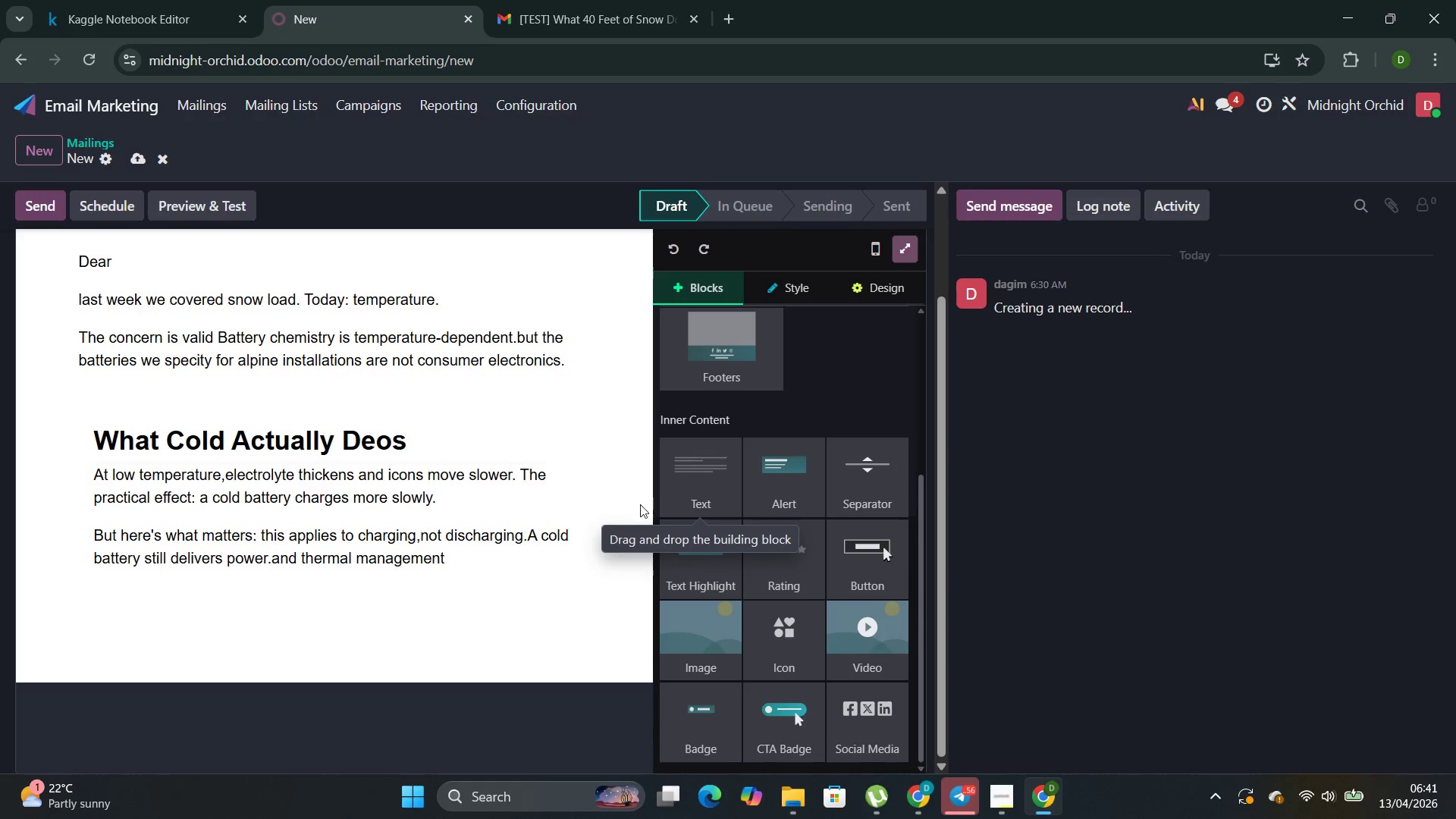 
left_click_drag(start_coordinate=[717, 475], to_coordinate=[388, 679])
 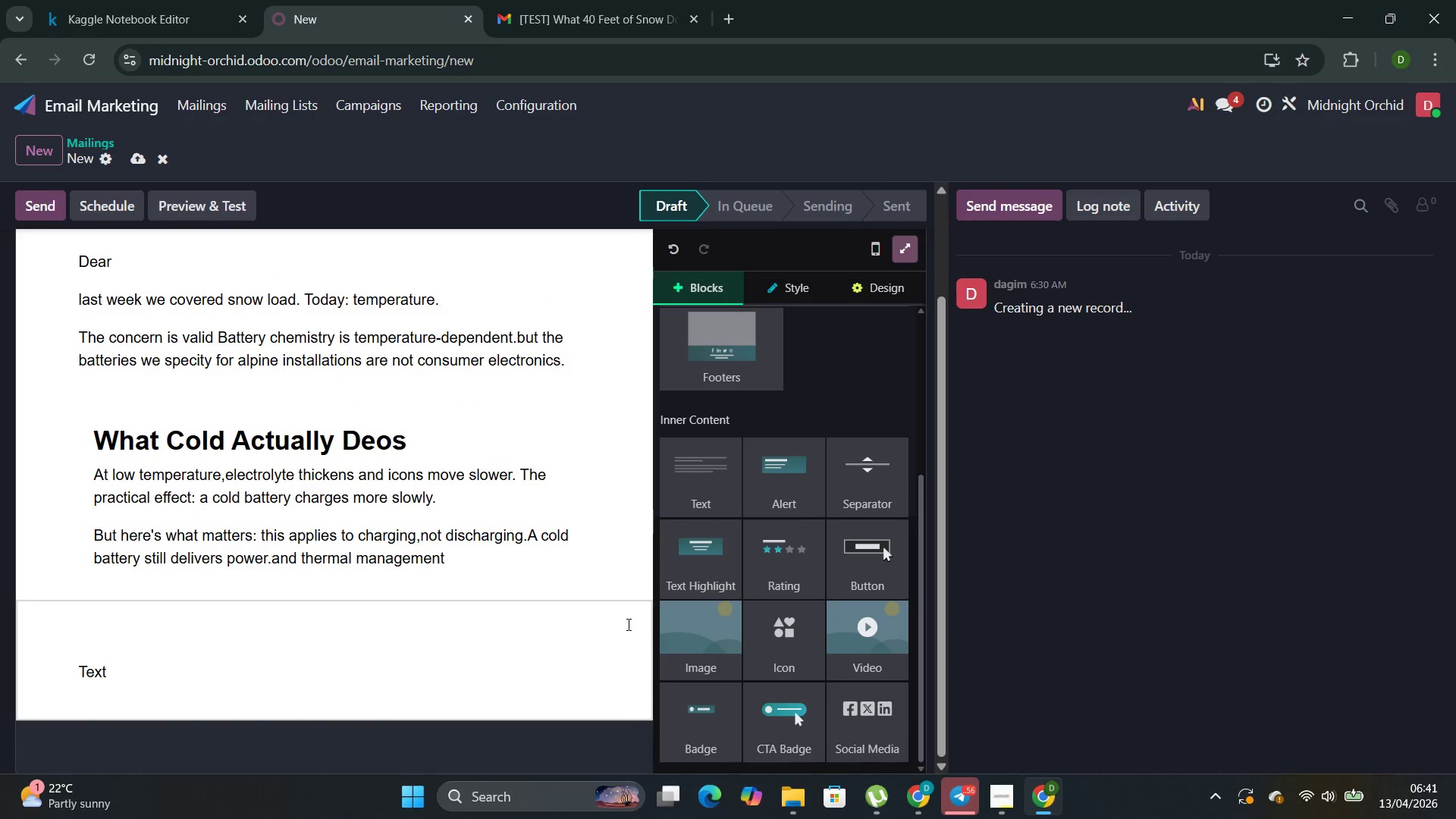 
scroll: coordinate [689, 613], scroll_direction: down, amount: 2.0
 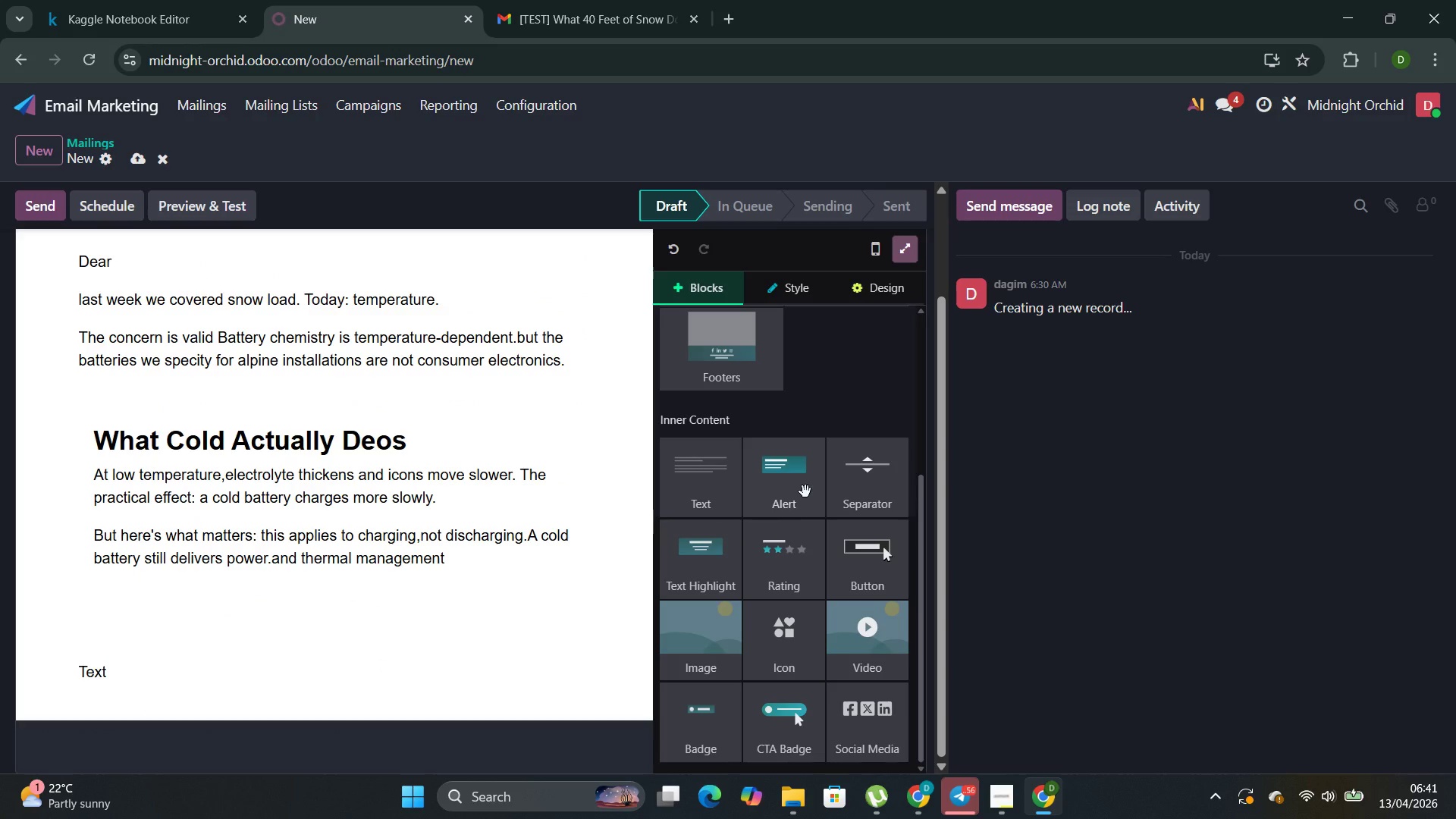 
left_click_drag(start_coordinate=[805, 491], to_coordinate=[271, 722])
 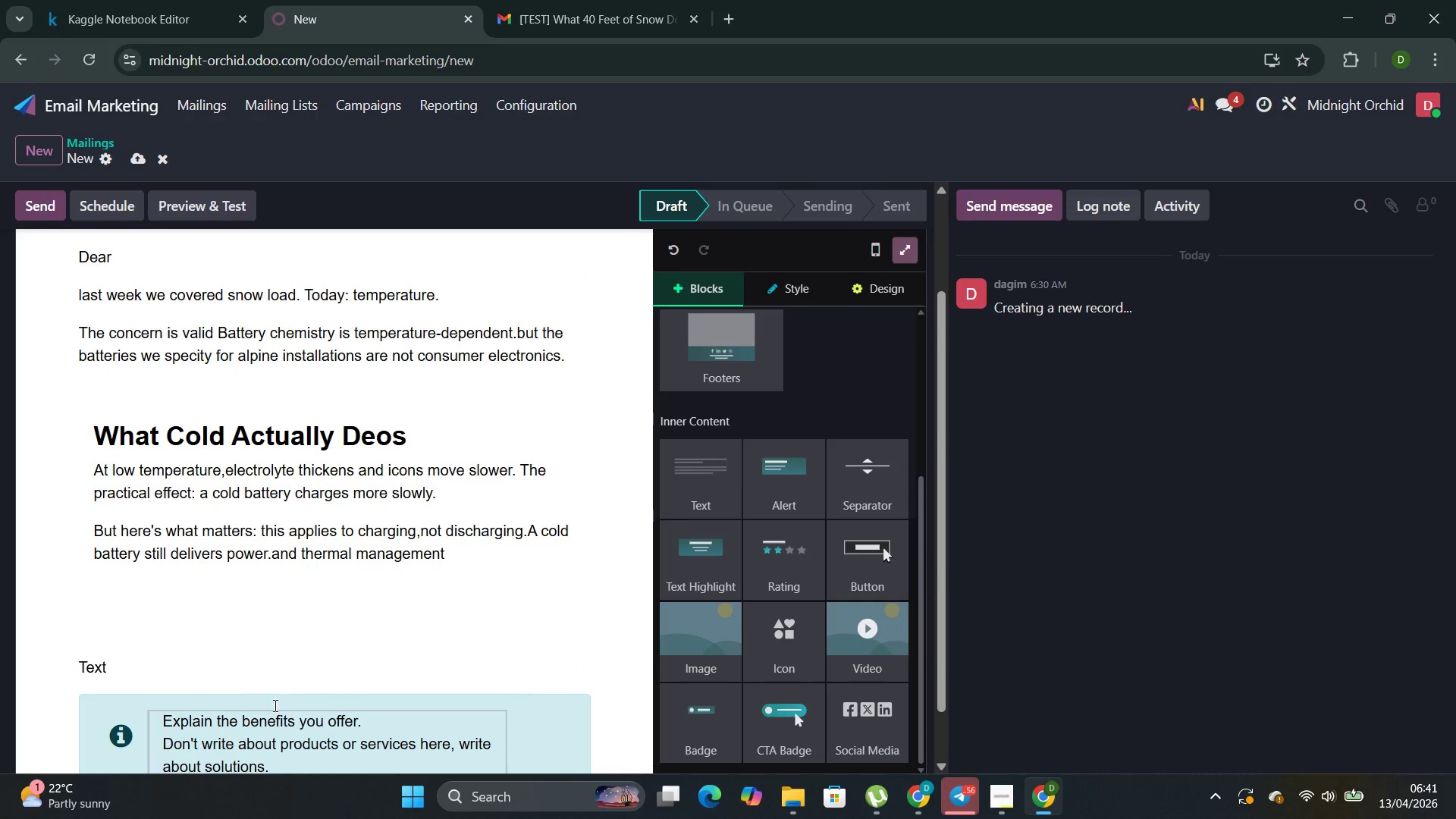 
scroll: coordinate [278, 698], scroll_direction: down, amount: 5.0
 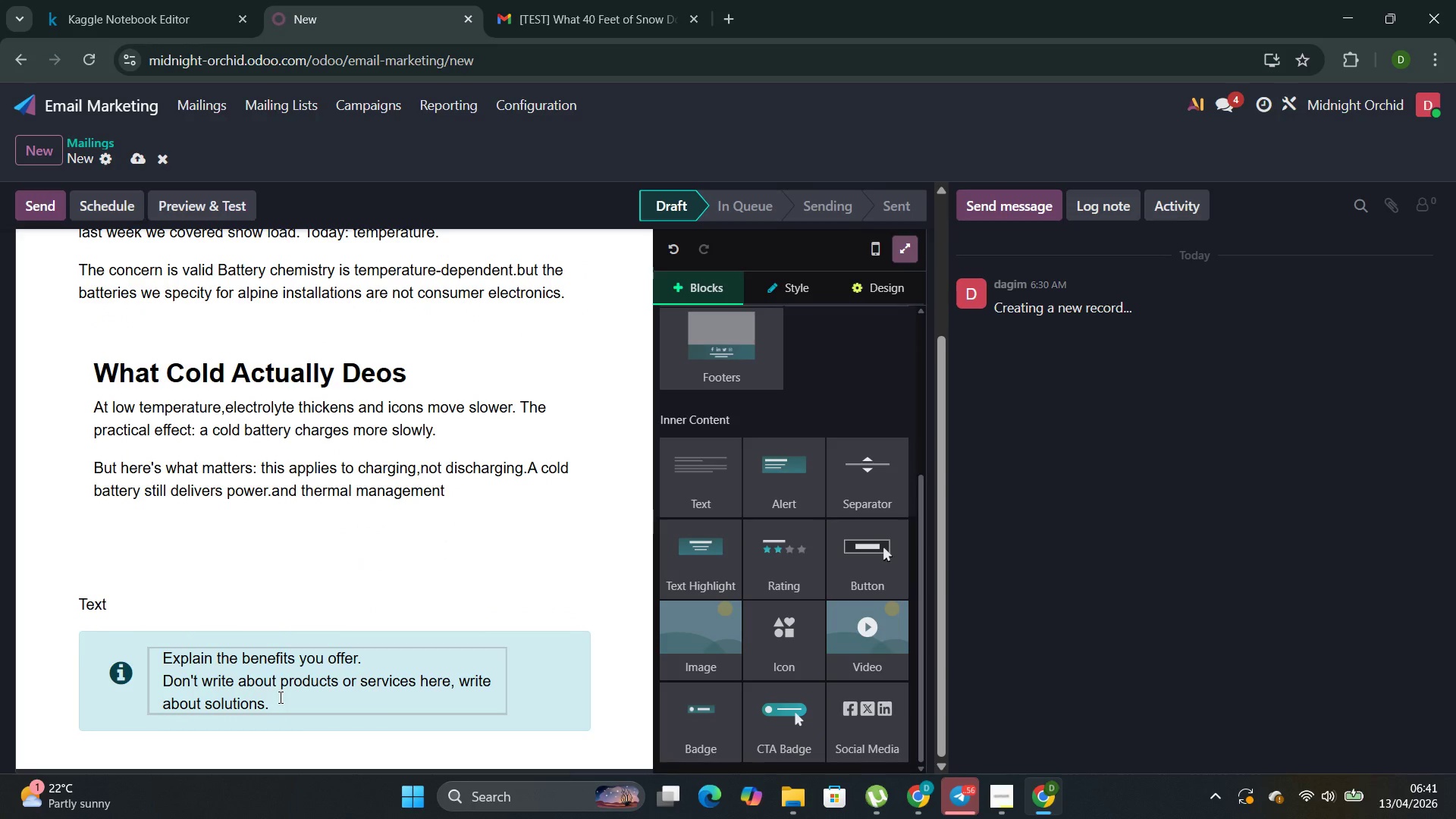 
key(Control+Z)
 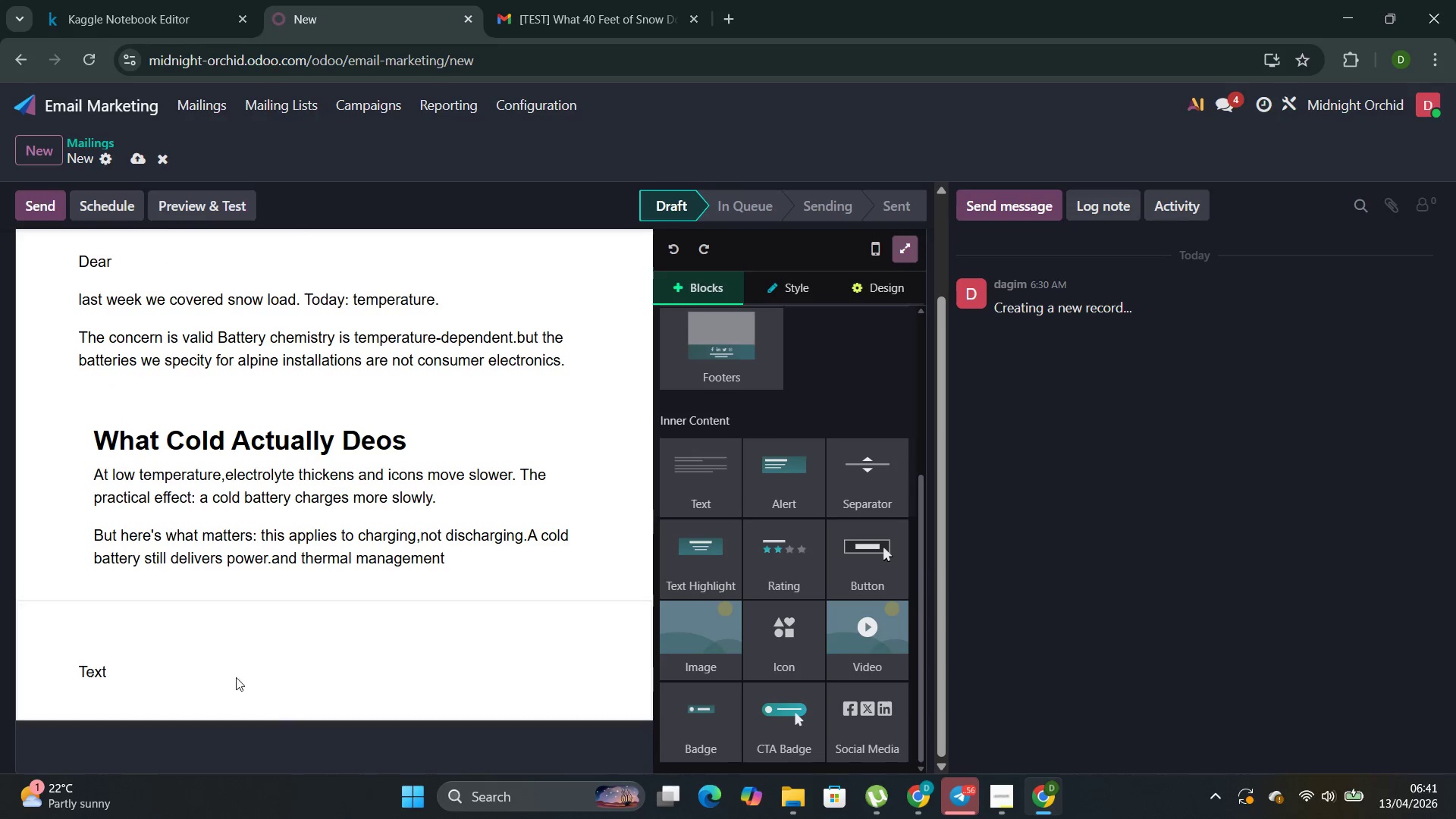 
left_click([131, 664])
 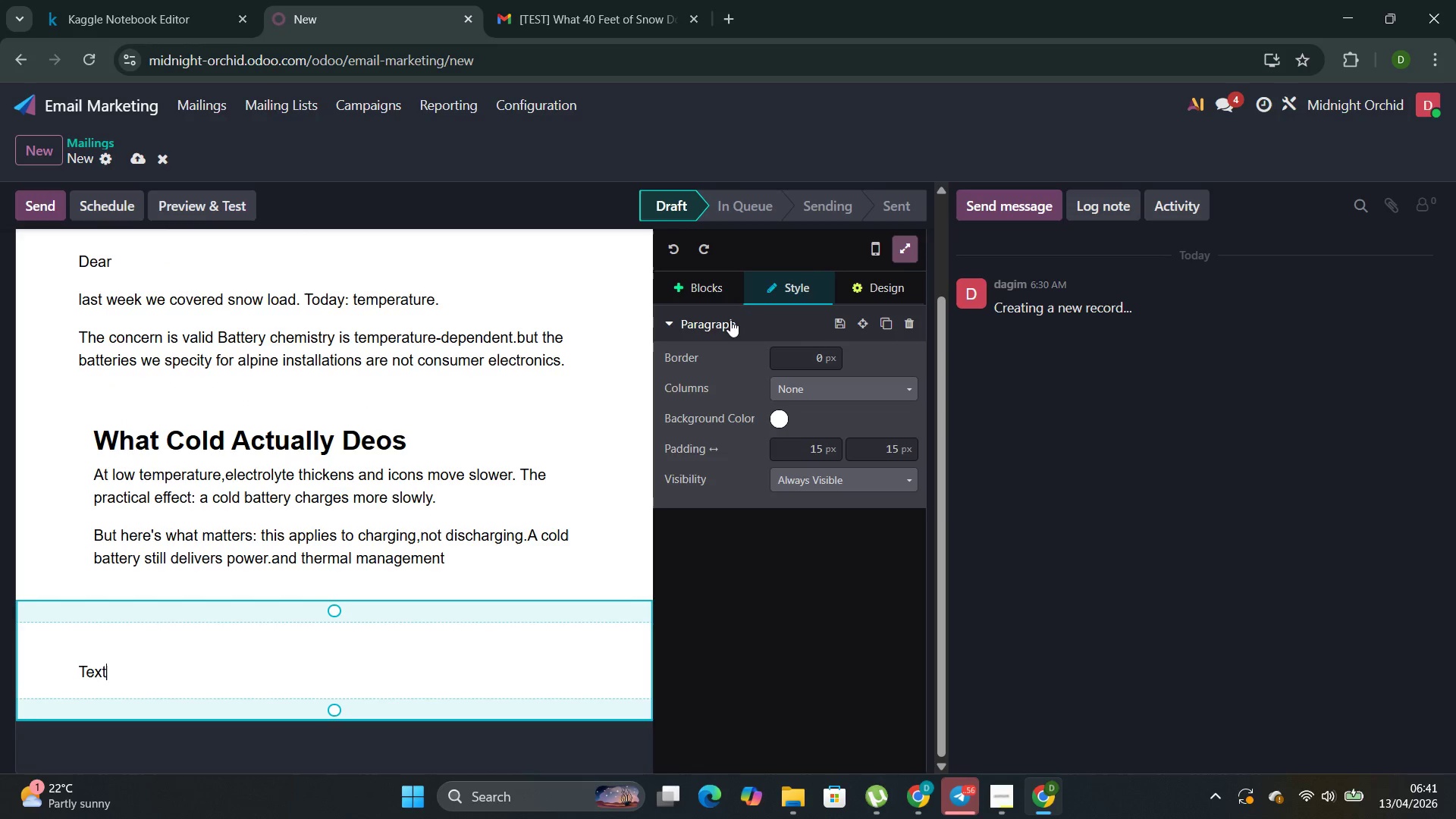 
left_click([705, 300])
 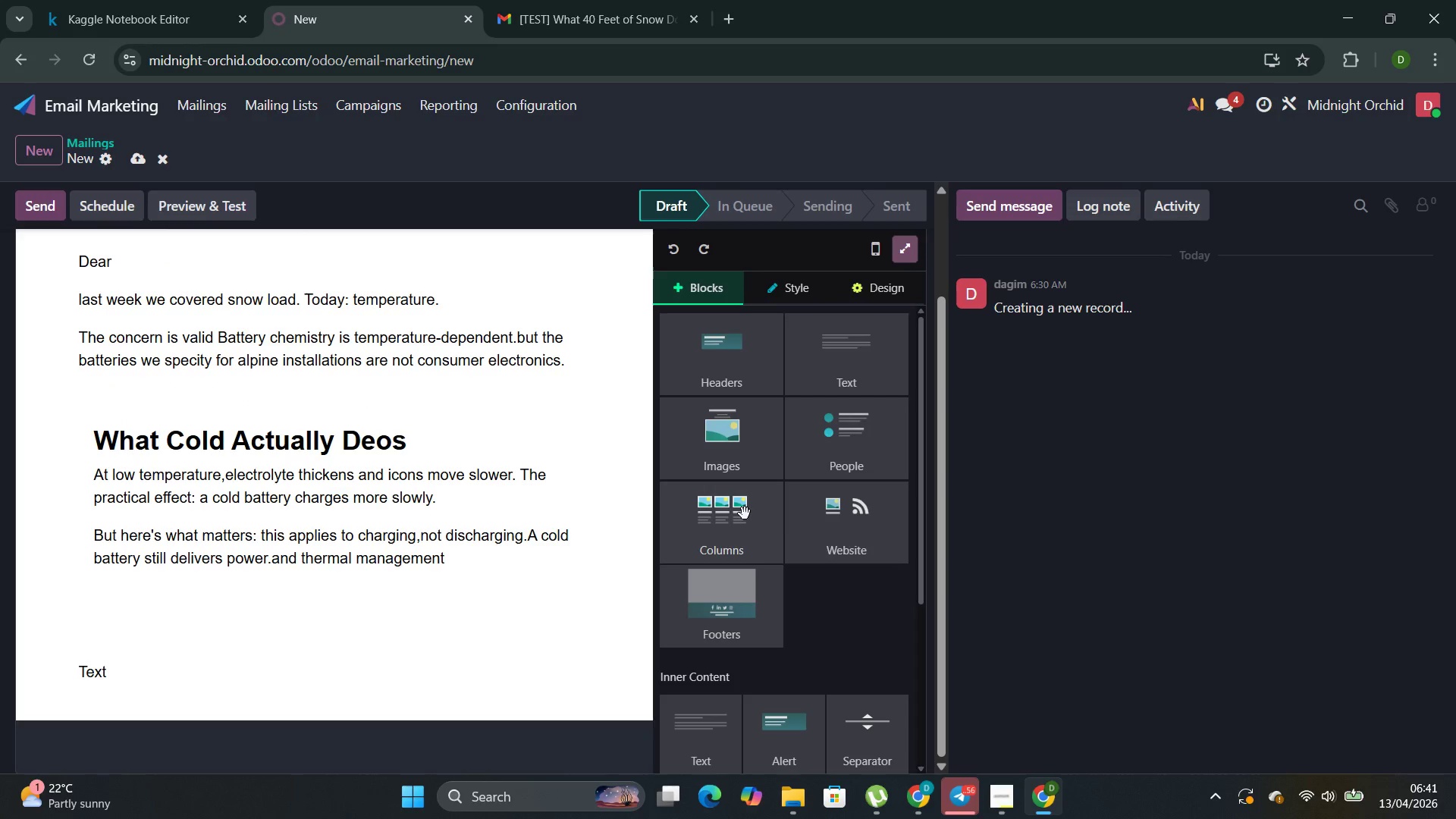 
left_click([745, 513])
 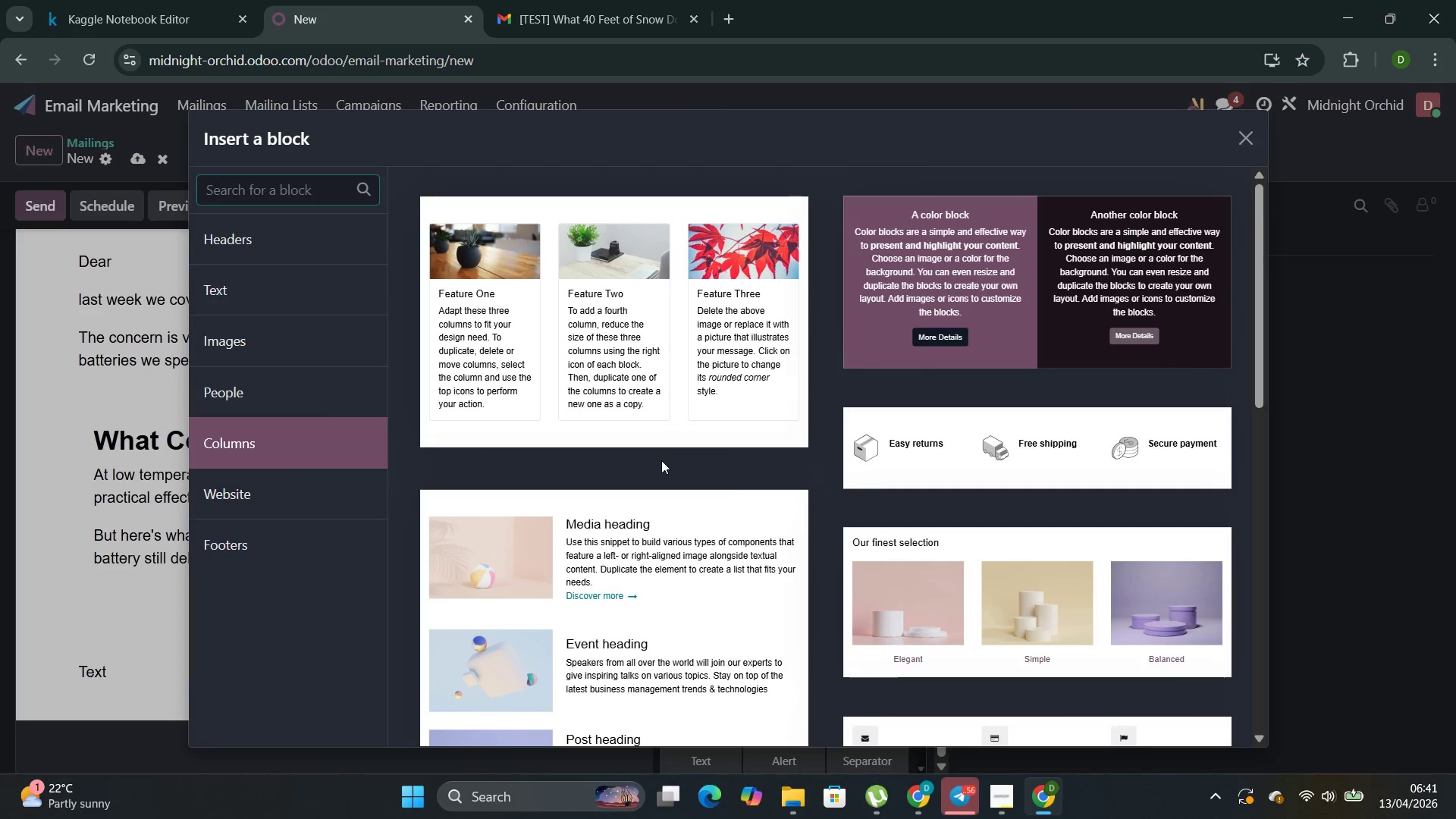 
scroll: coordinate [360, 501], scroll_direction: down, amount: 22.0
 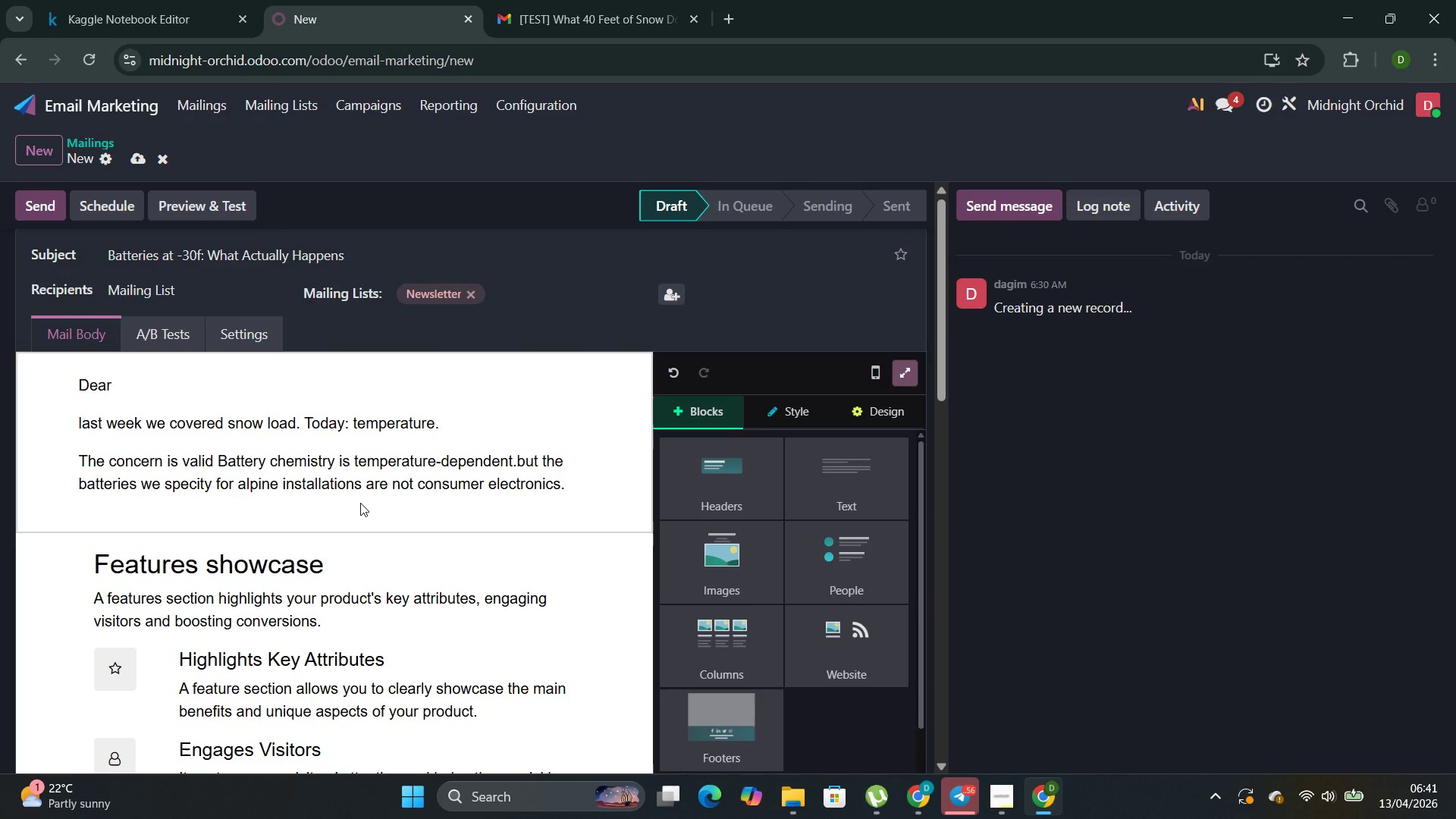 
key(Control+Z)
 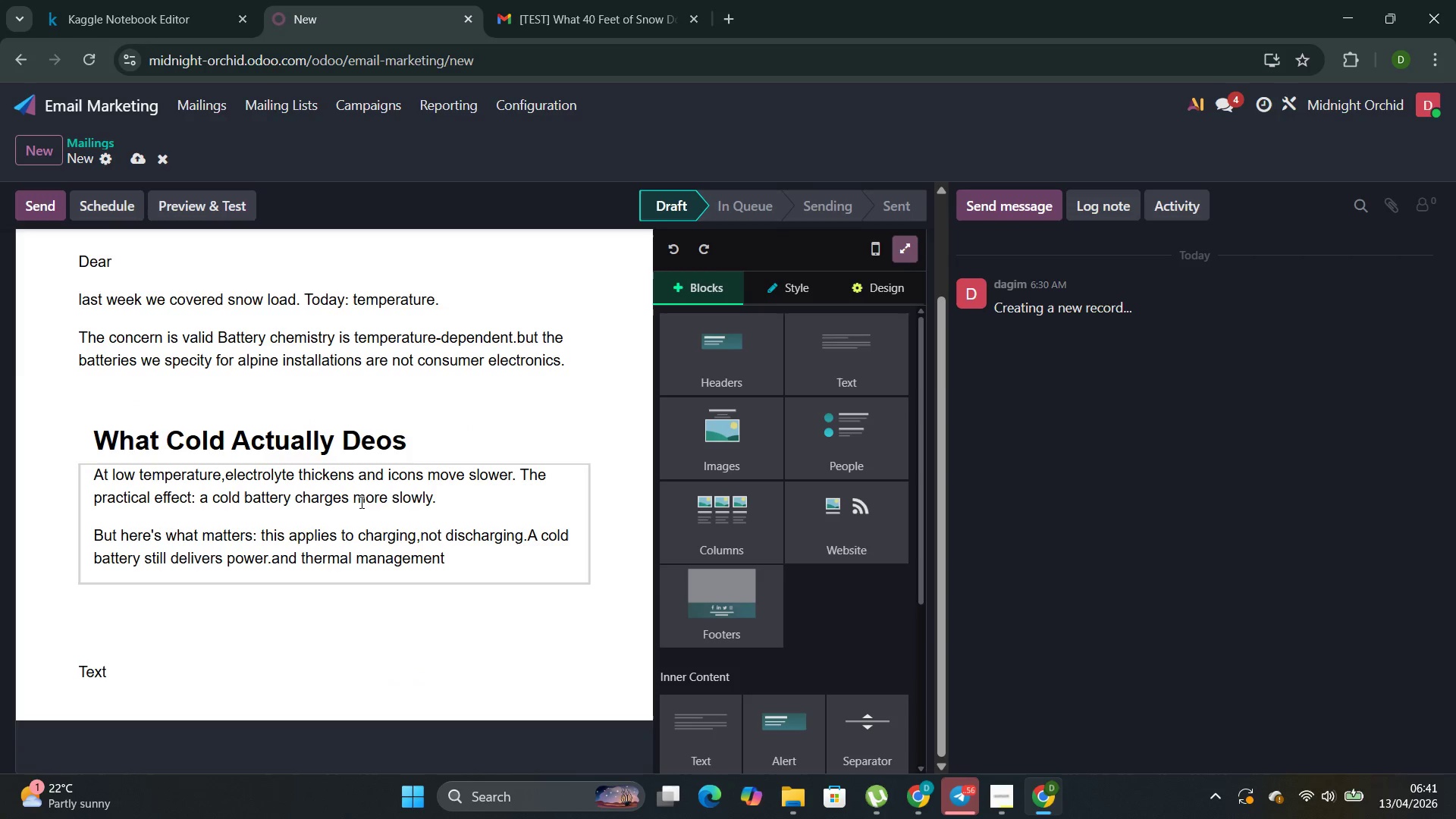 
scroll: coordinate [438, 633], scroll_direction: down, amount: 1.0
 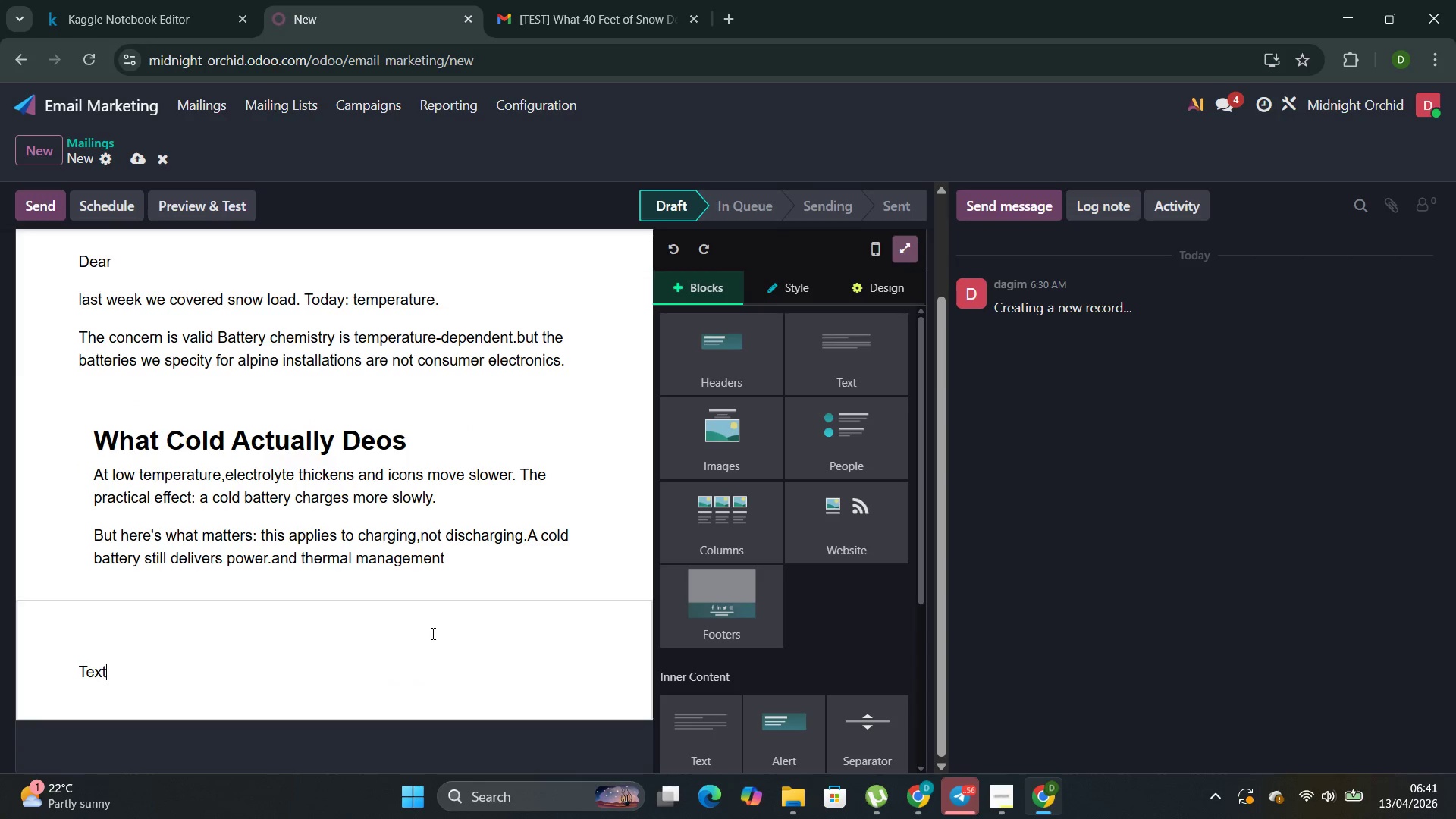 
left_click([431, 632])
 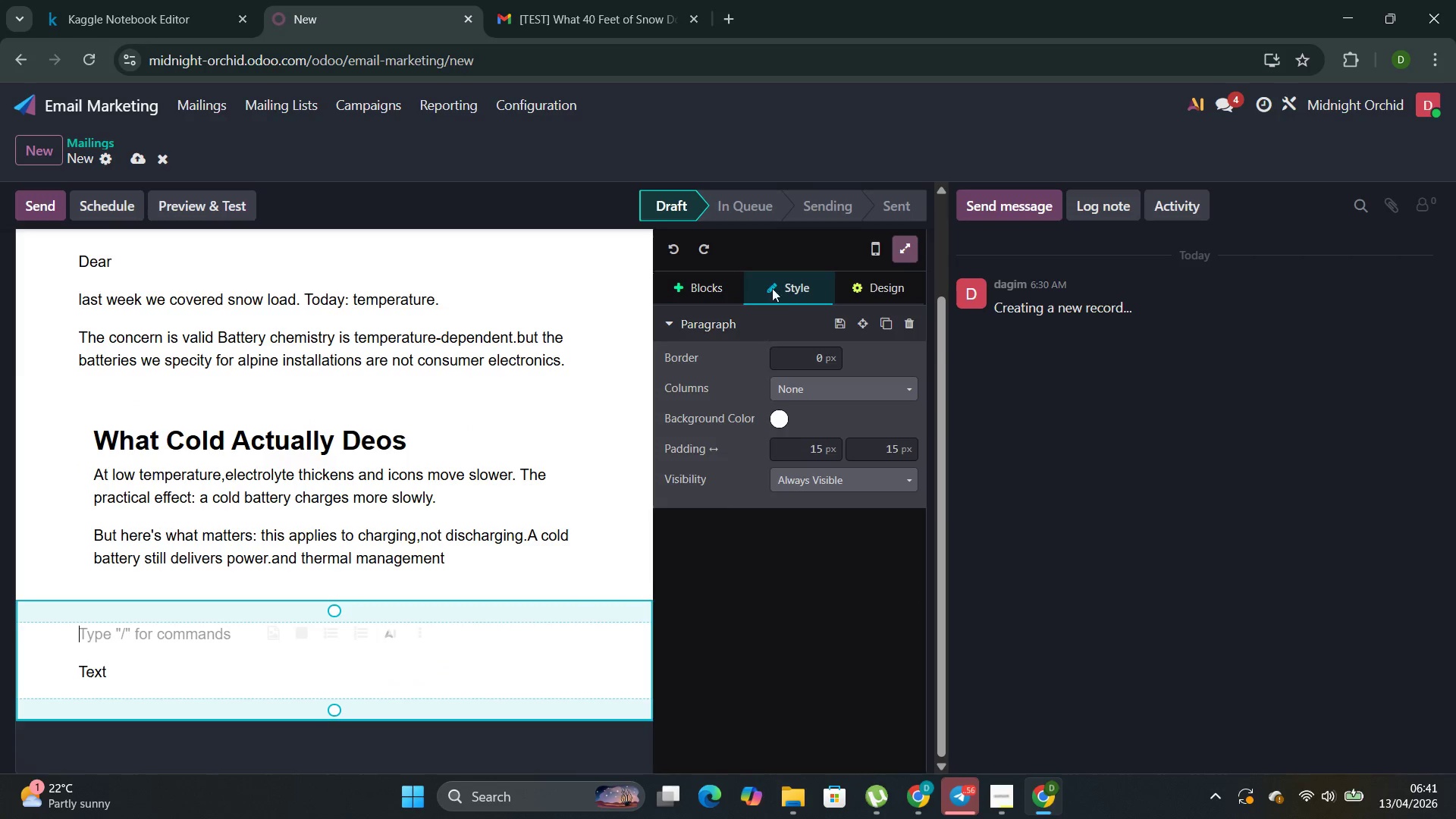 
left_click([682, 290])
 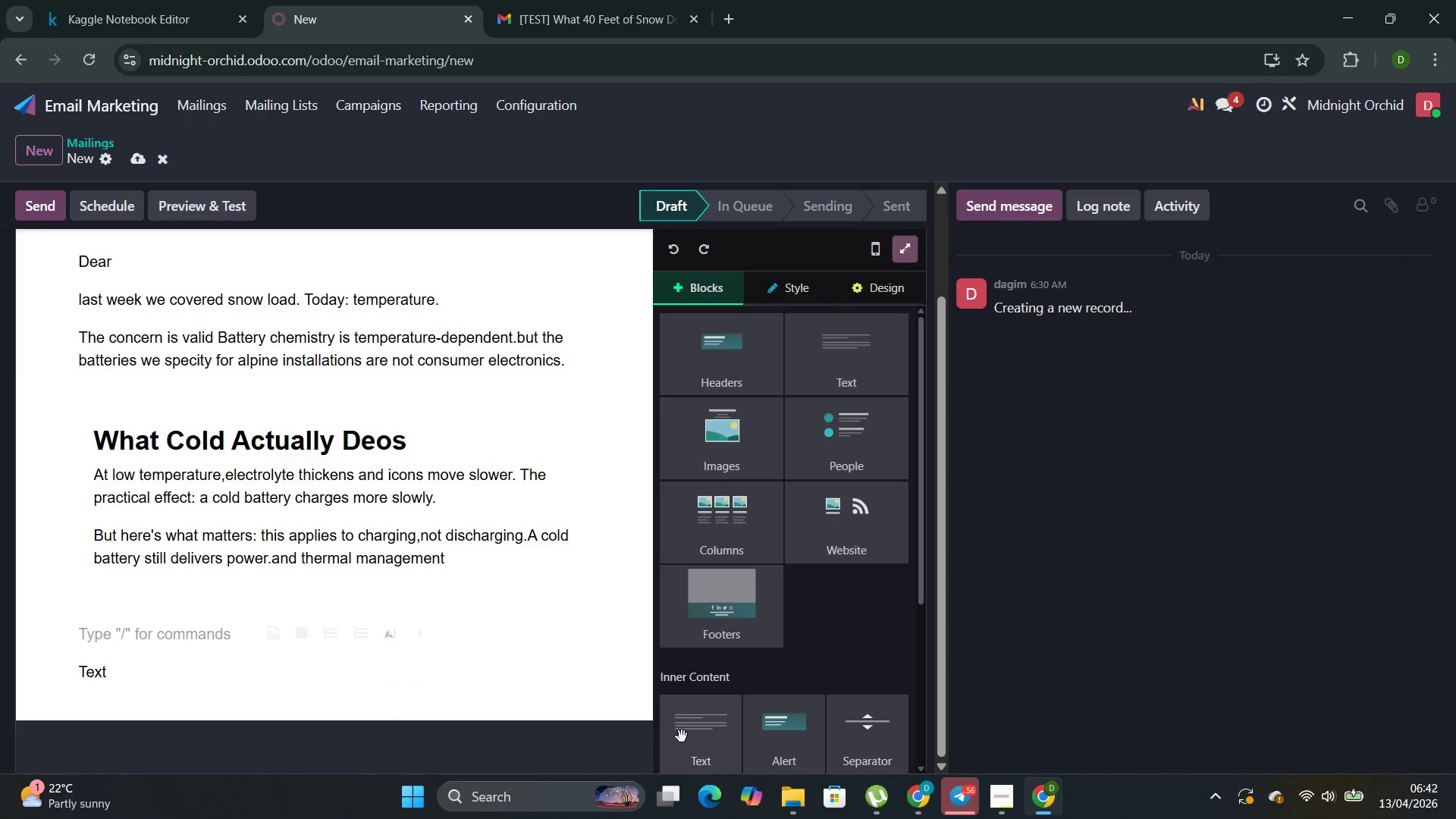 
left_click_drag(start_coordinate=[686, 736], to_coordinate=[306, 757])
 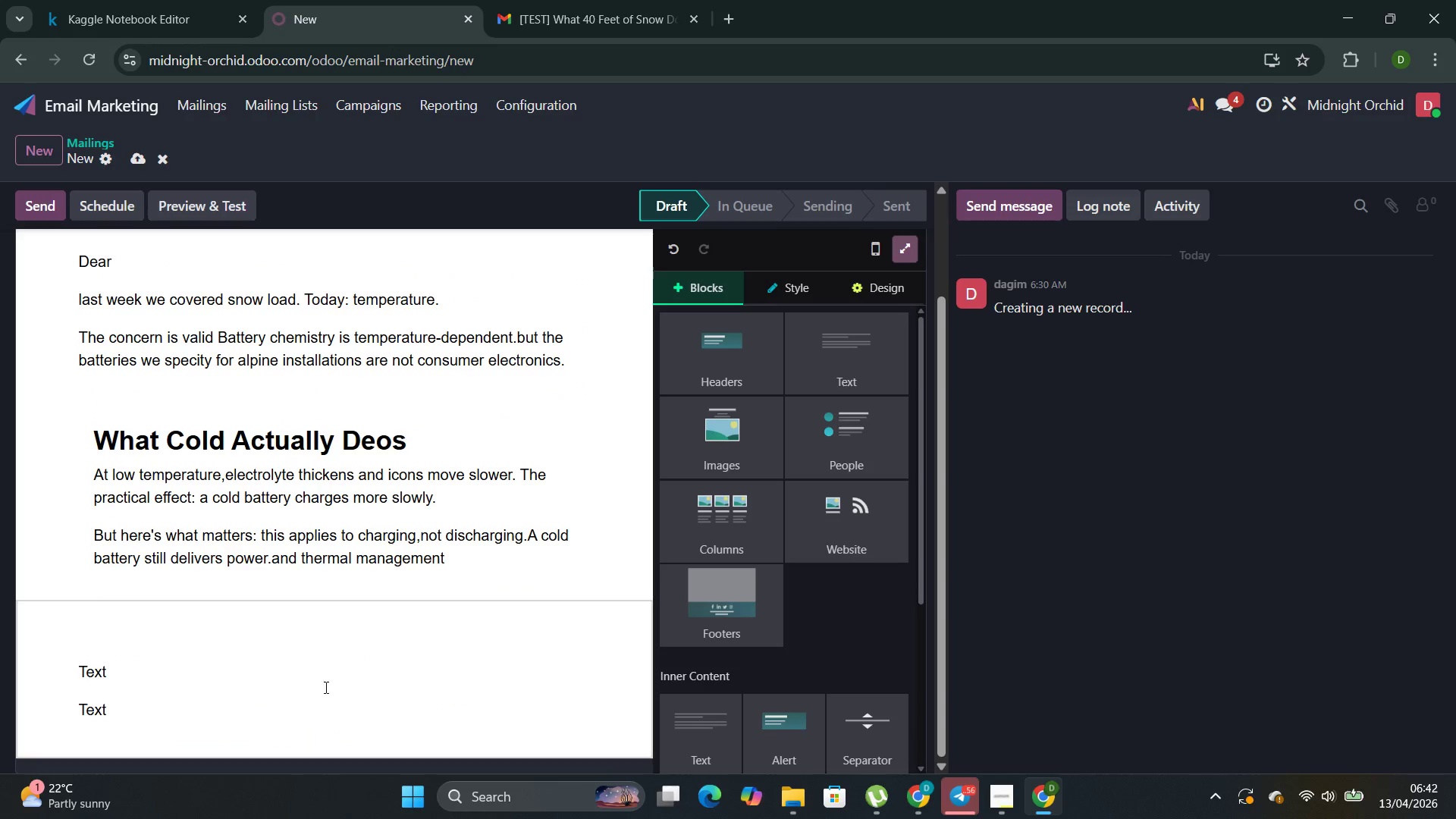 
scroll: coordinate [320, 672], scroll_direction: down, amount: 3.0
 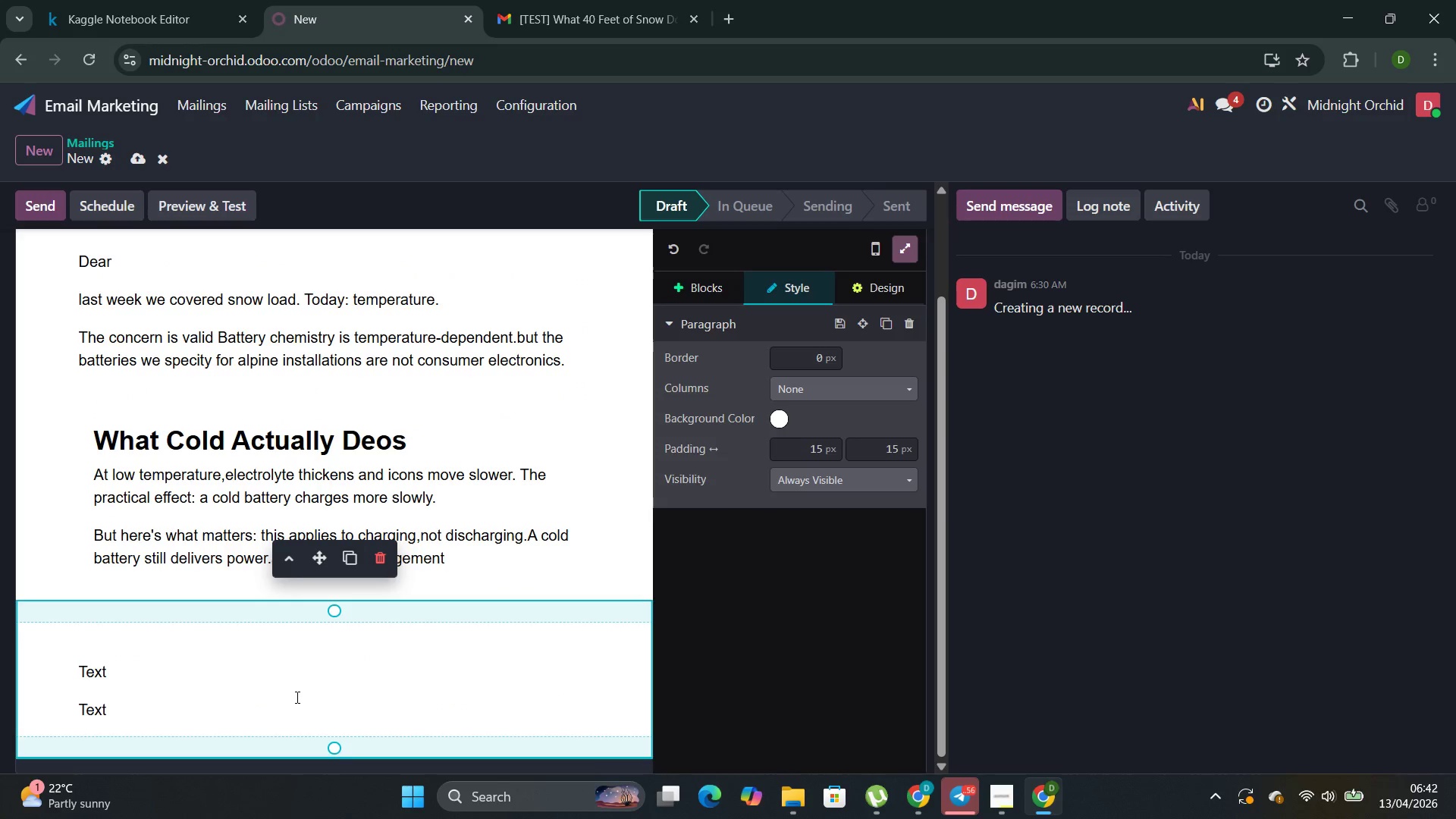 
double_click([296, 695])
 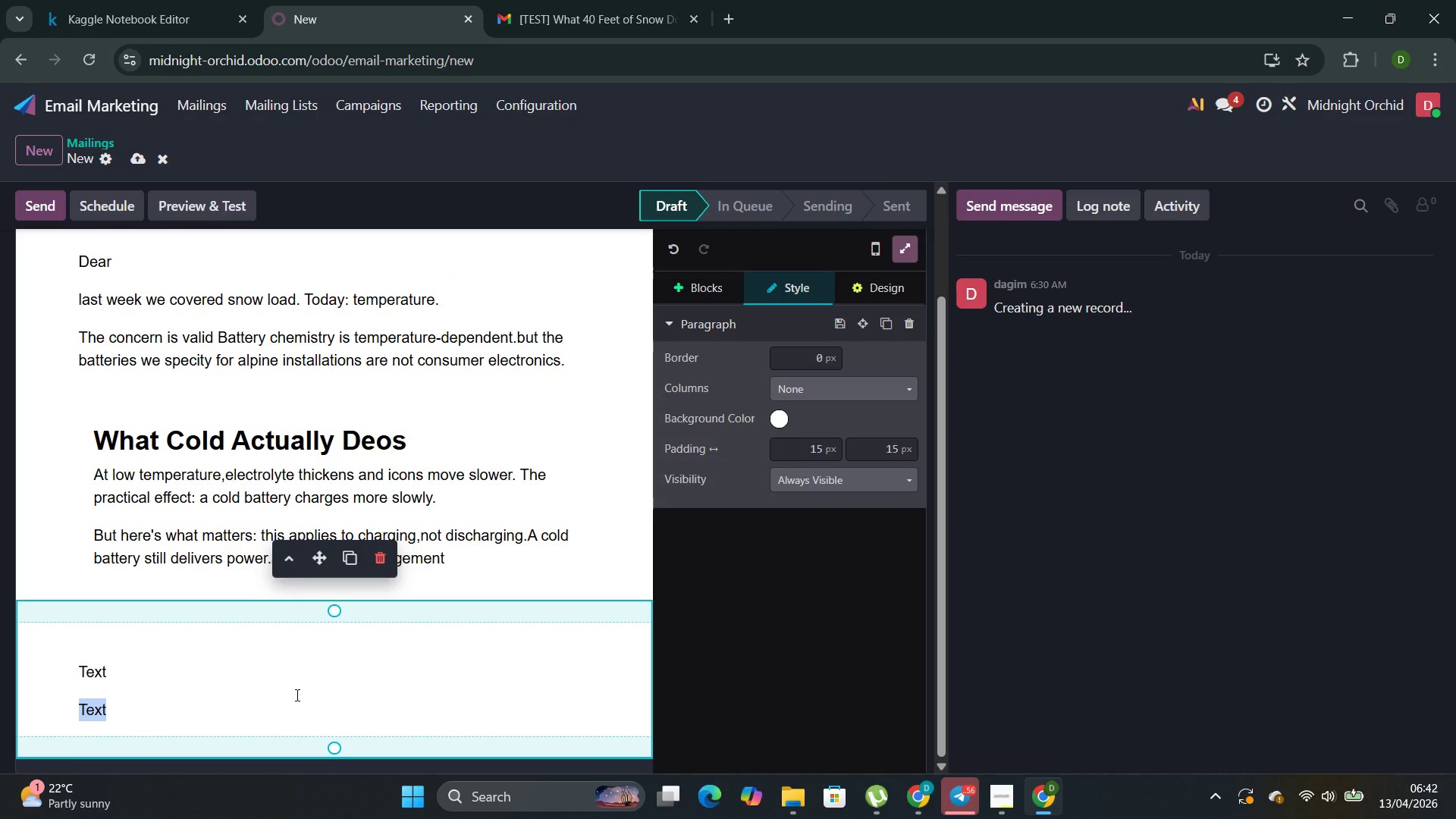 
triple_click([296, 695])
 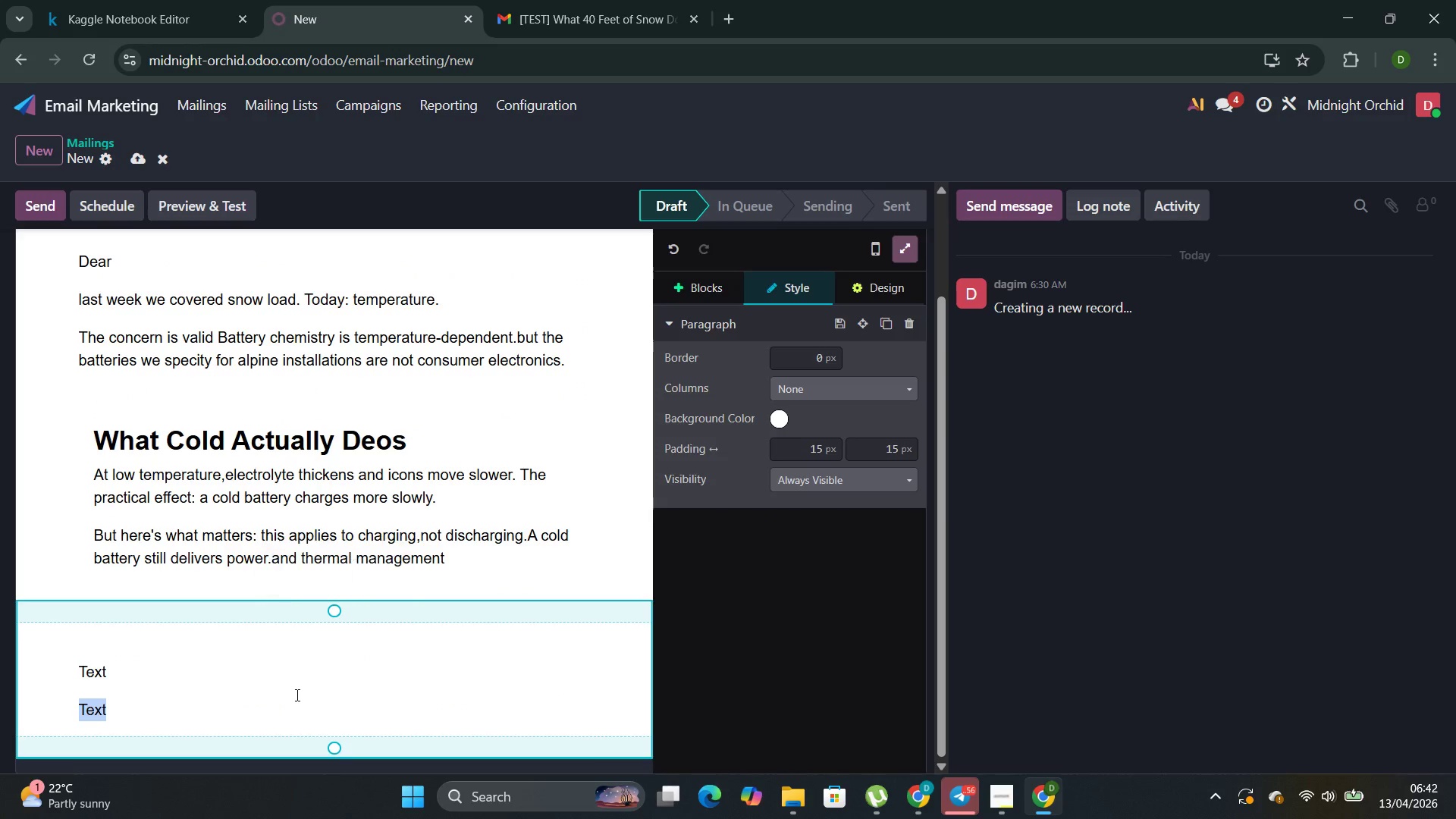 
triple_click([296, 695])
 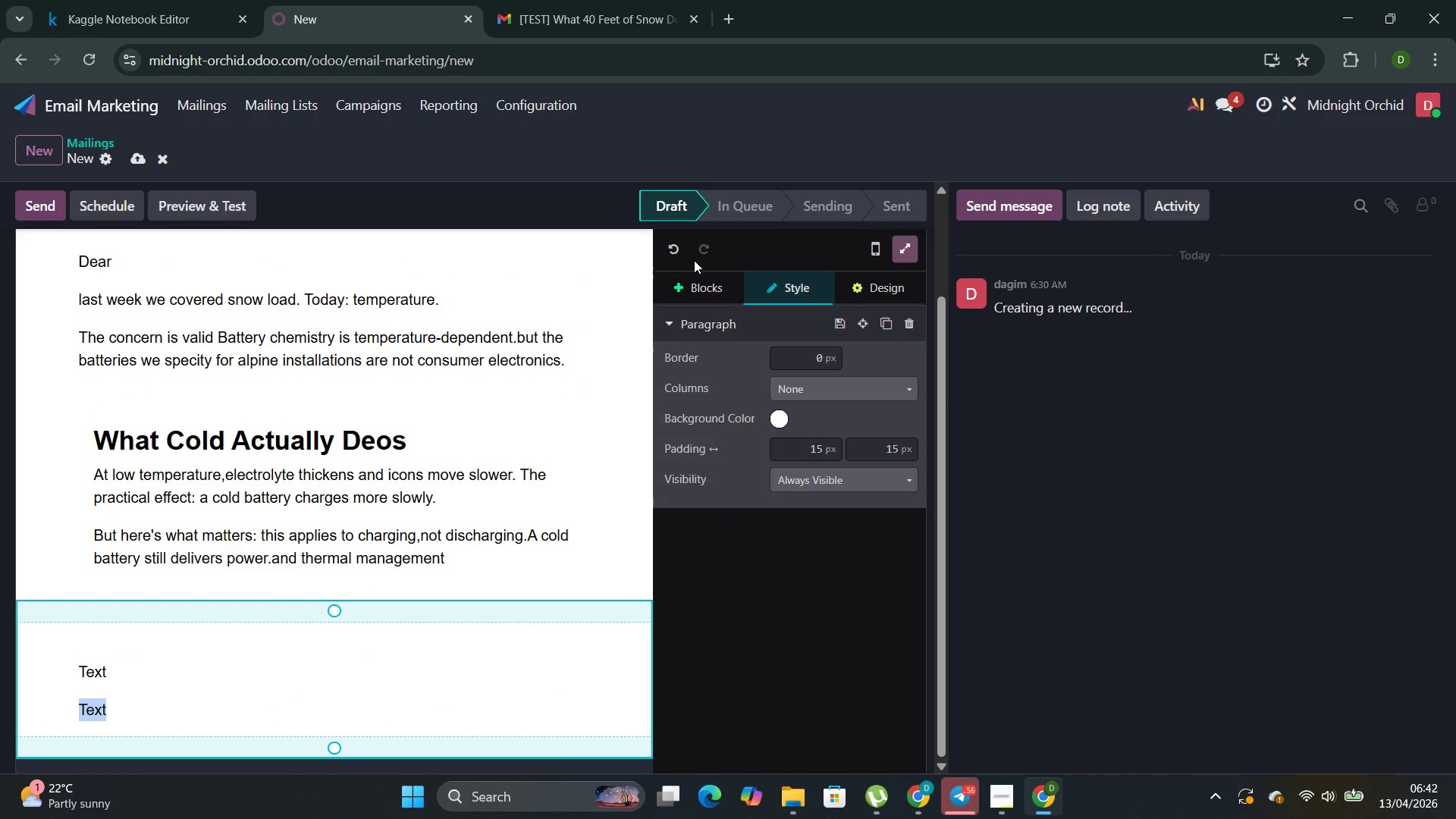 
left_click([701, 293])
 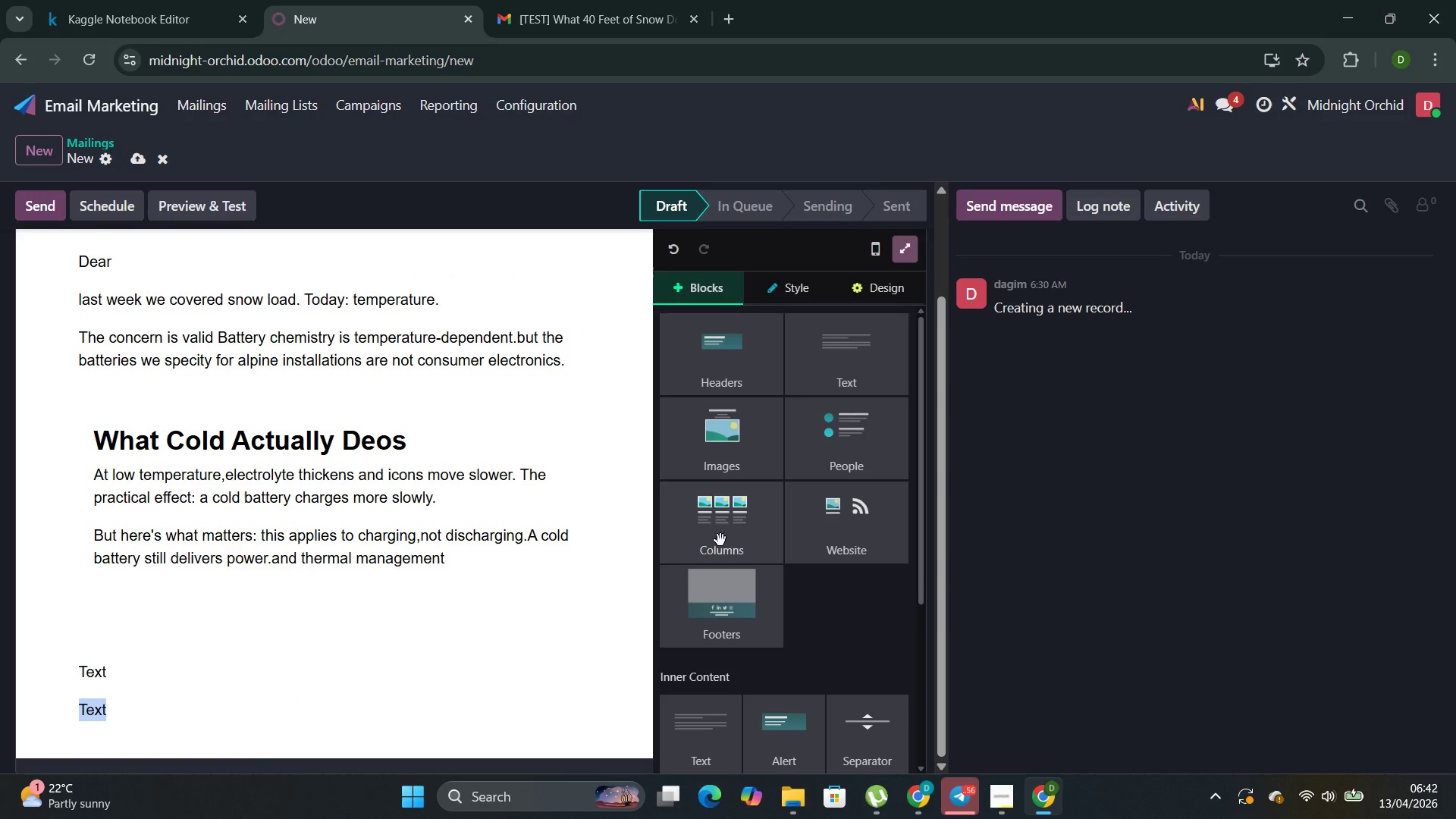 
left_click([720, 542])
 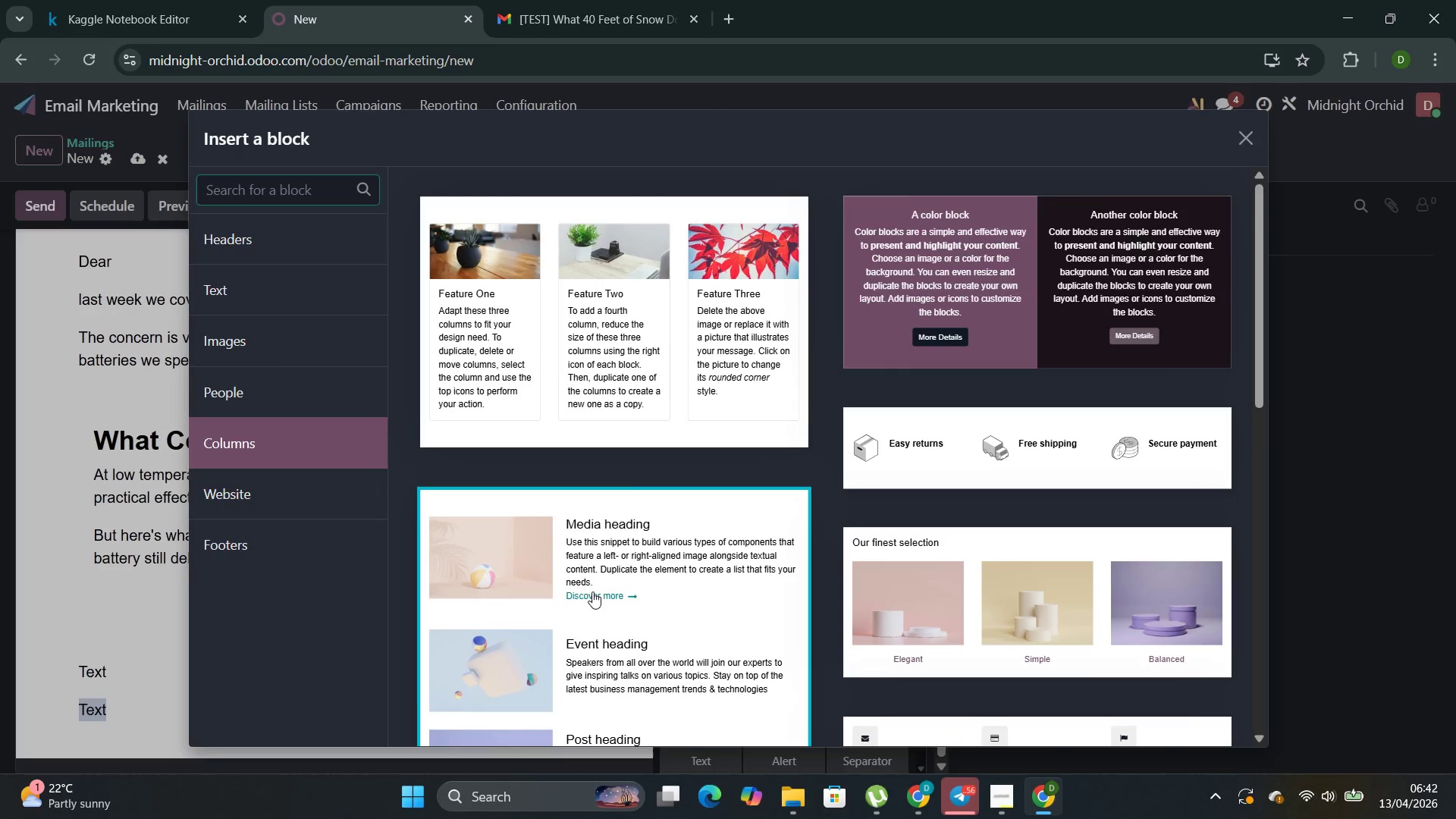 
scroll: coordinate [388, 585], scroll_direction: down, amount: 20.0
 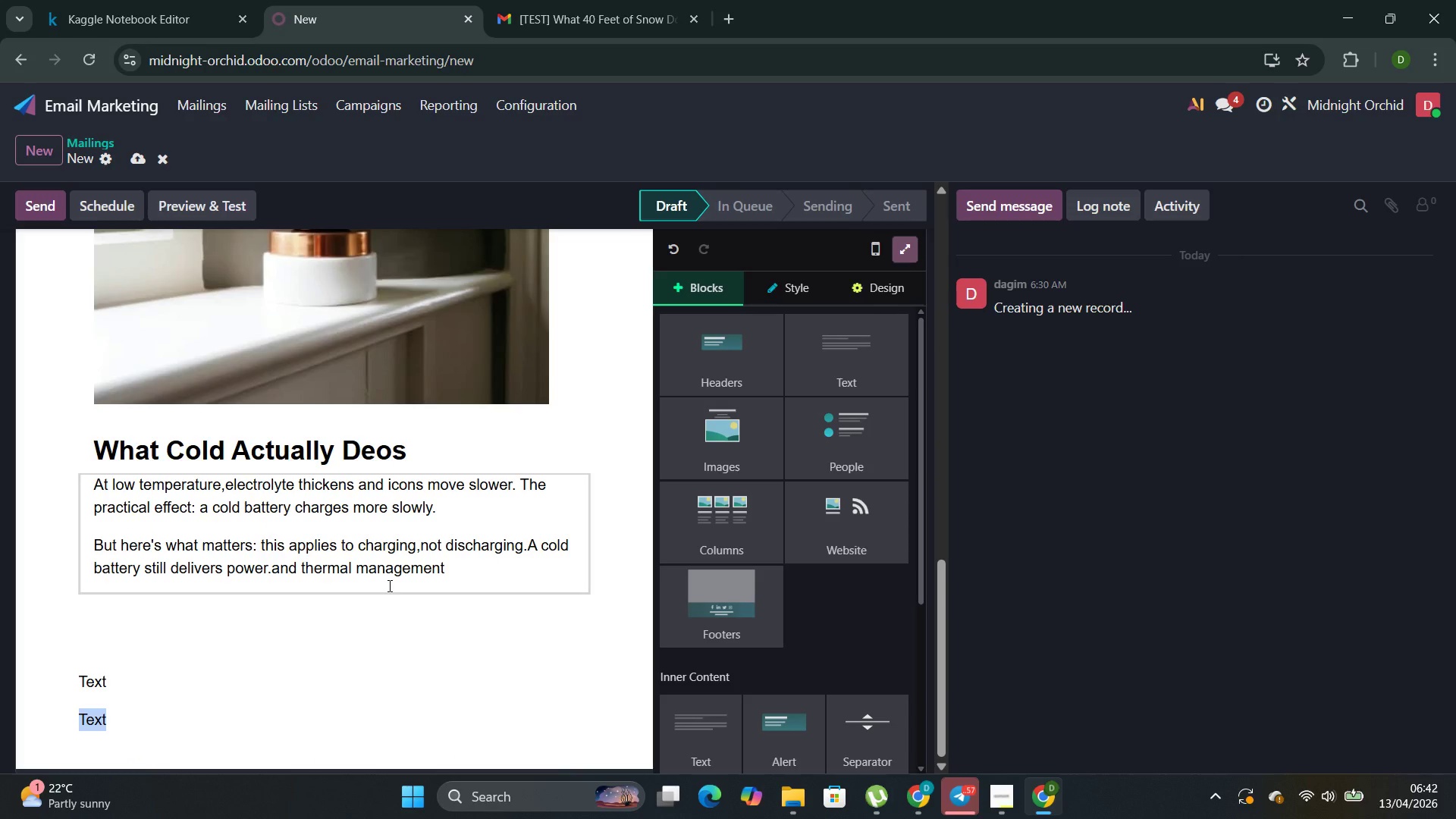 
key(Control+Z)
 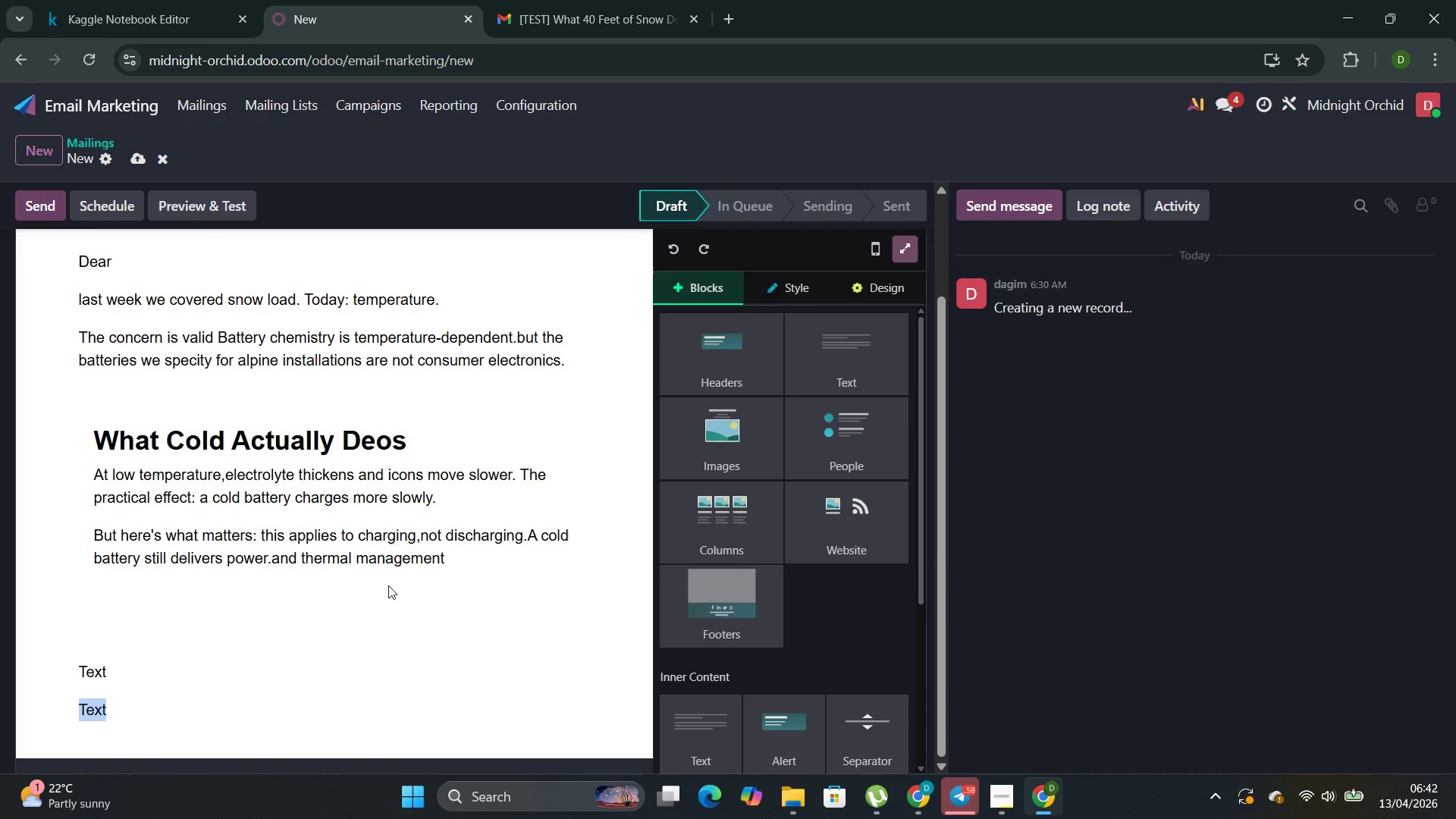 
left_click([388, 585])
 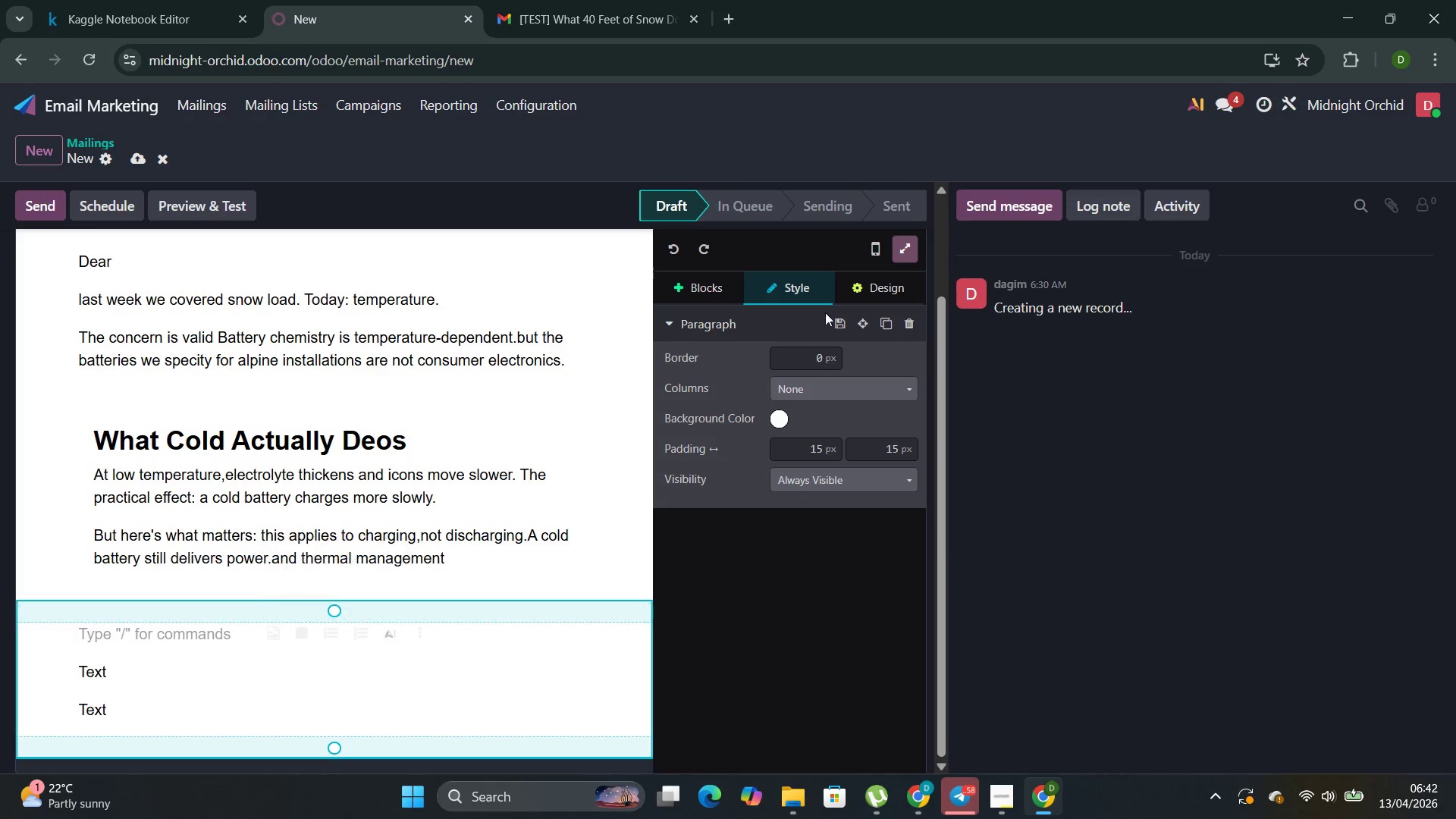 
left_click([697, 281])
 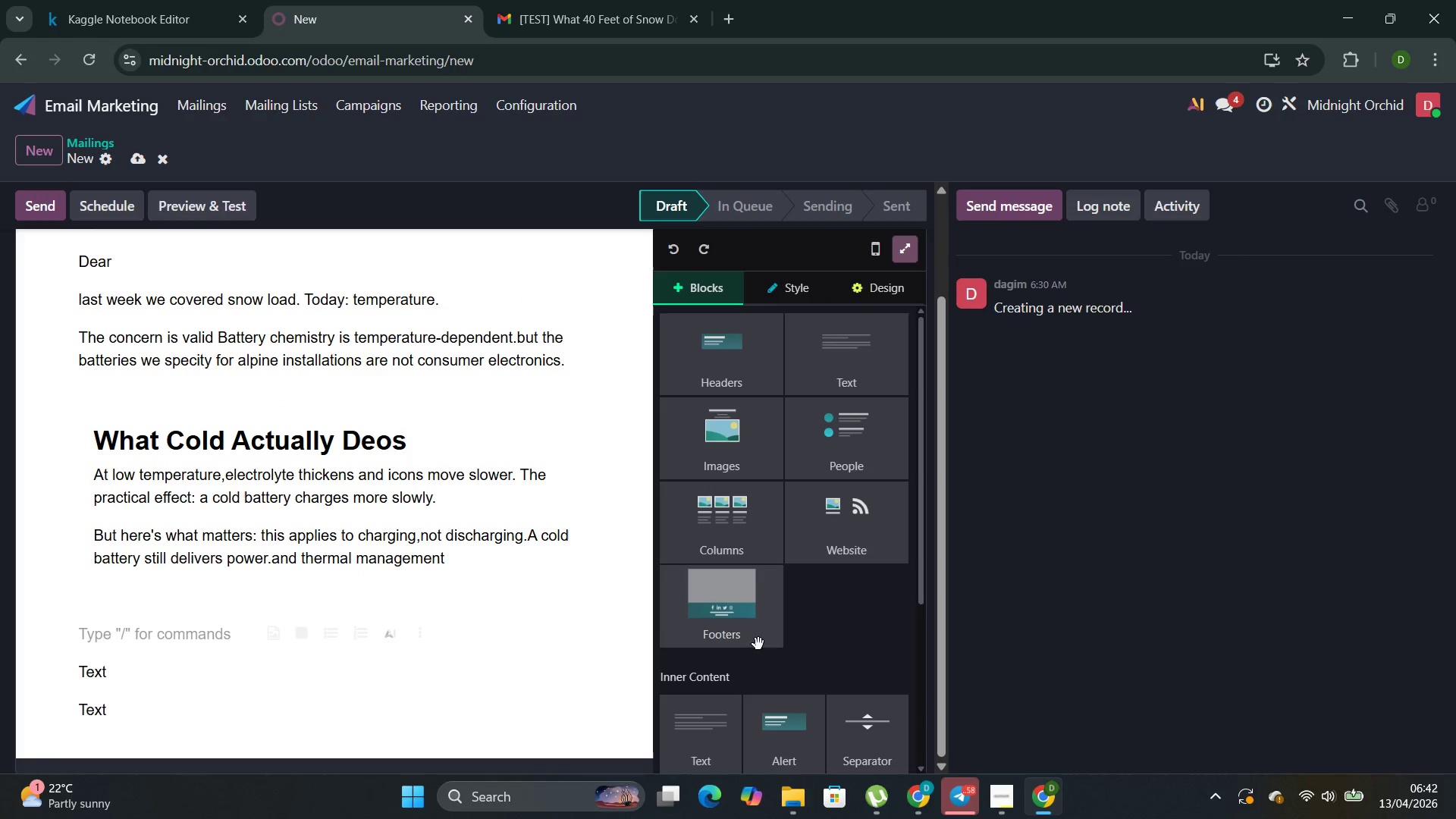 
left_click([761, 635])
 